 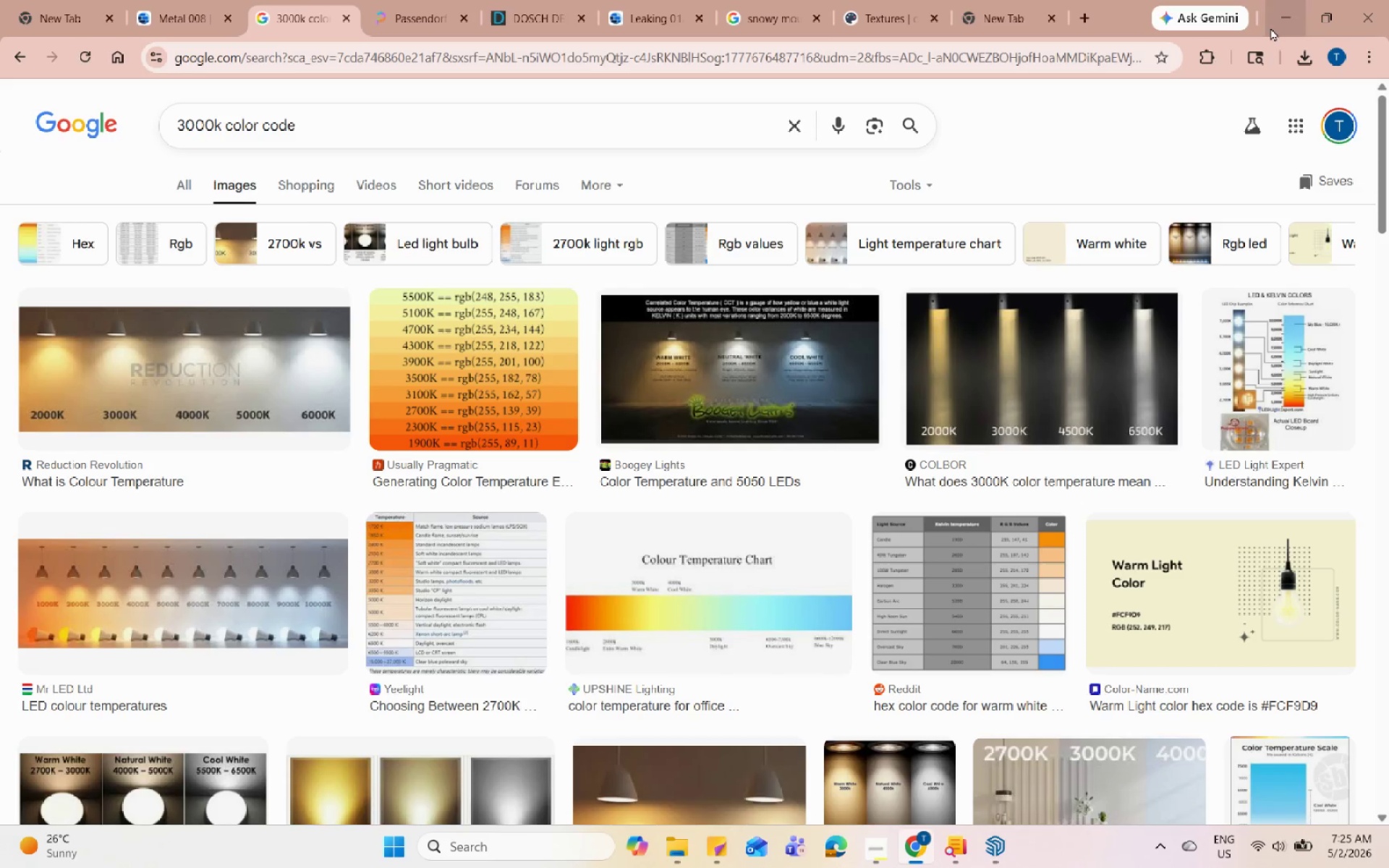 
left_click([981, 838])
 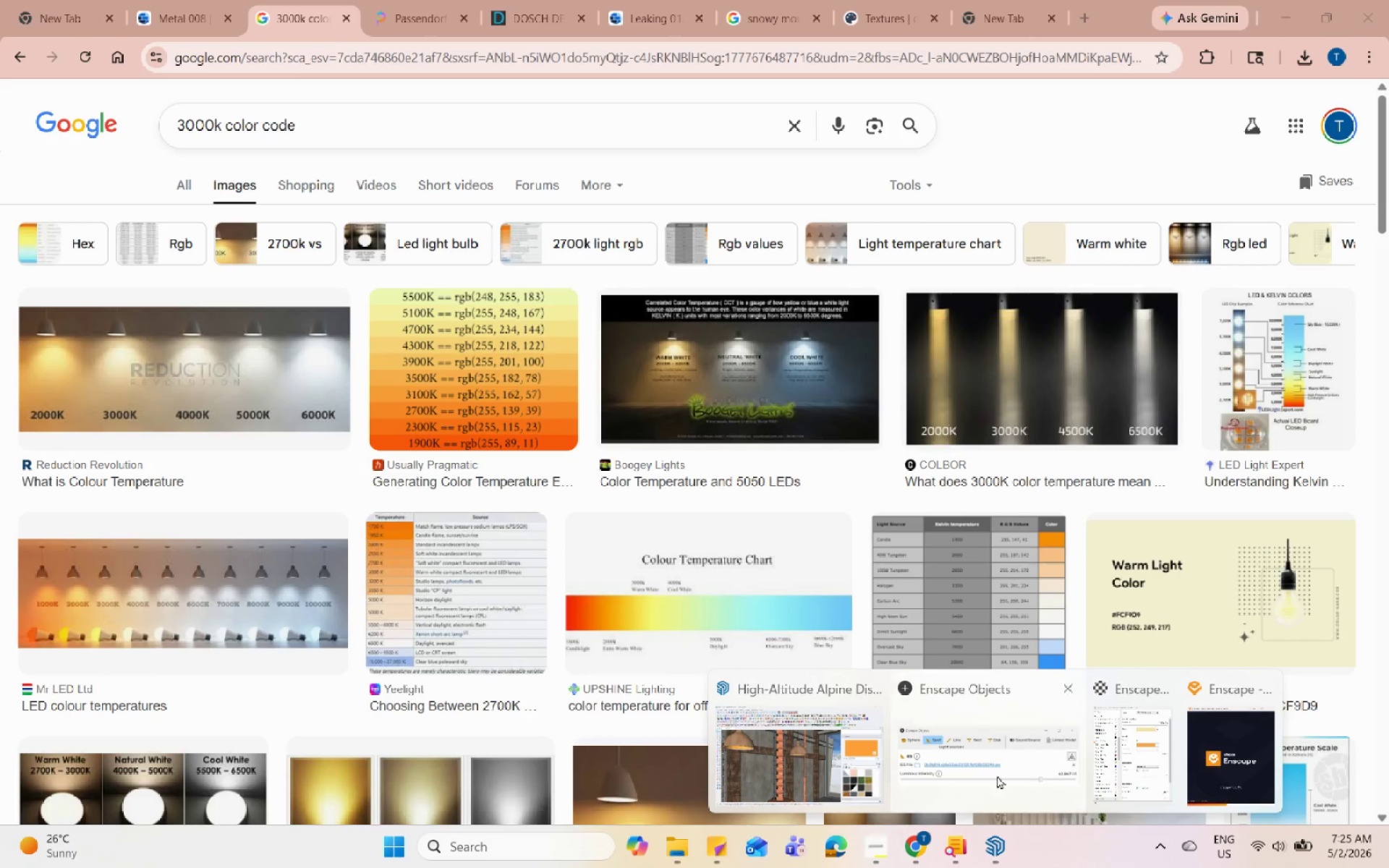 
left_click([1217, 768])
 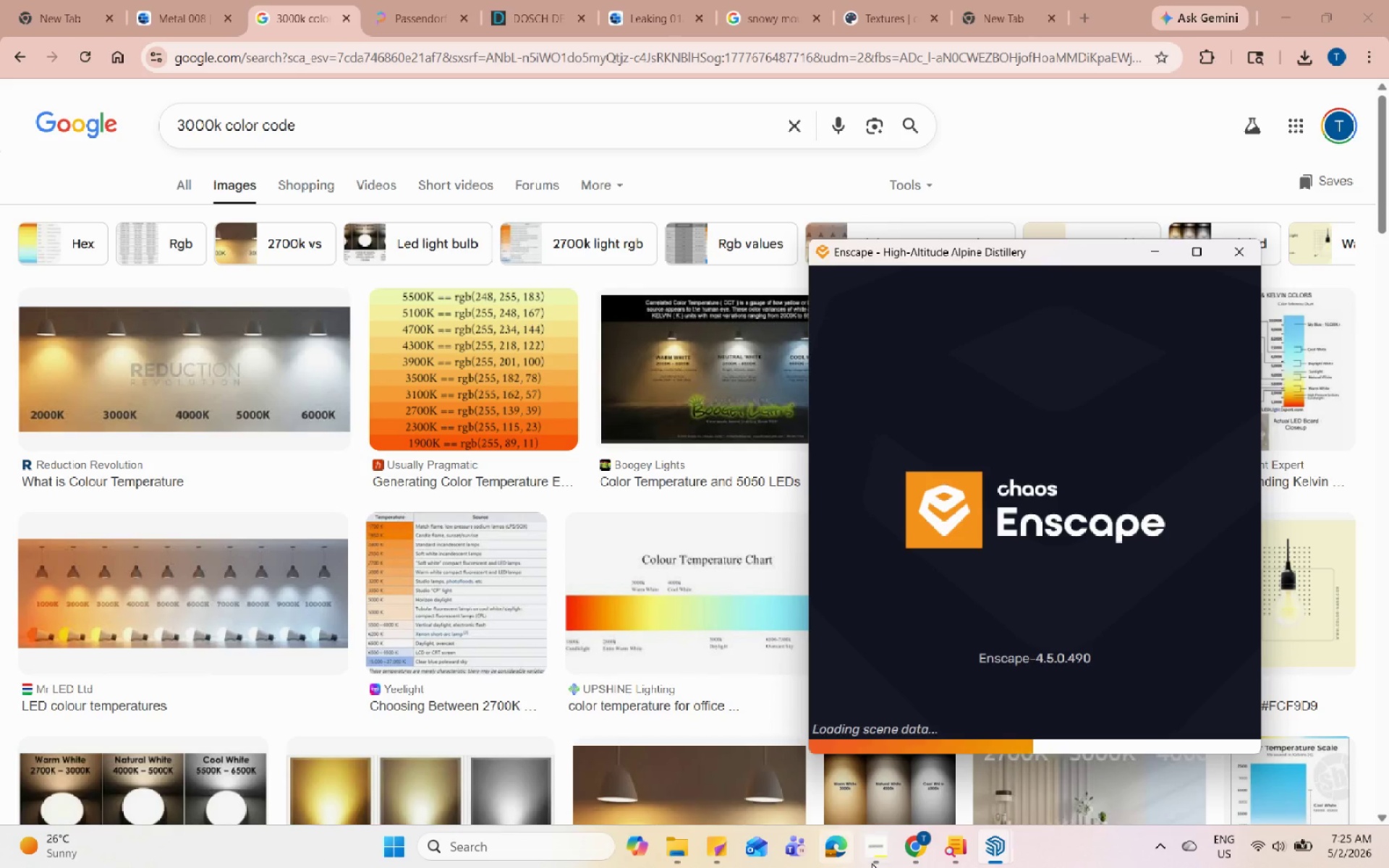 
left_click([987, 840])
 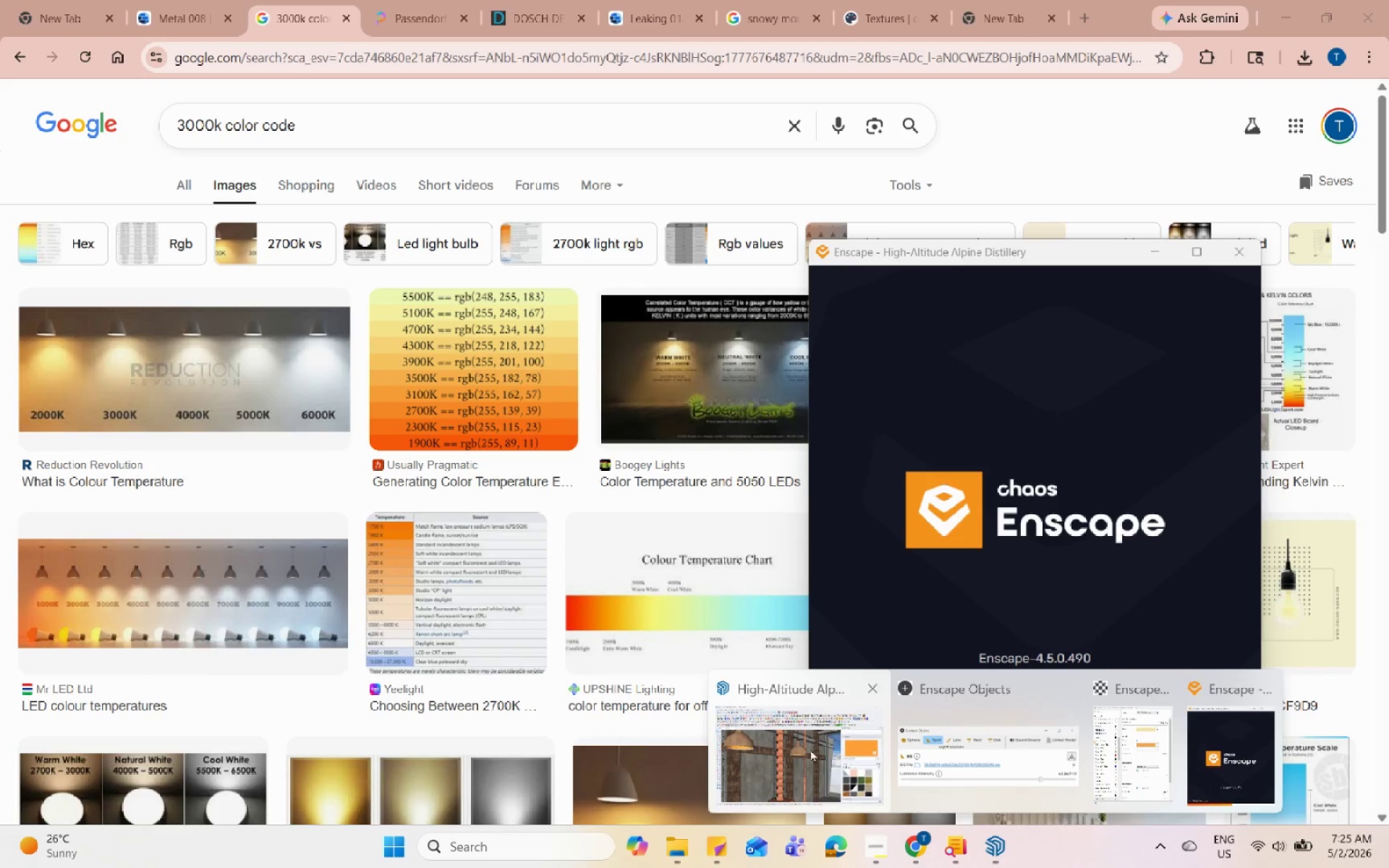 
left_click([801, 749])
 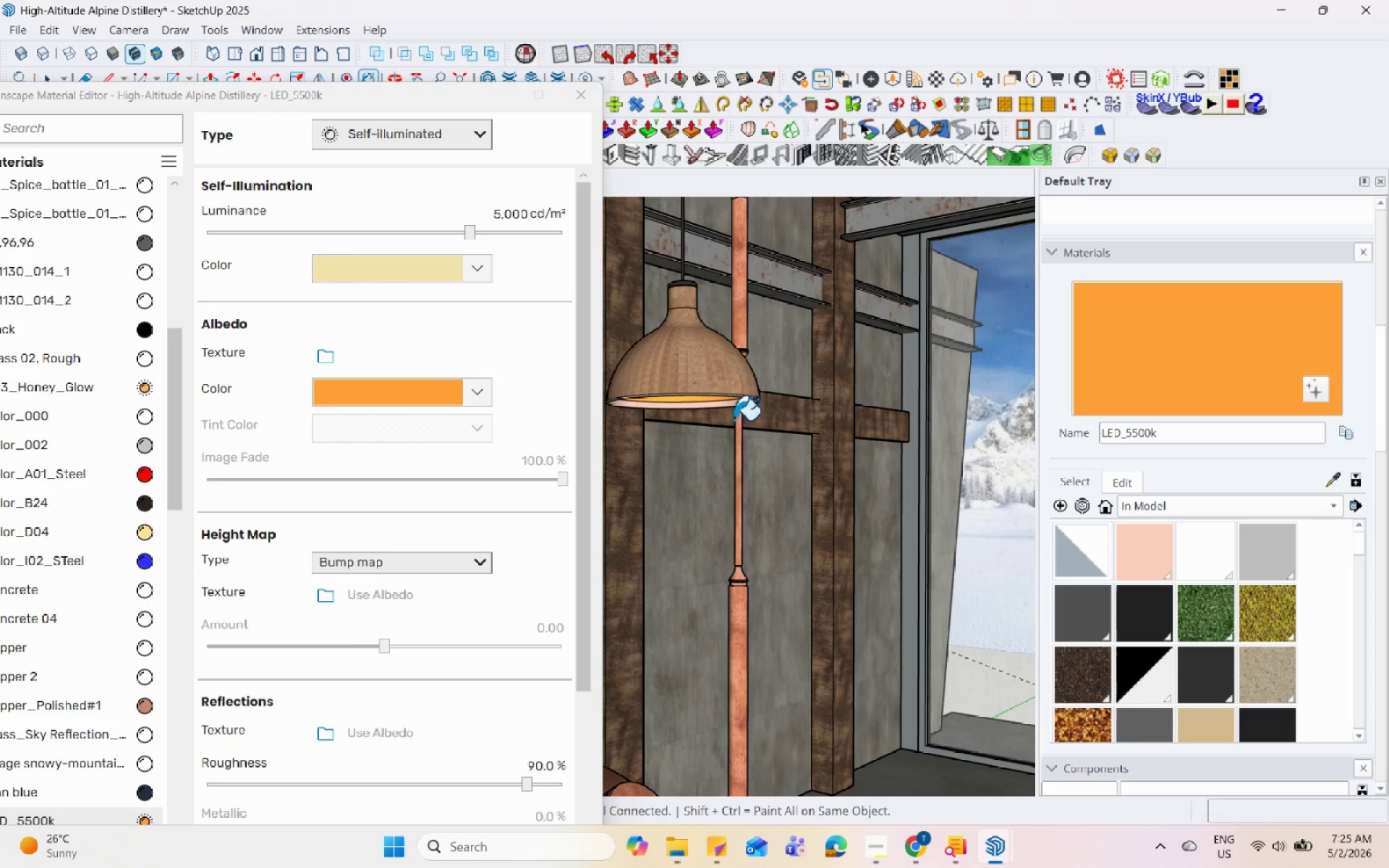 
scroll: coordinate [697, 383], scroll_direction: up, amount: 5.0
 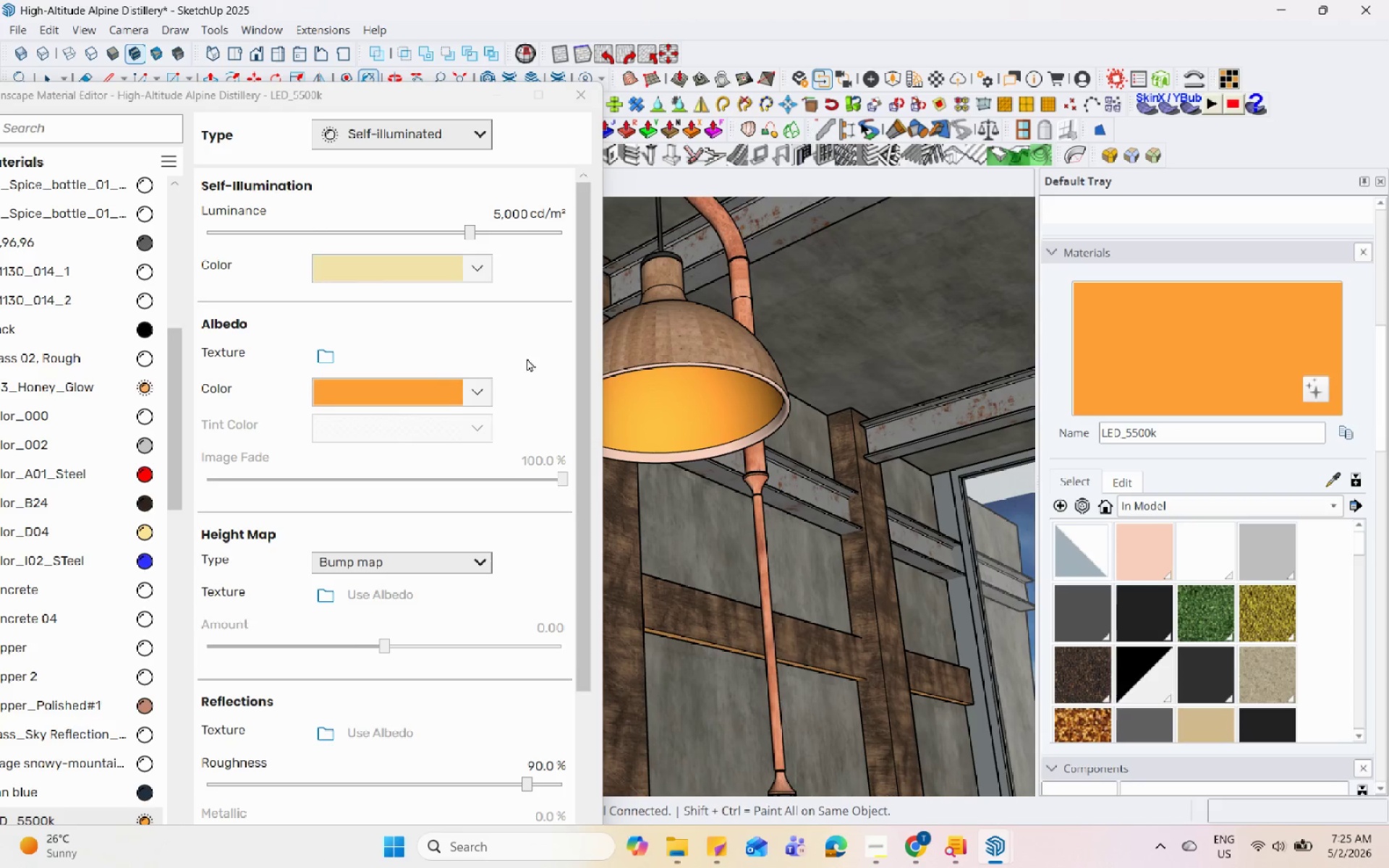 
left_click([479, 266])
 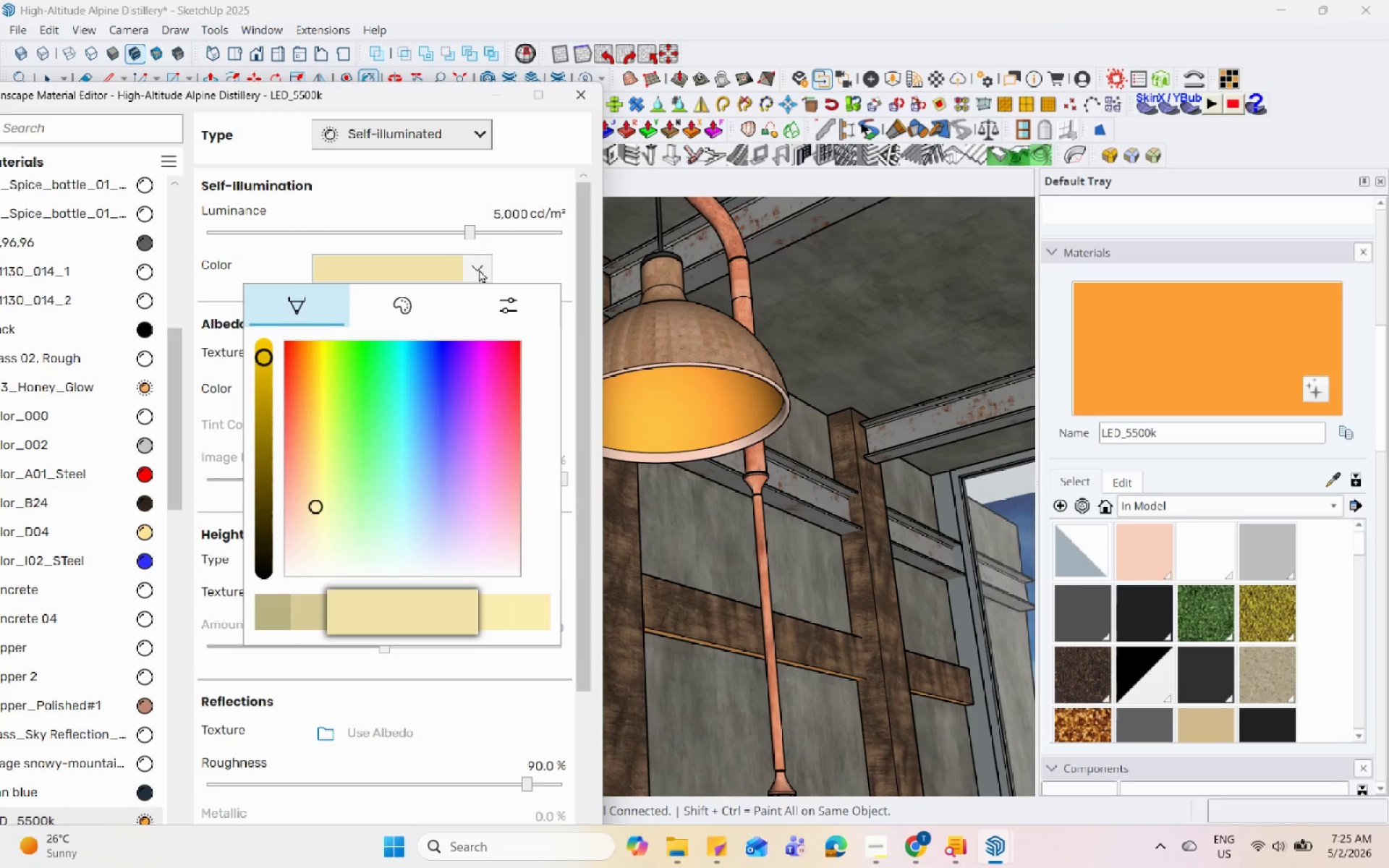 
left_click([493, 318])
 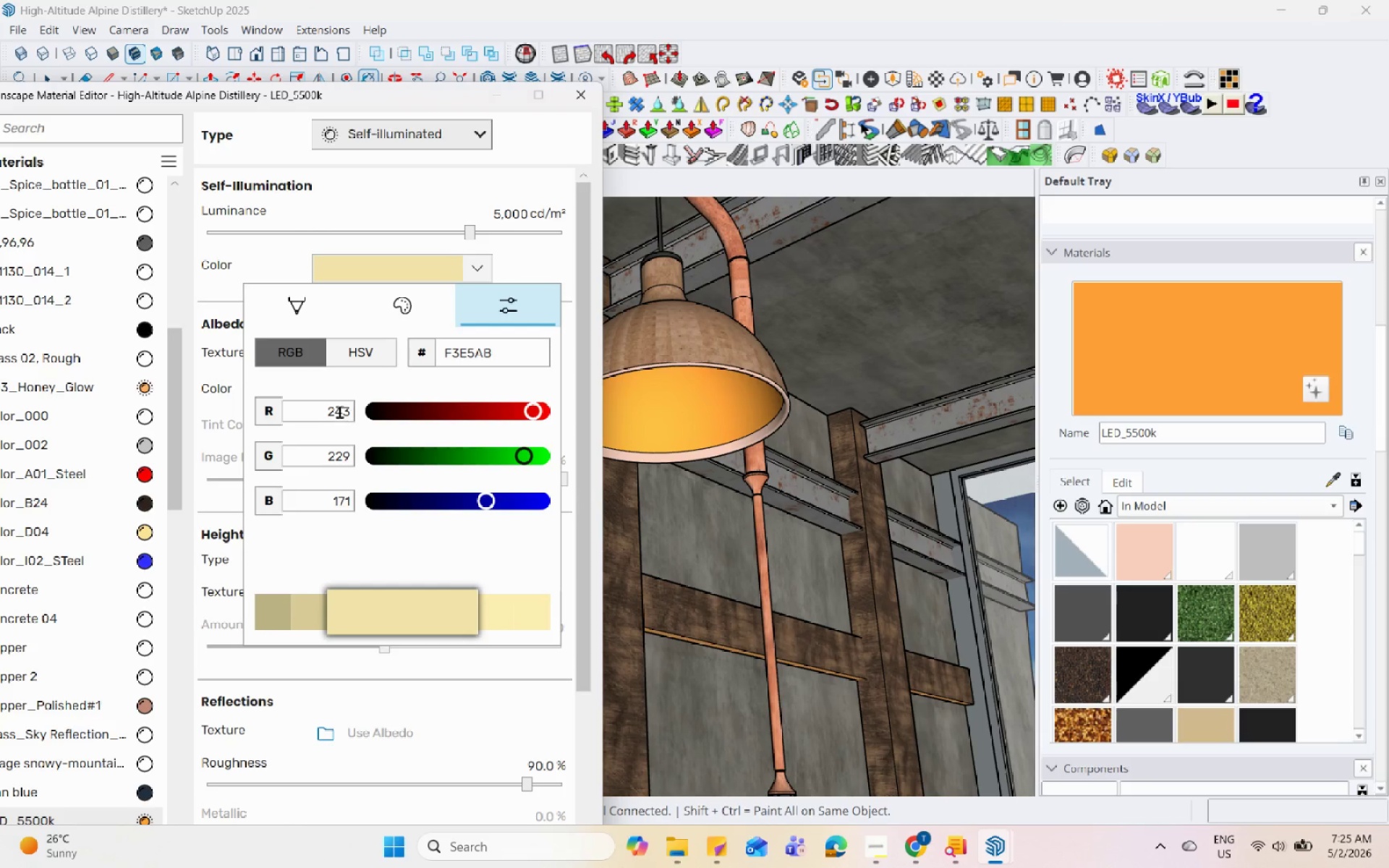 
double_click([339, 412])
 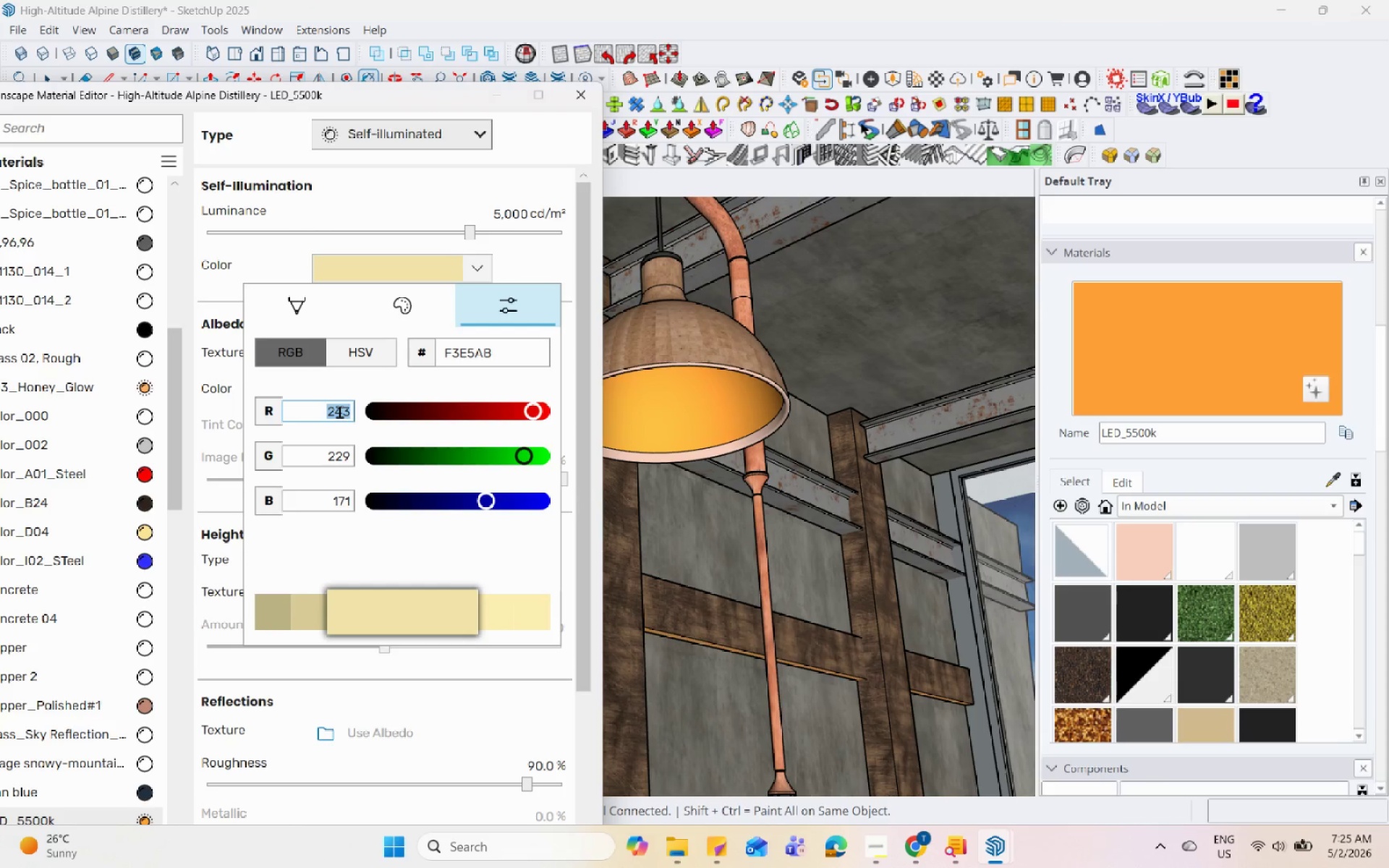 
triple_click([339, 412])
 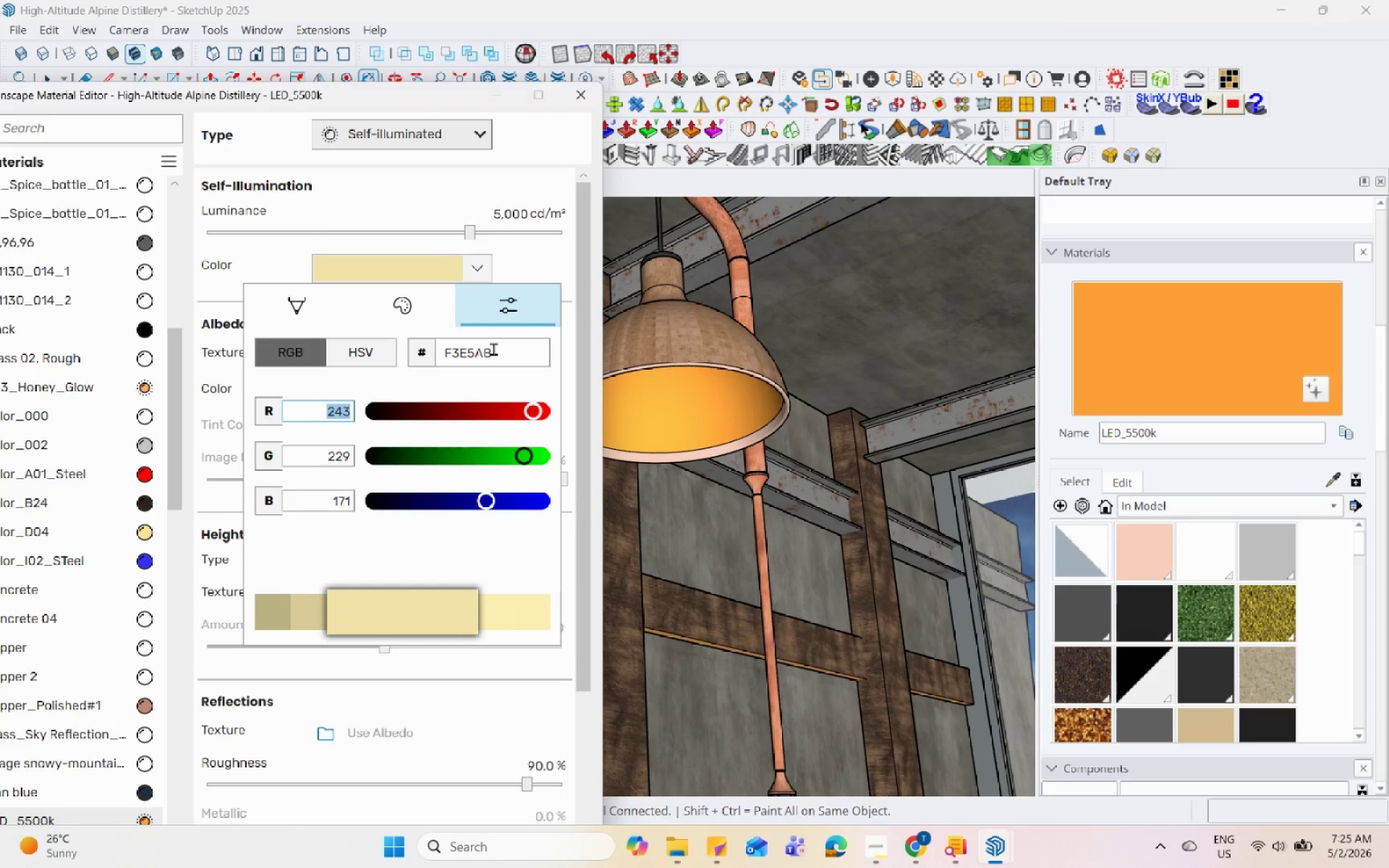 
key(Numpad2)
 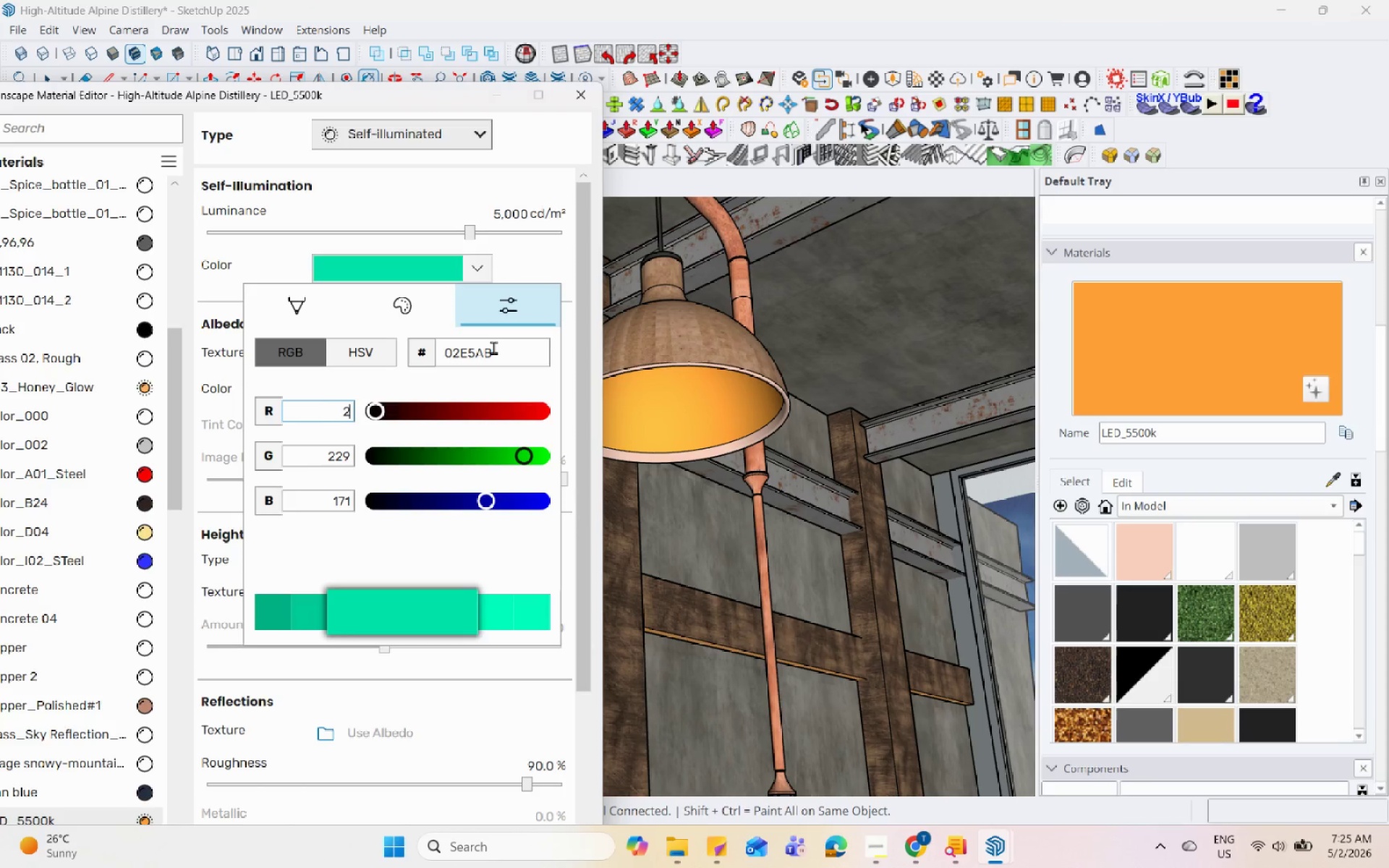 
key(Numpad5)
 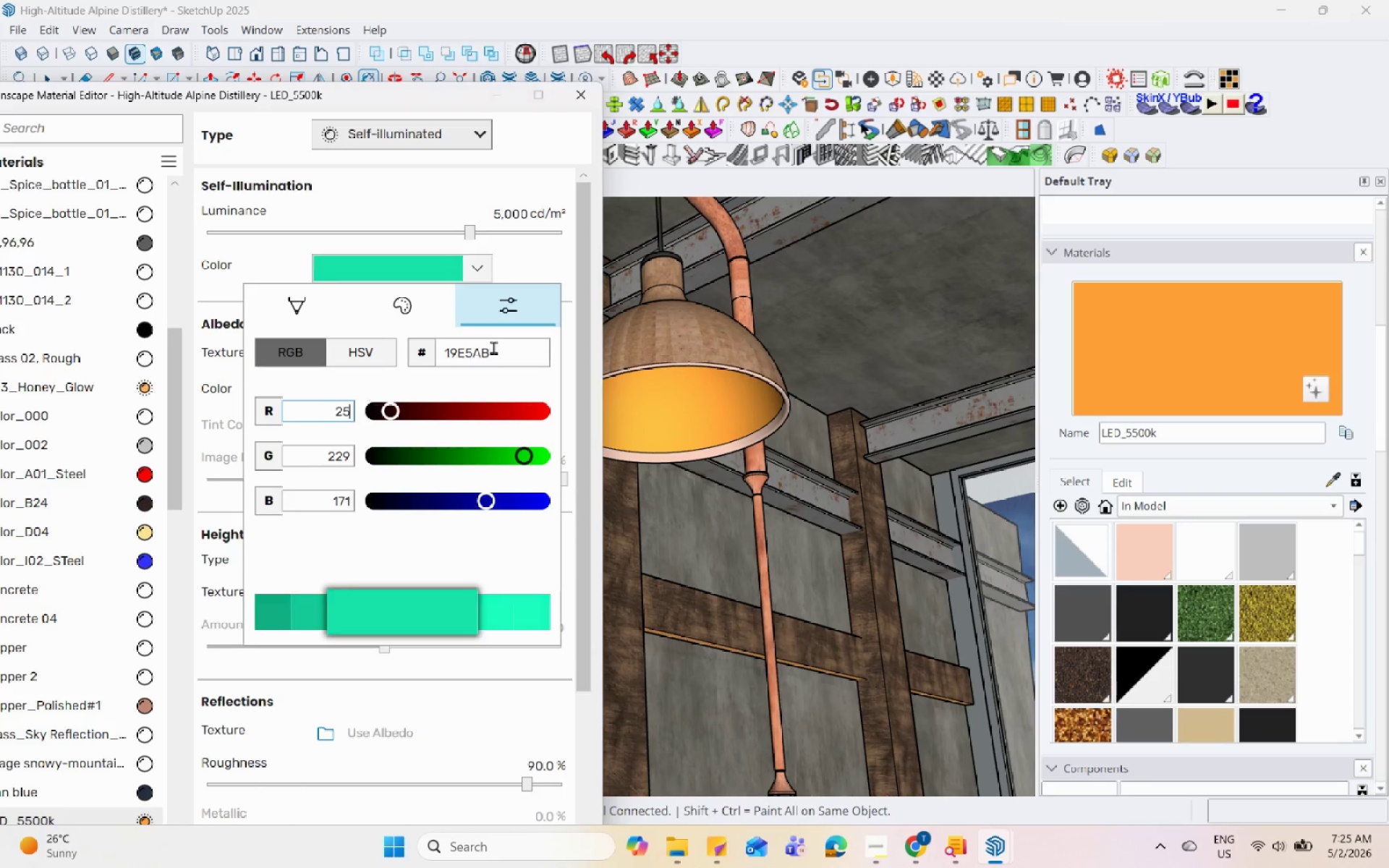 
key(Numpad5)
 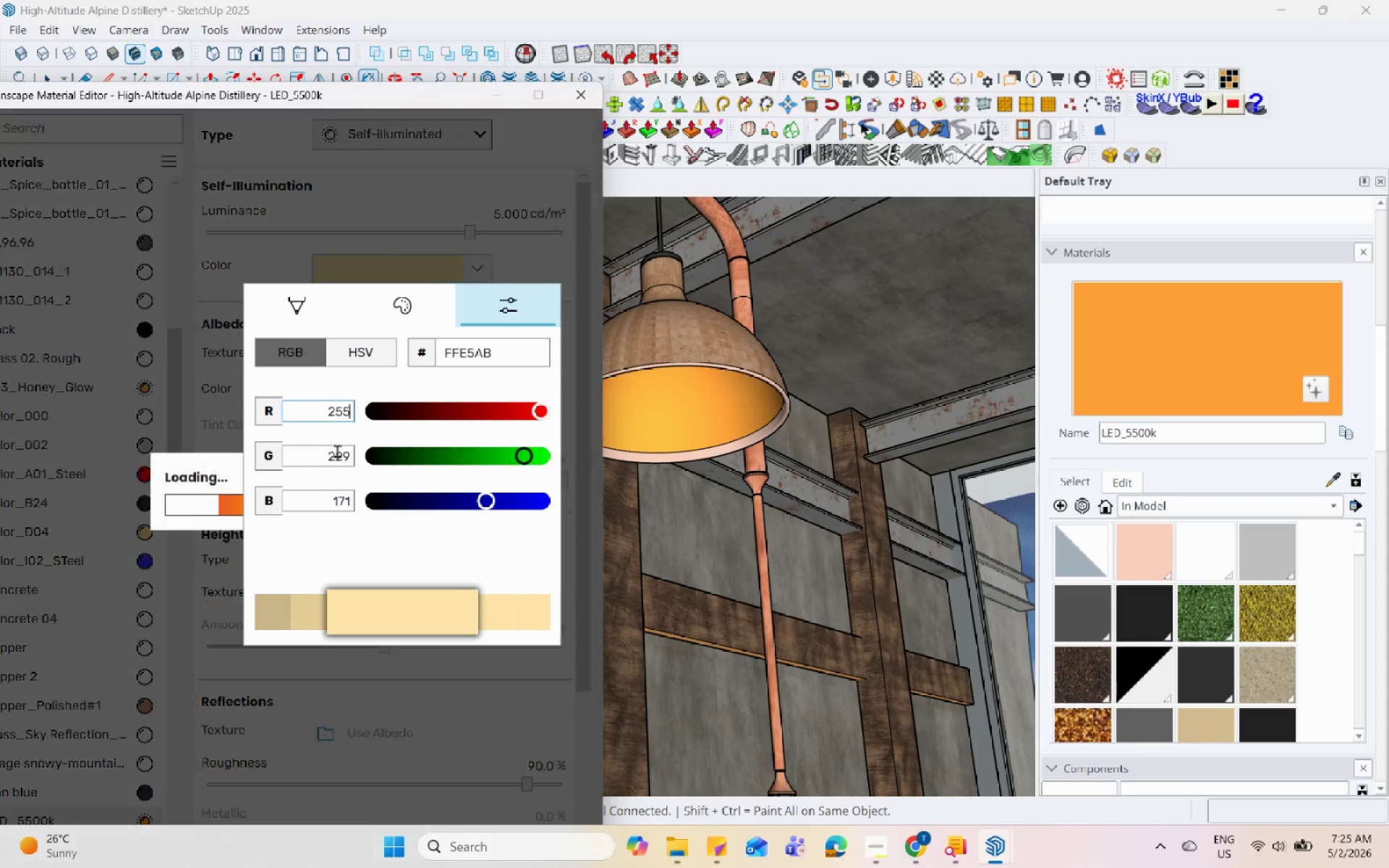 
double_click([334, 456])
 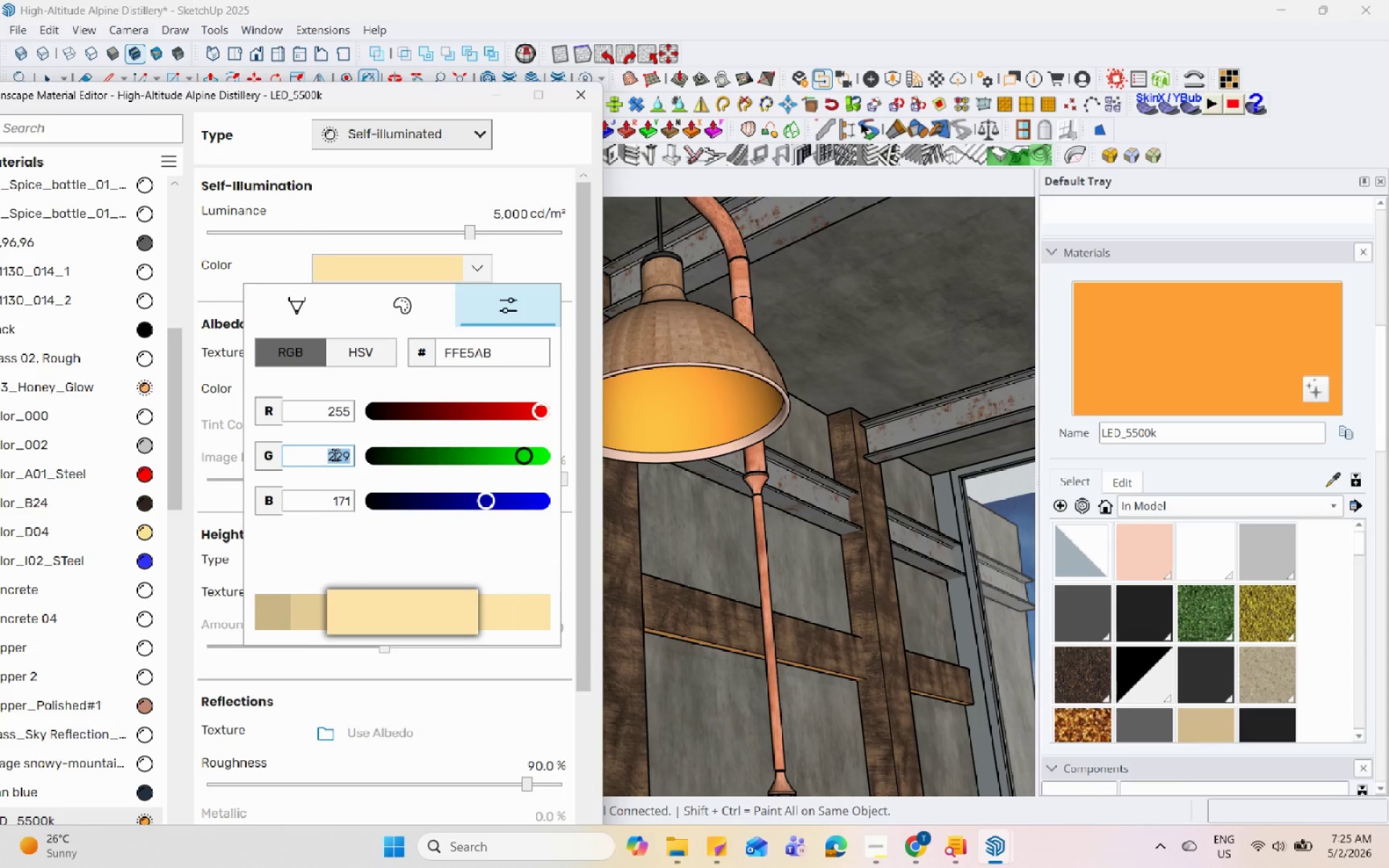 
key(Numpad1)
 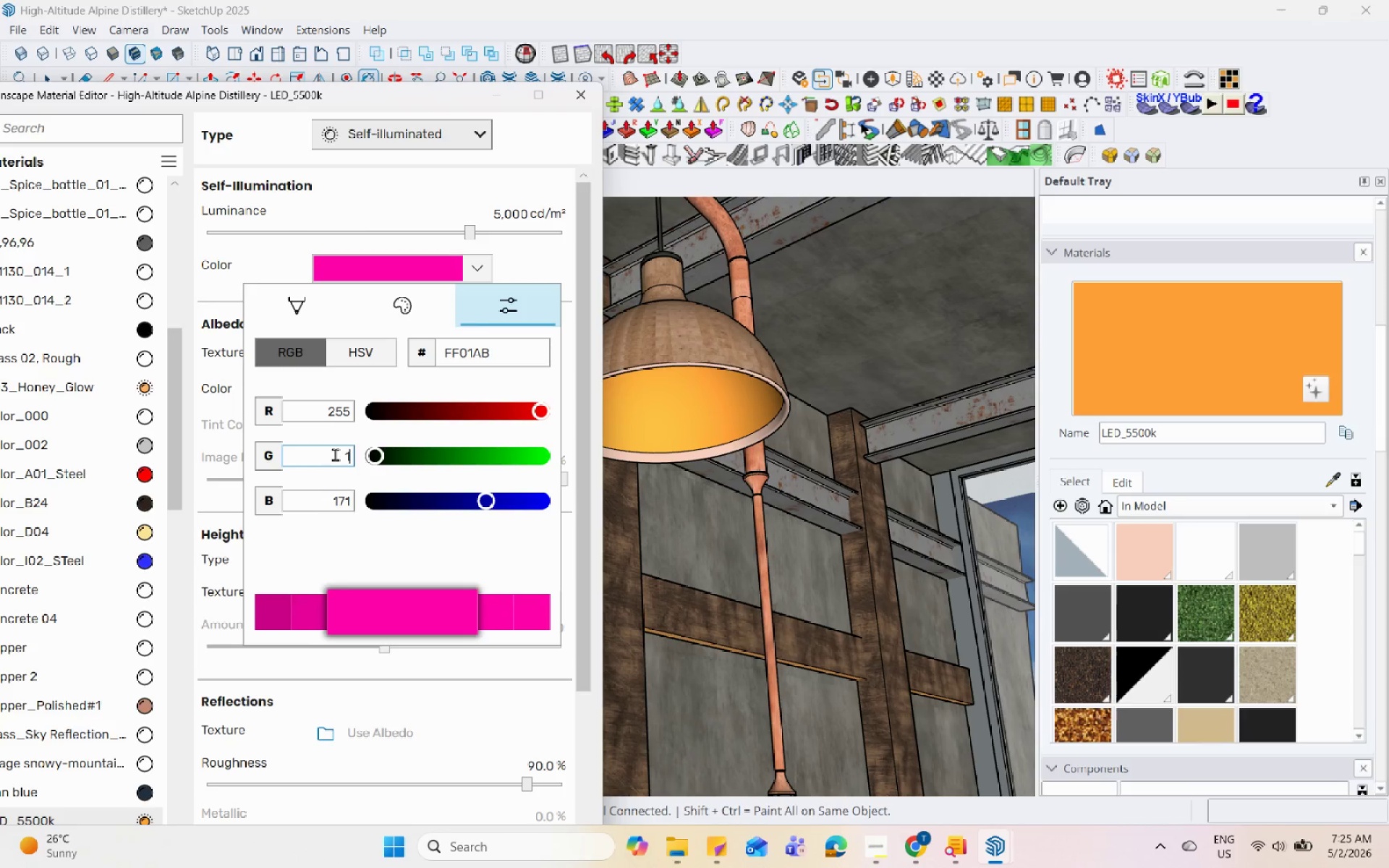 
key(Numpad6)
 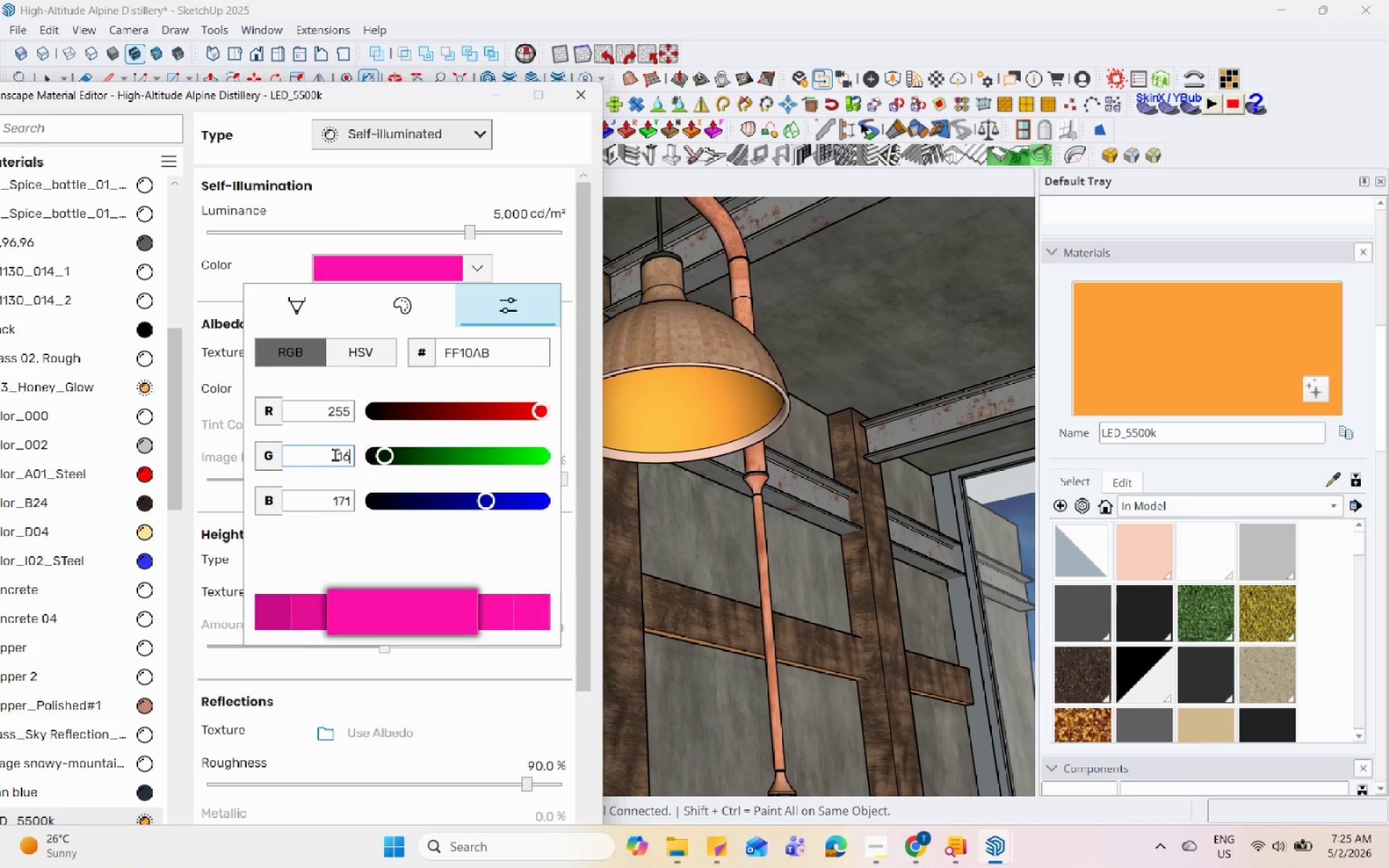 
key(Numpad2)
 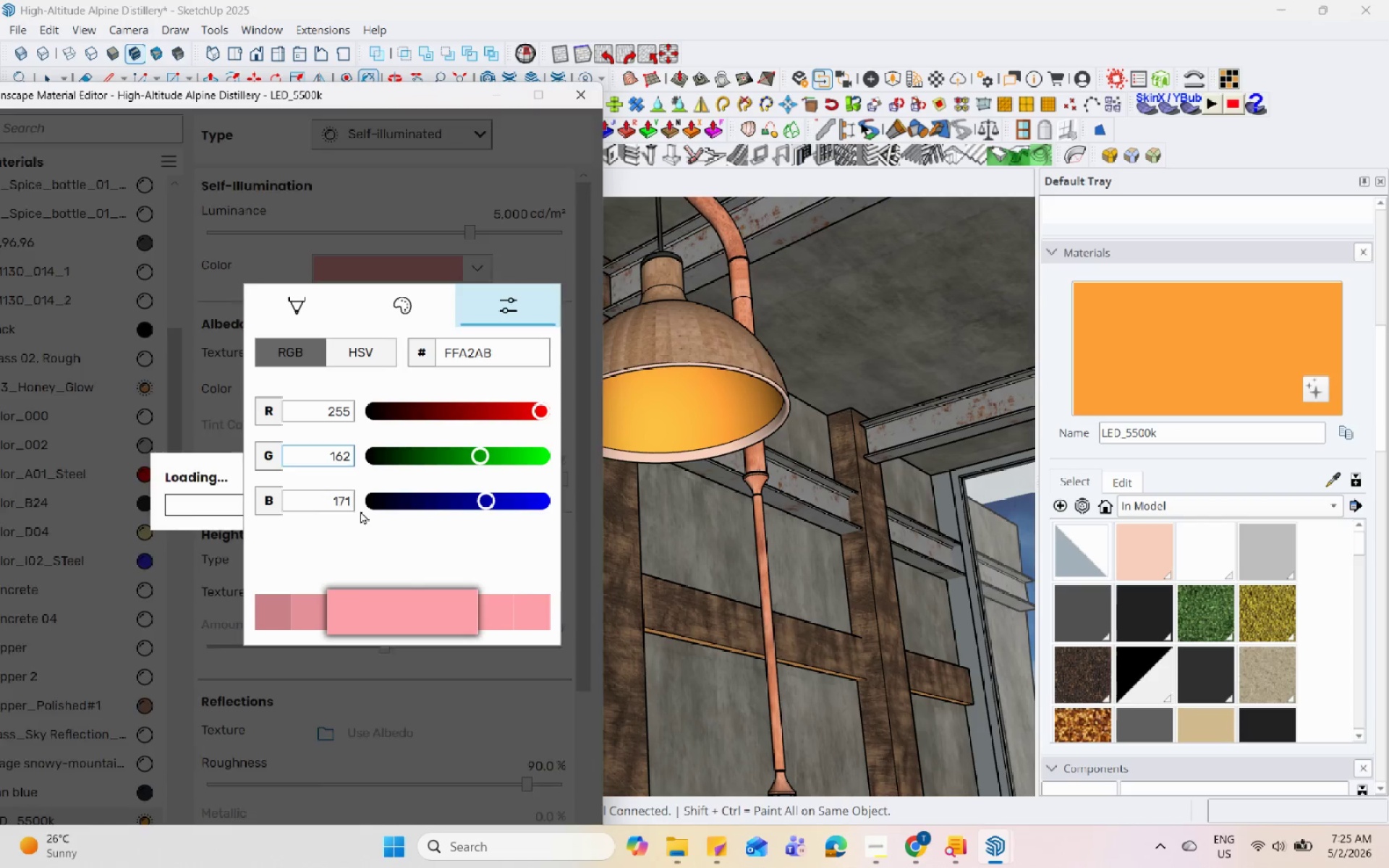 
left_click([337, 500])
 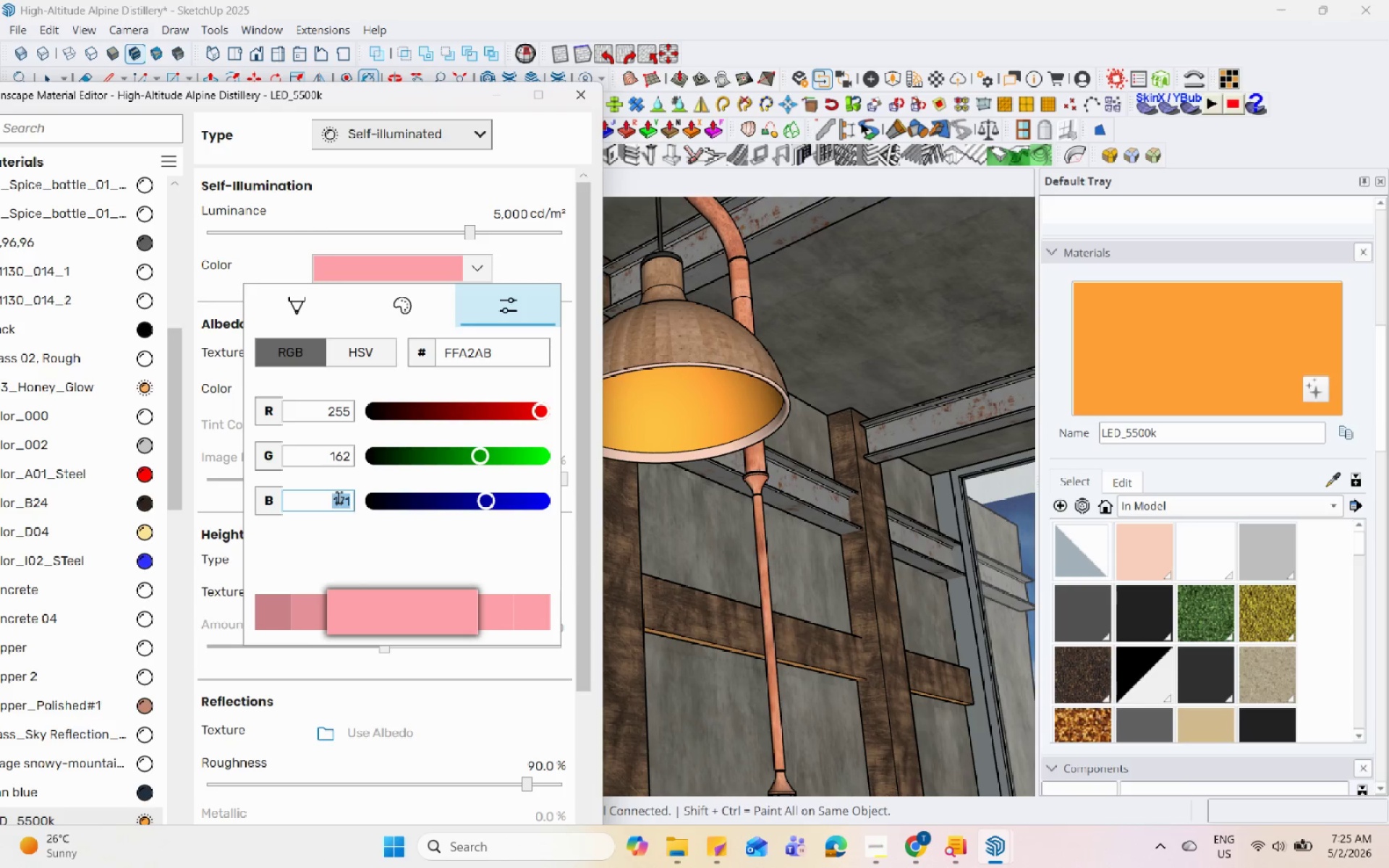 
key(Numpad5)
 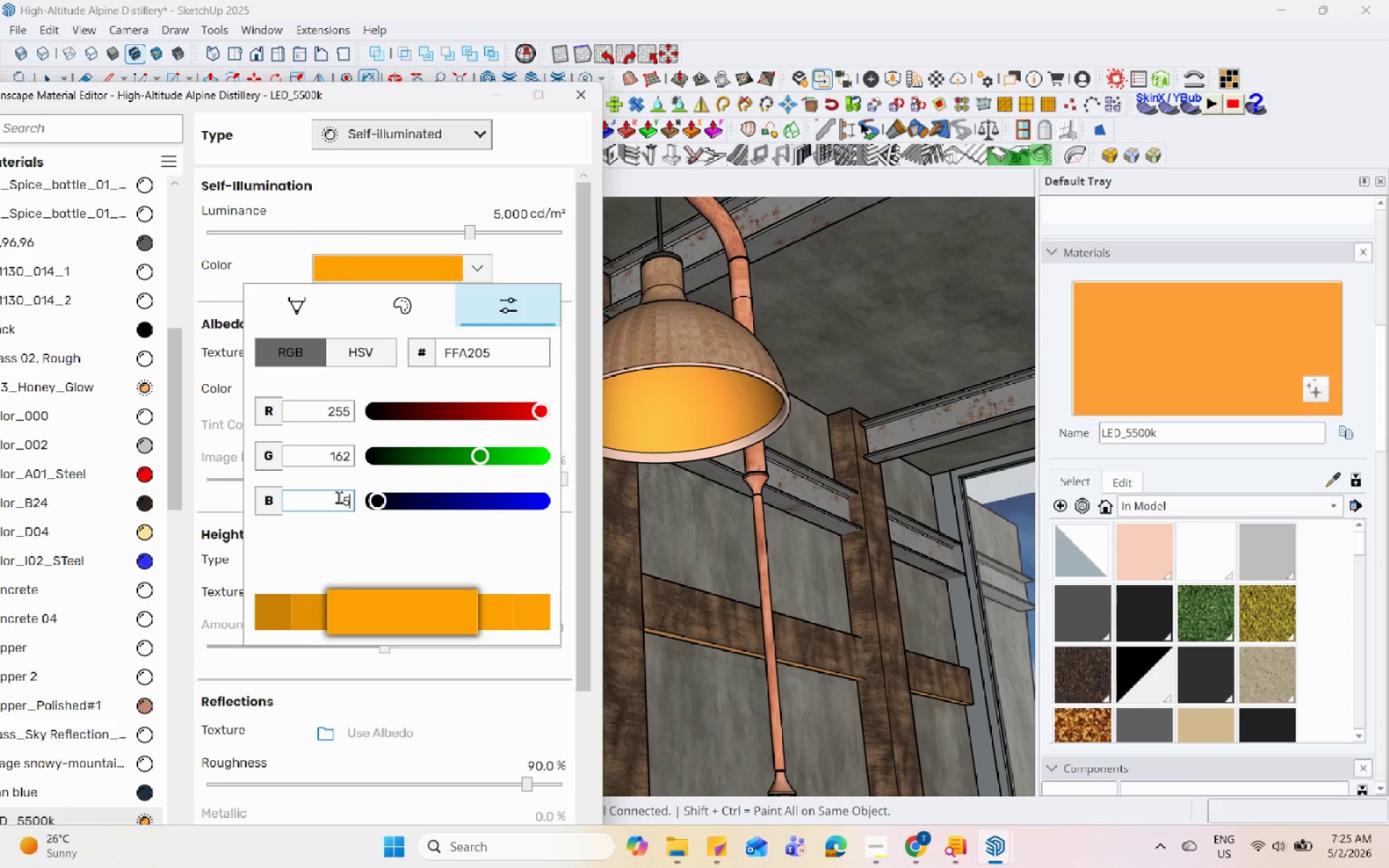 
key(Numpad7)
 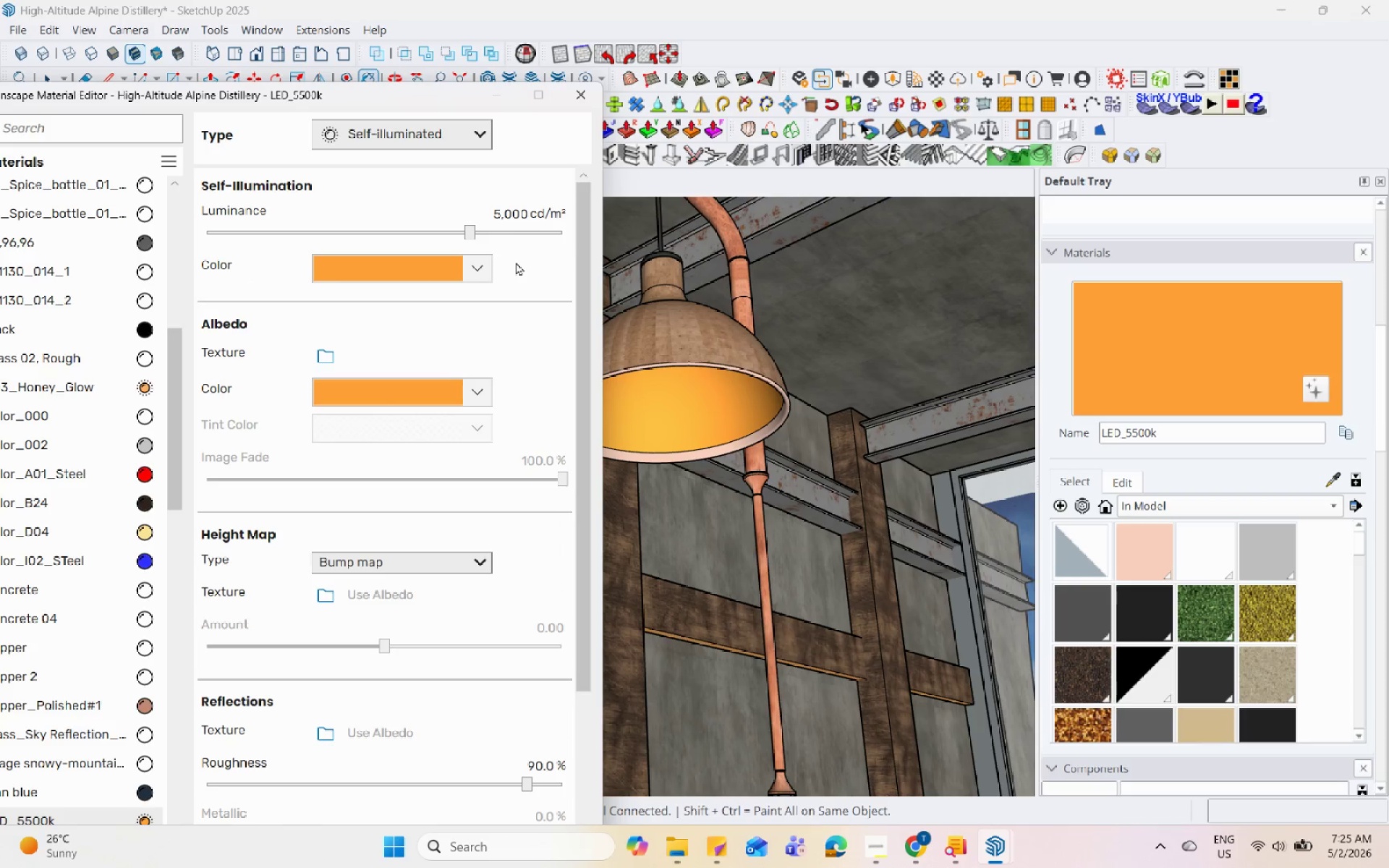 
left_click([488, 87])
 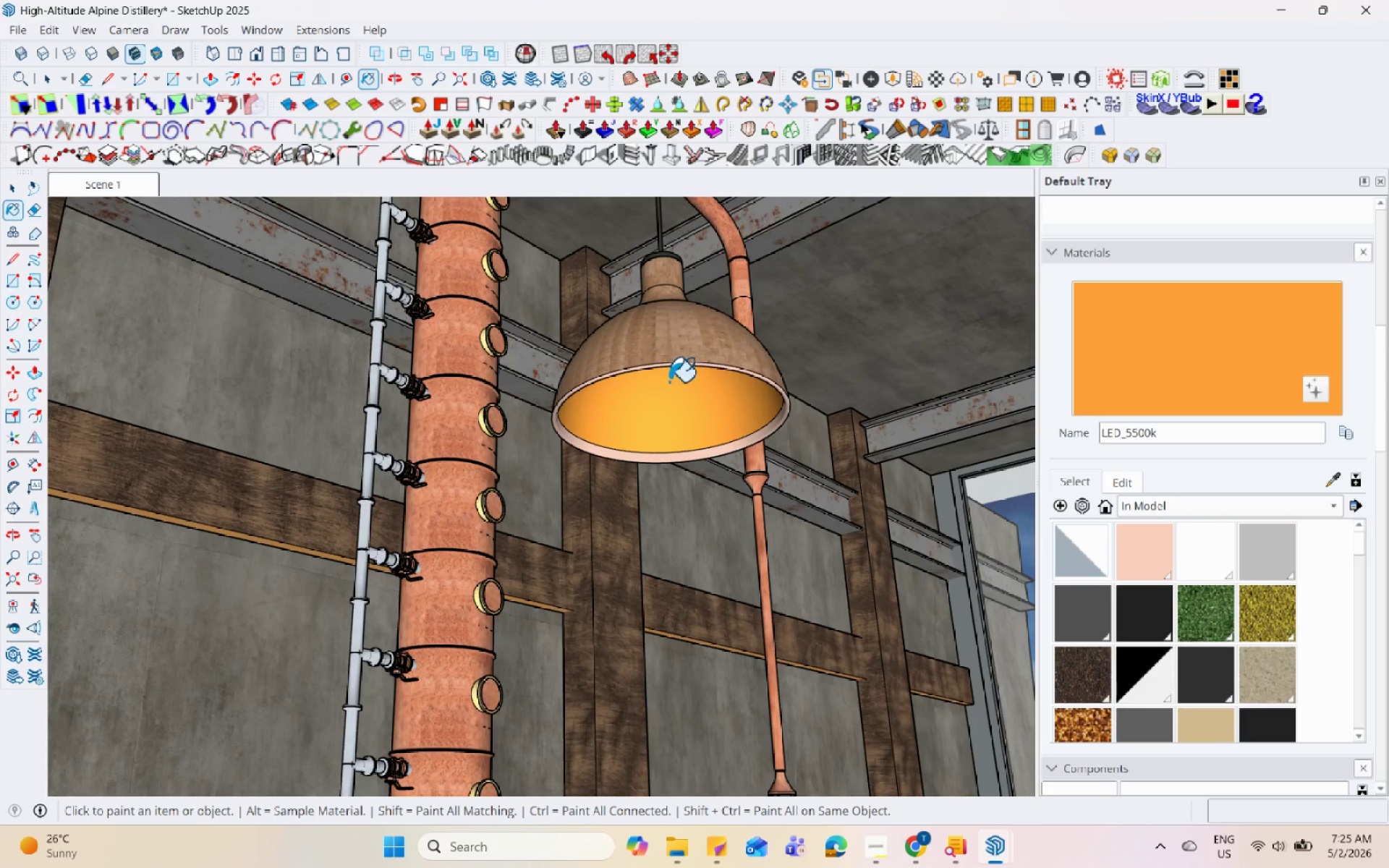 
scroll: coordinate [563, 522], scroll_direction: down, amount: 12.0
 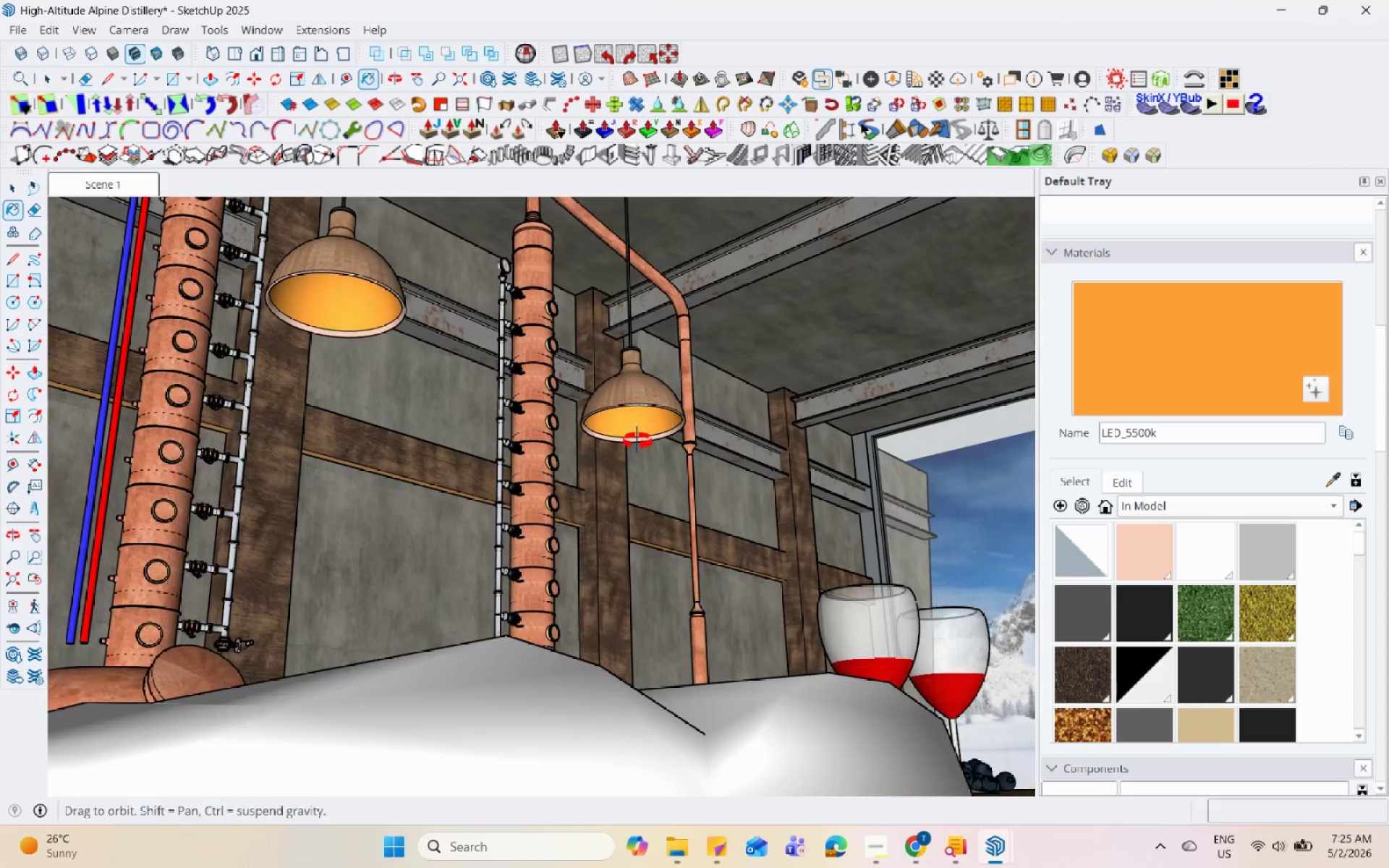 
scroll: coordinate [829, 362], scroll_direction: up, amount: 19.0
 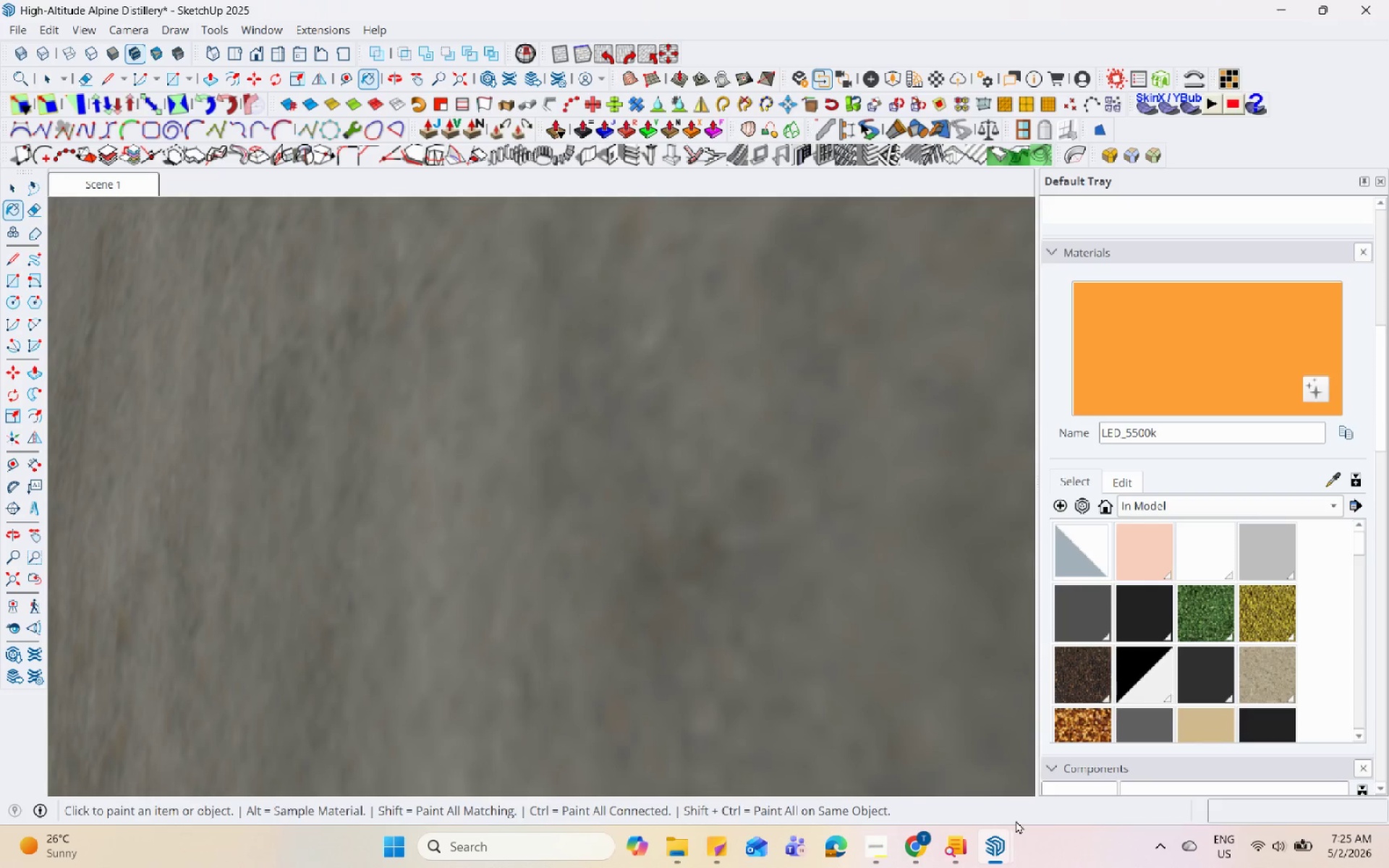 
left_click([993, 852])
 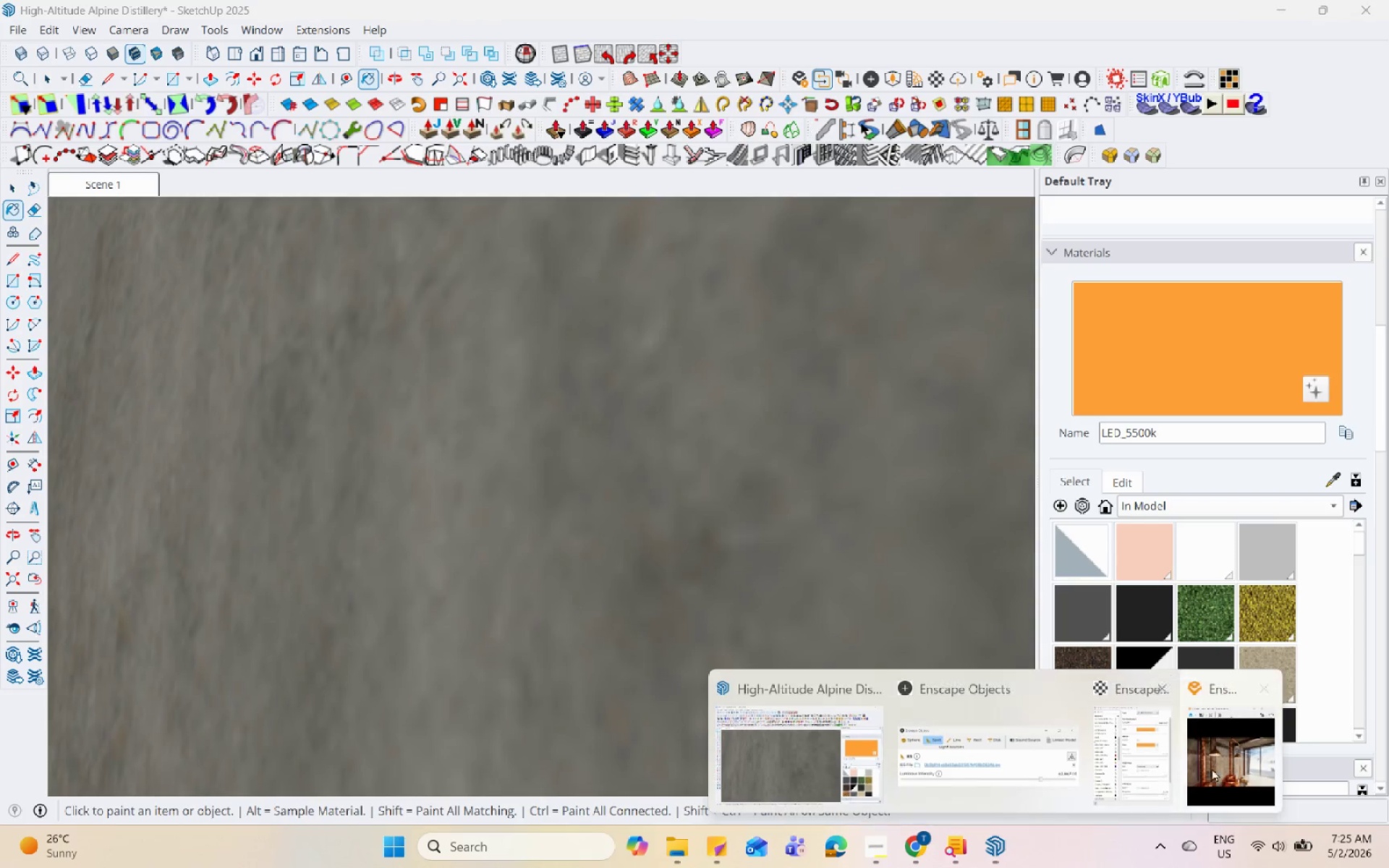 
left_click([1253, 766])
 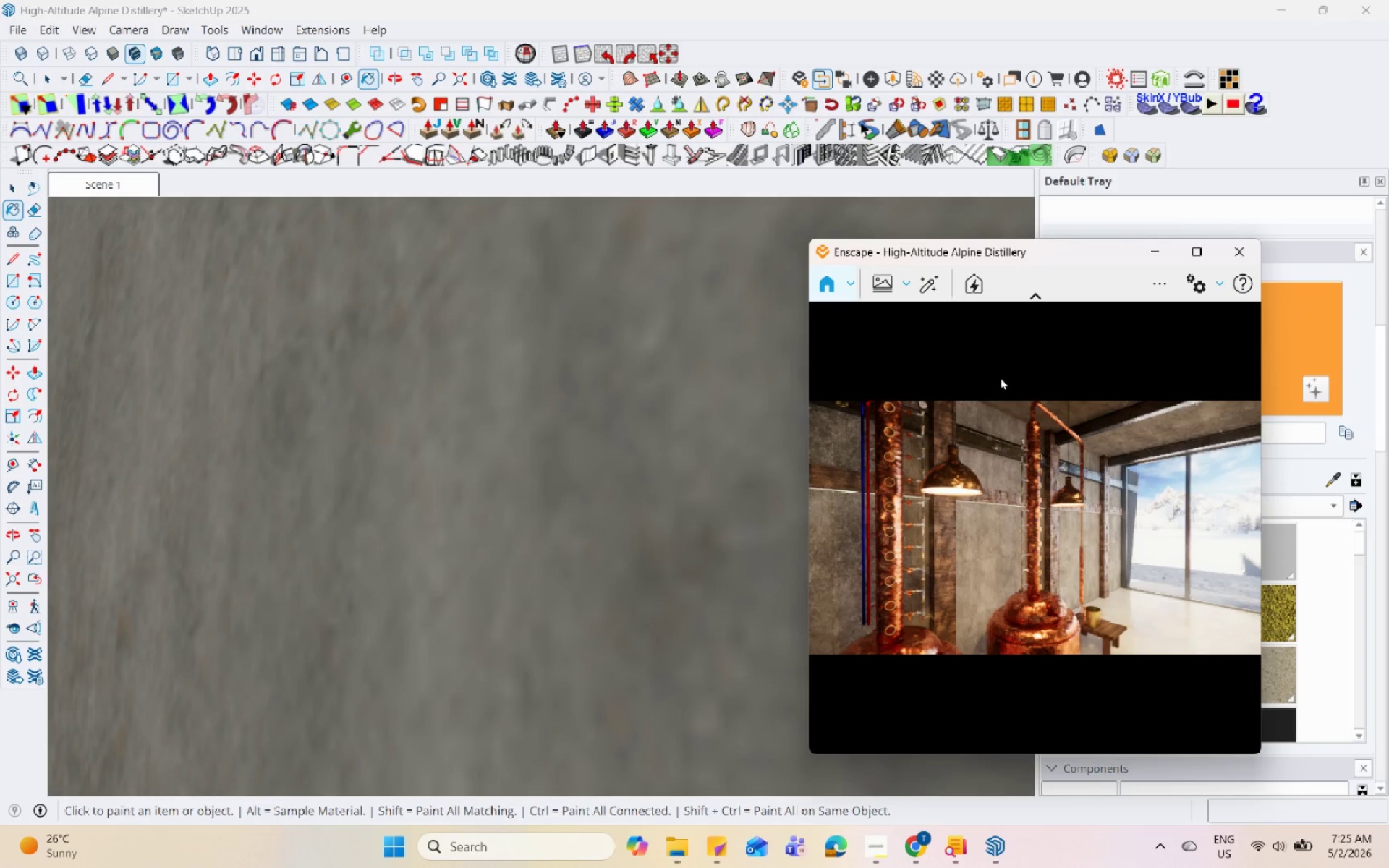 
scroll: coordinate [1000, 581], scroll_direction: down, amount: 4.0
 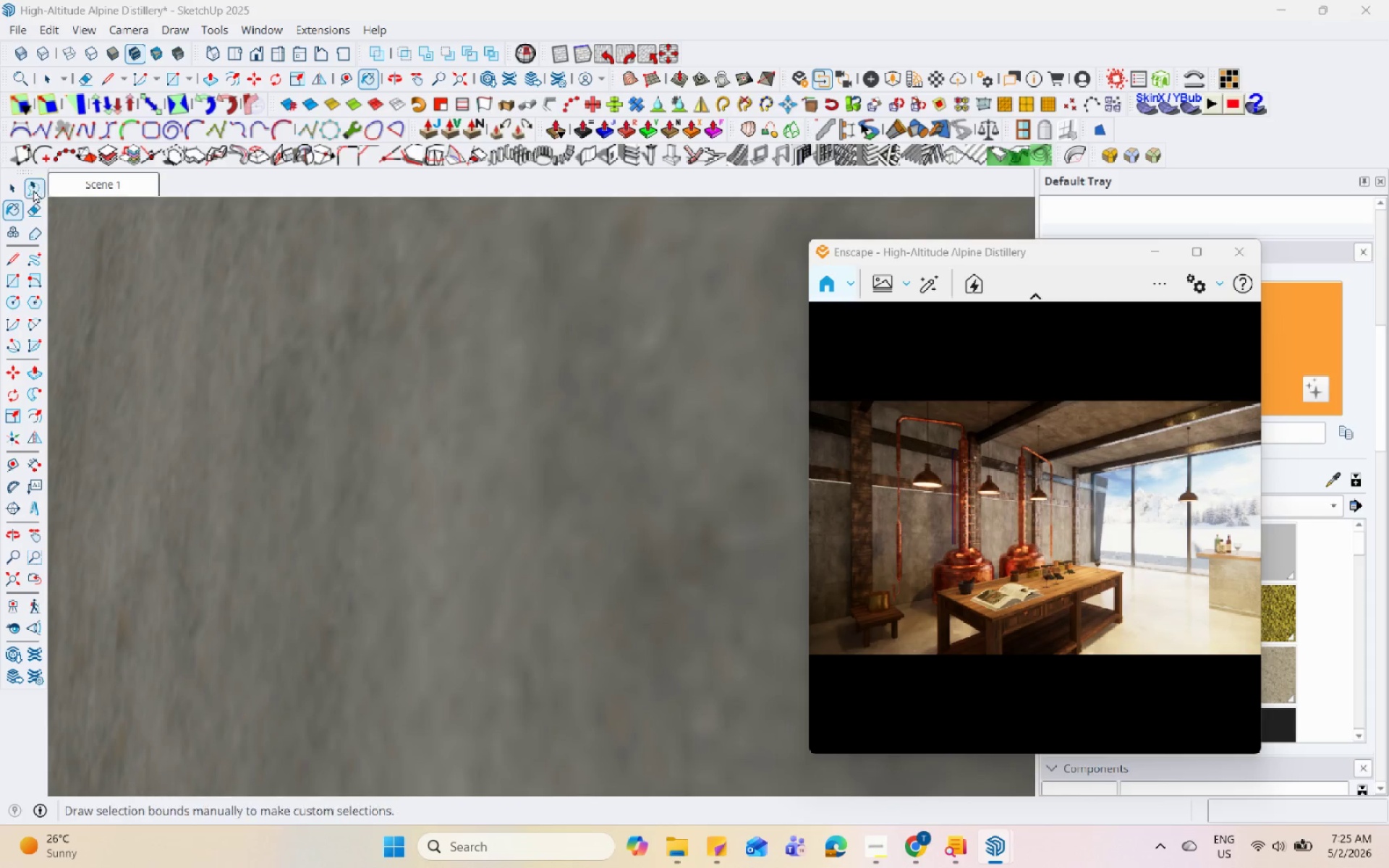 
double_click([125, 187])
 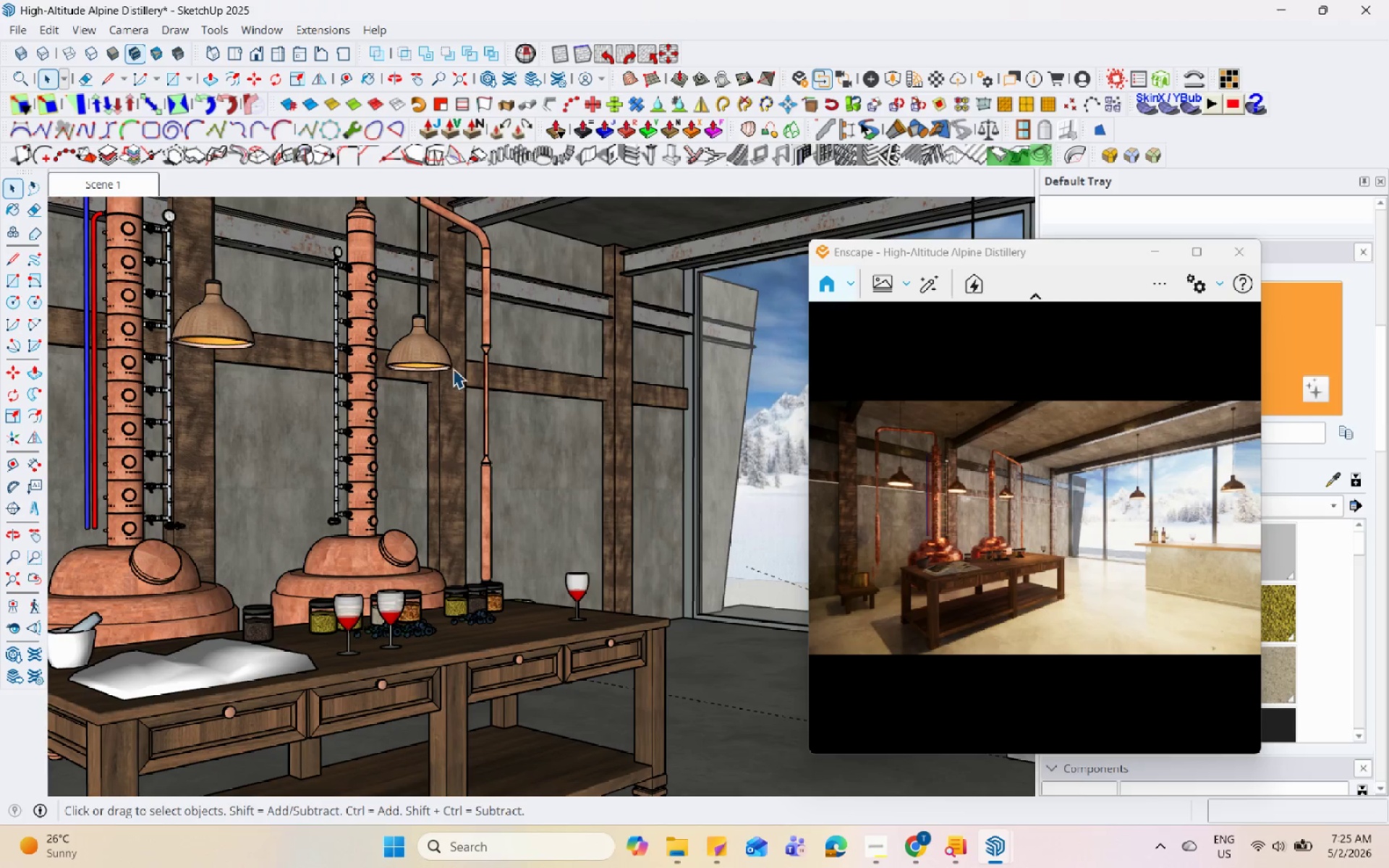 
wait(5.55)
 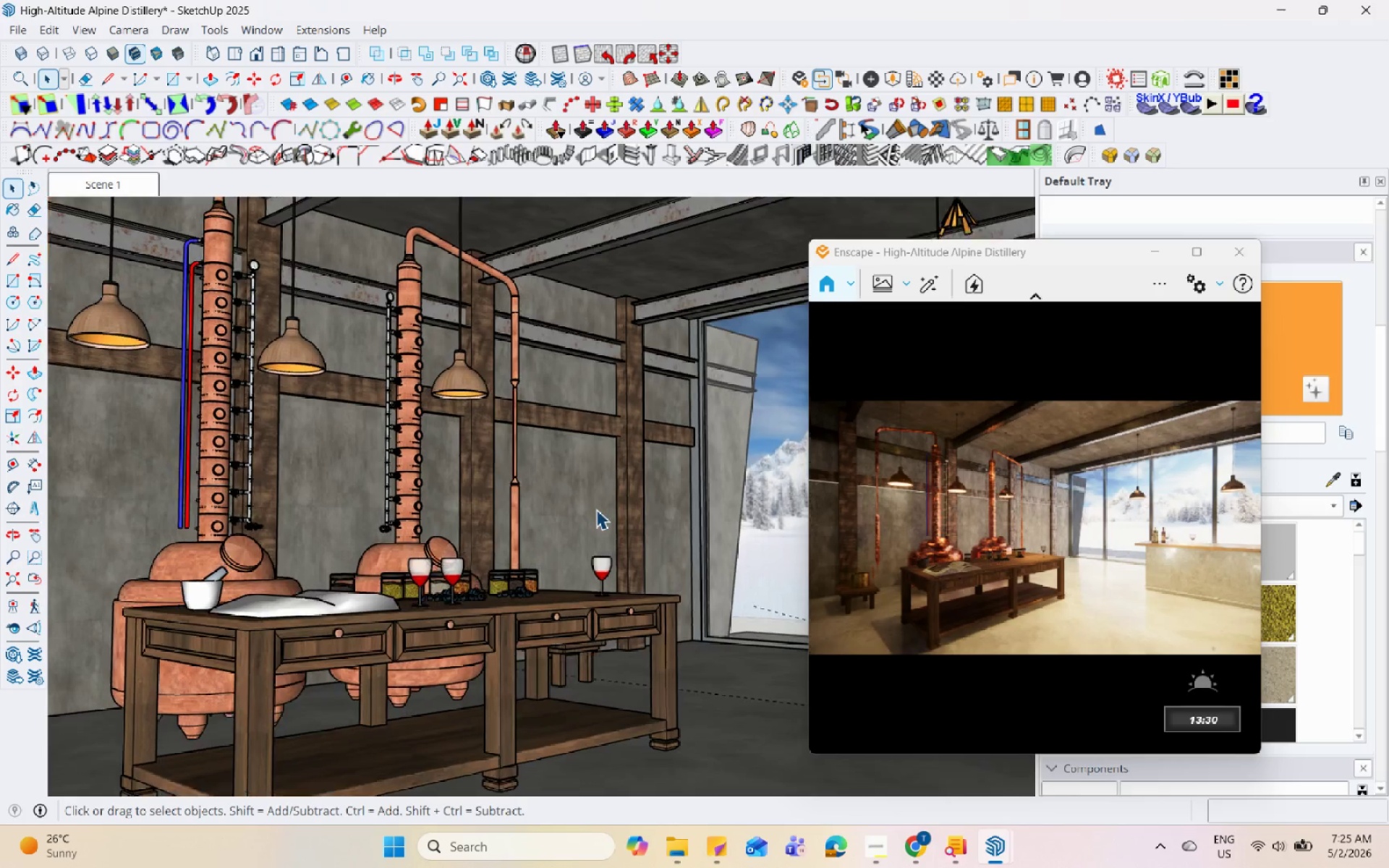 
left_click_drag(start_coordinate=[397, 509], to_coordinate=[416, 301])
 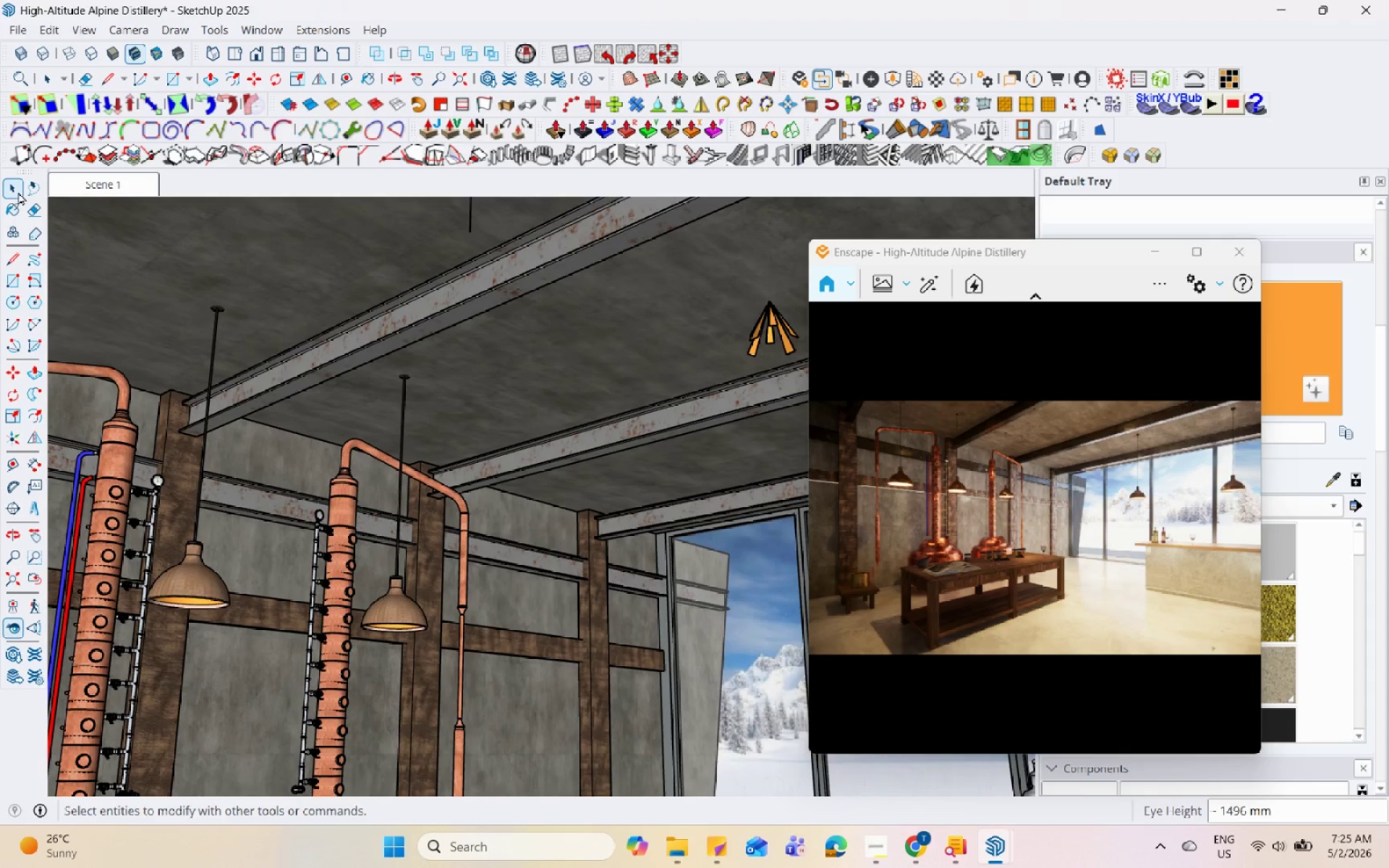 
left_click([11, 180])
 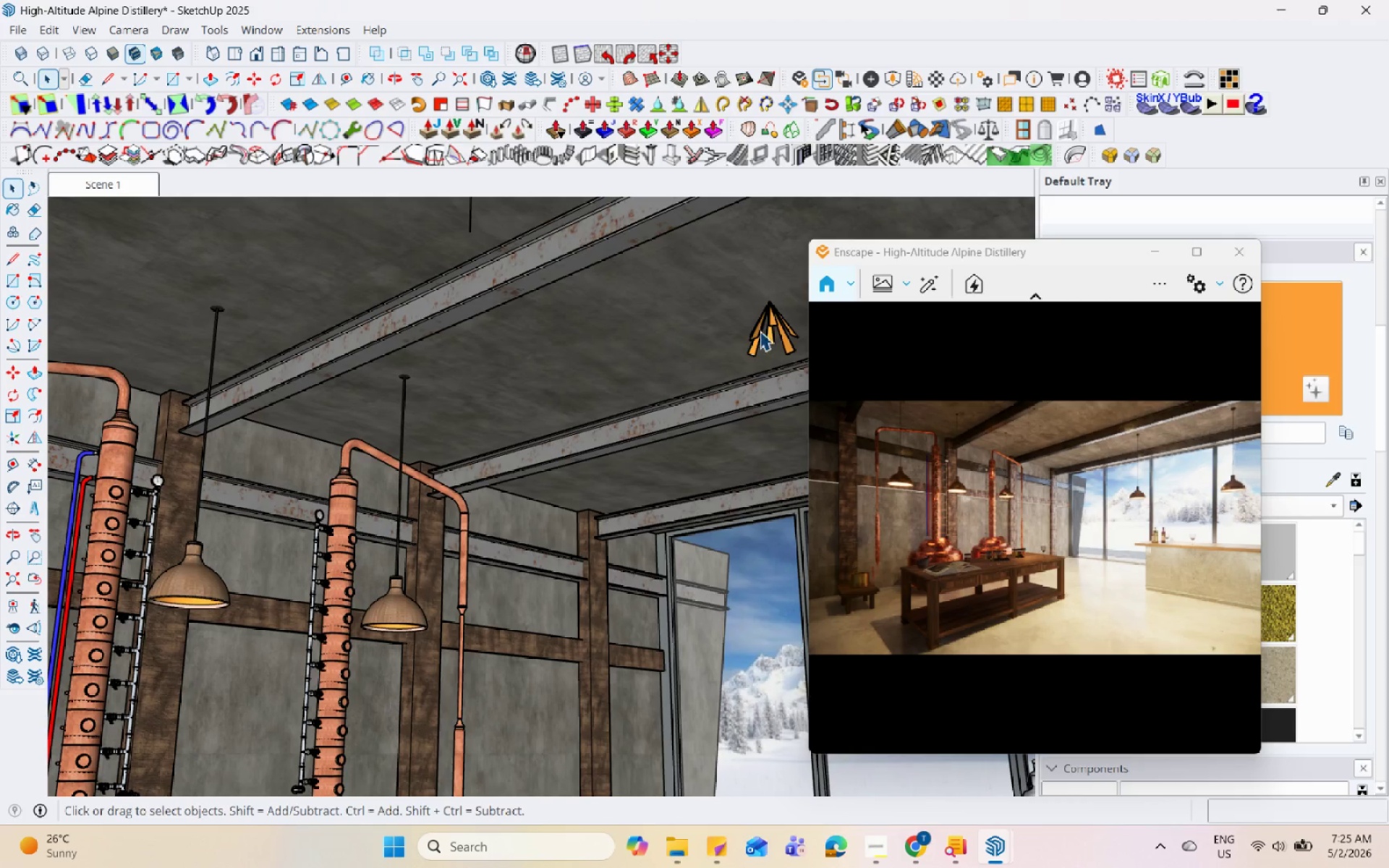 
left_click([764, 327])
 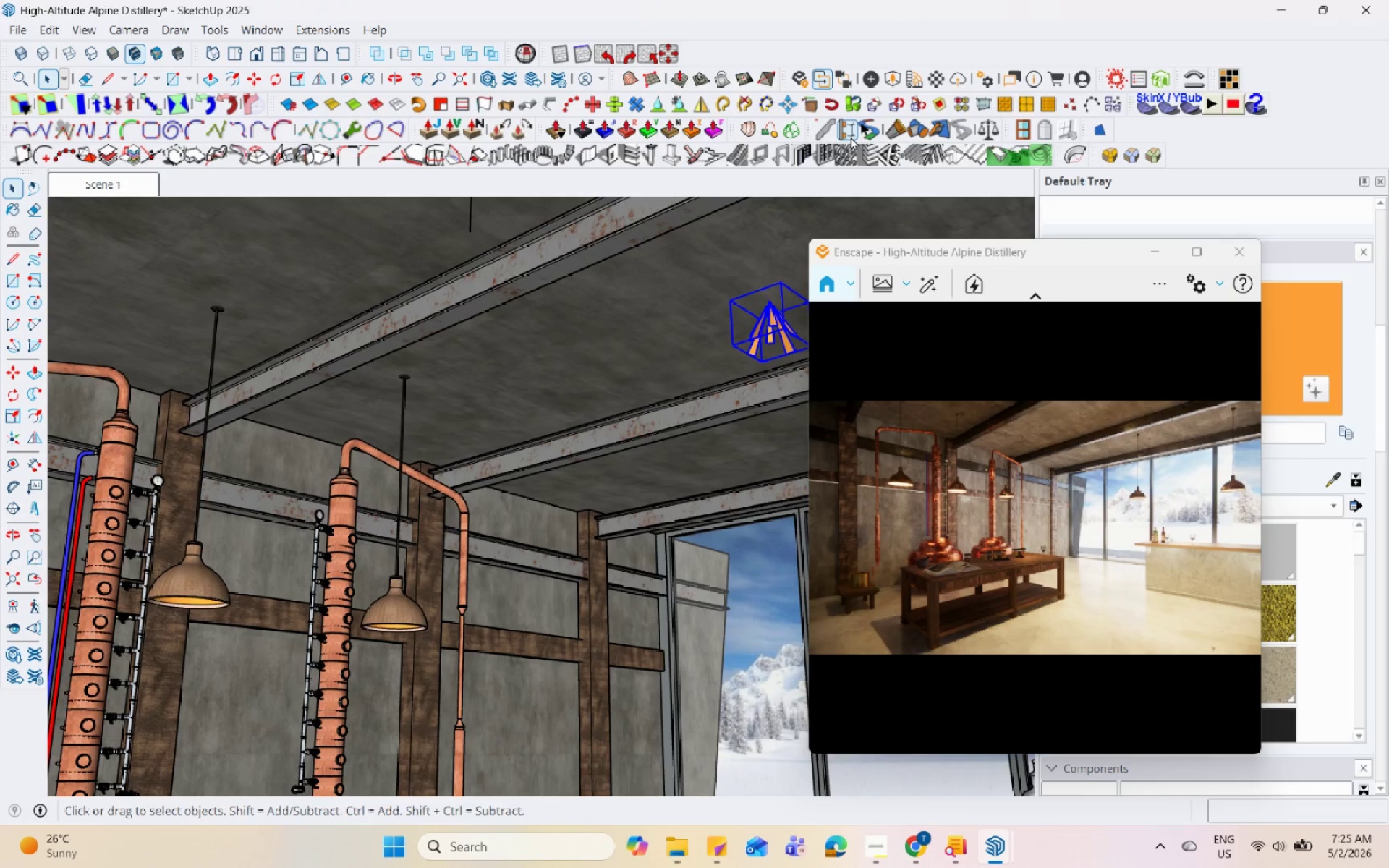 
left_click([861, 80])
 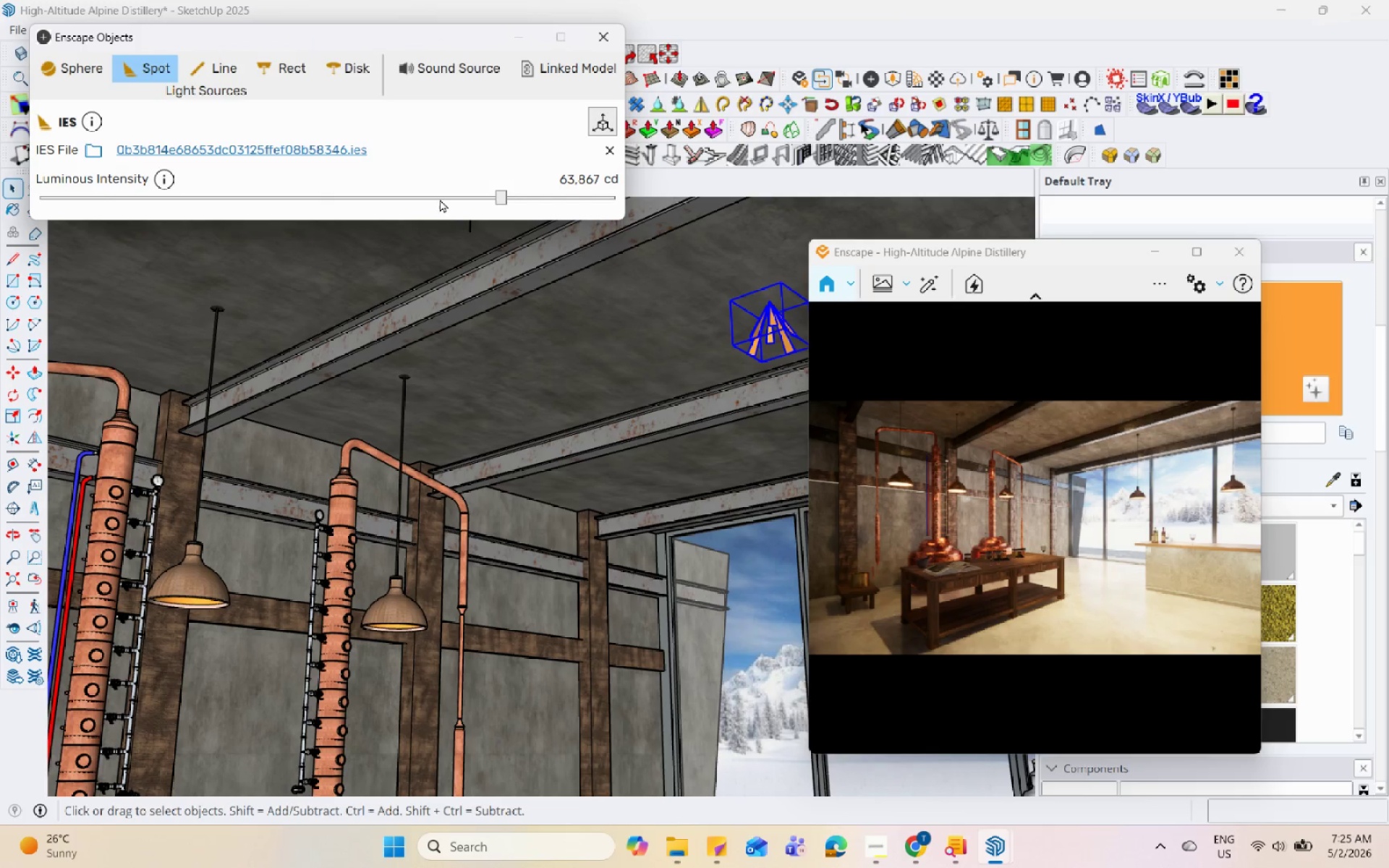 
left_click([430, 195])
 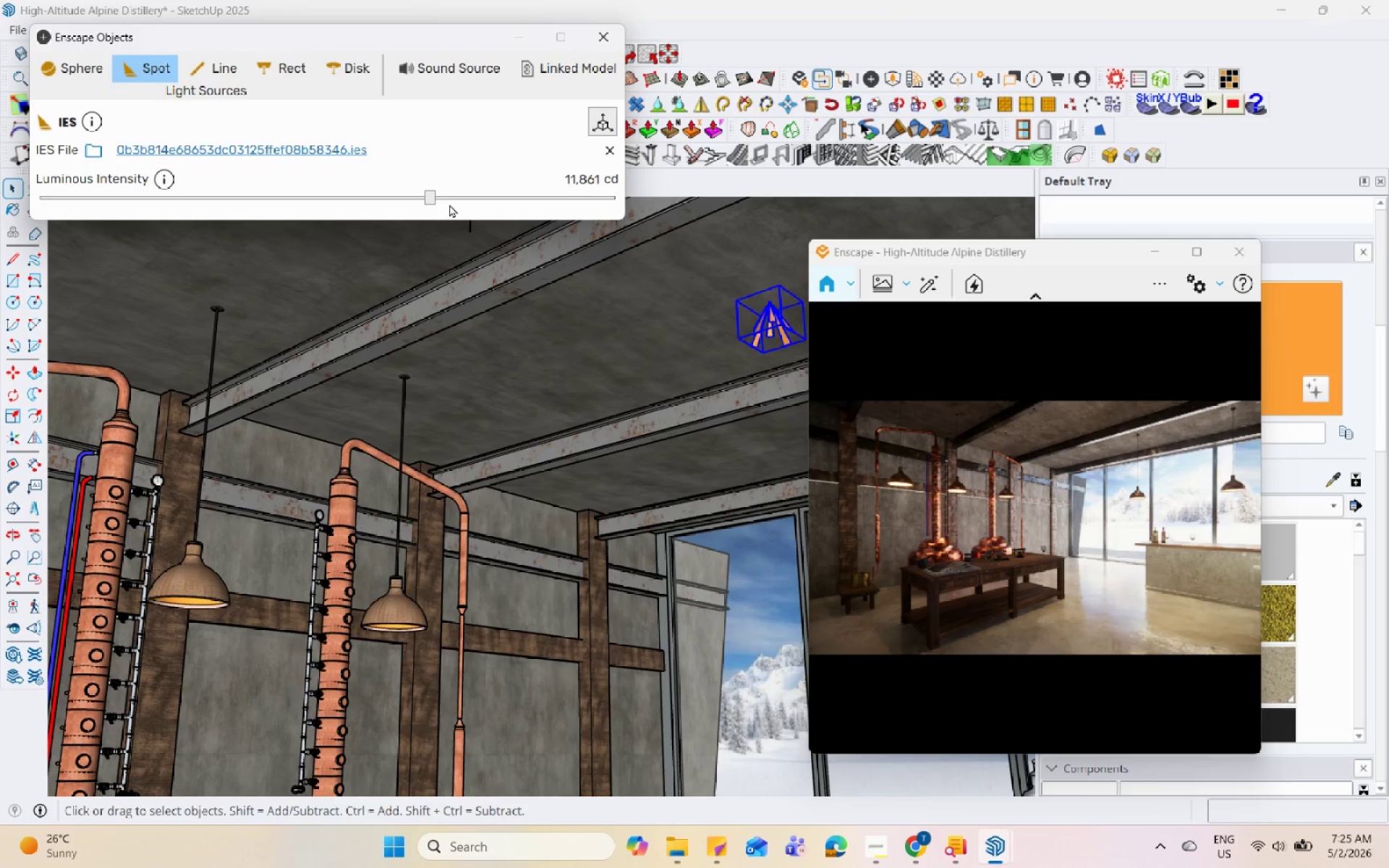 
left_click([449, 198])
 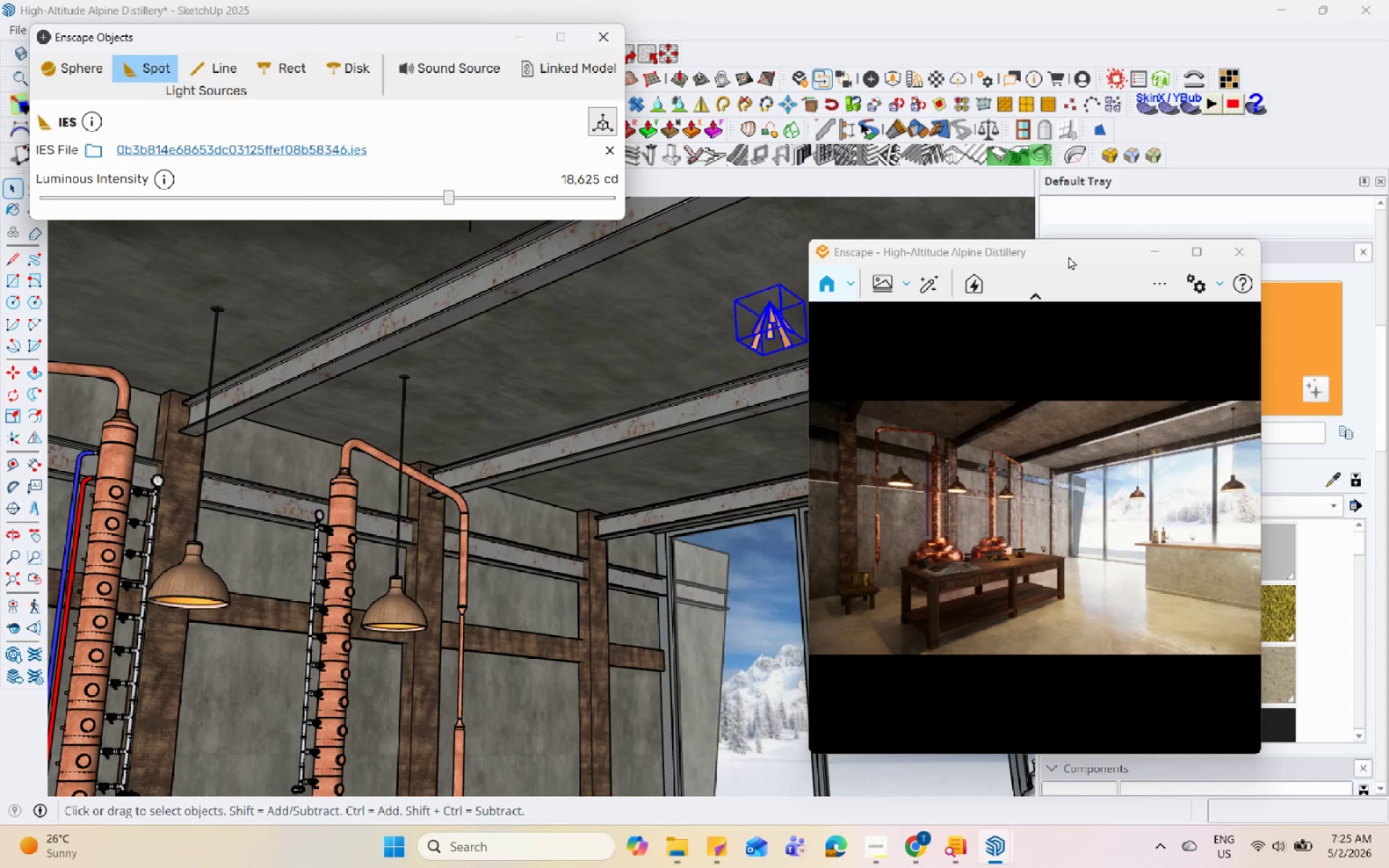 
left_click([518, 42])
 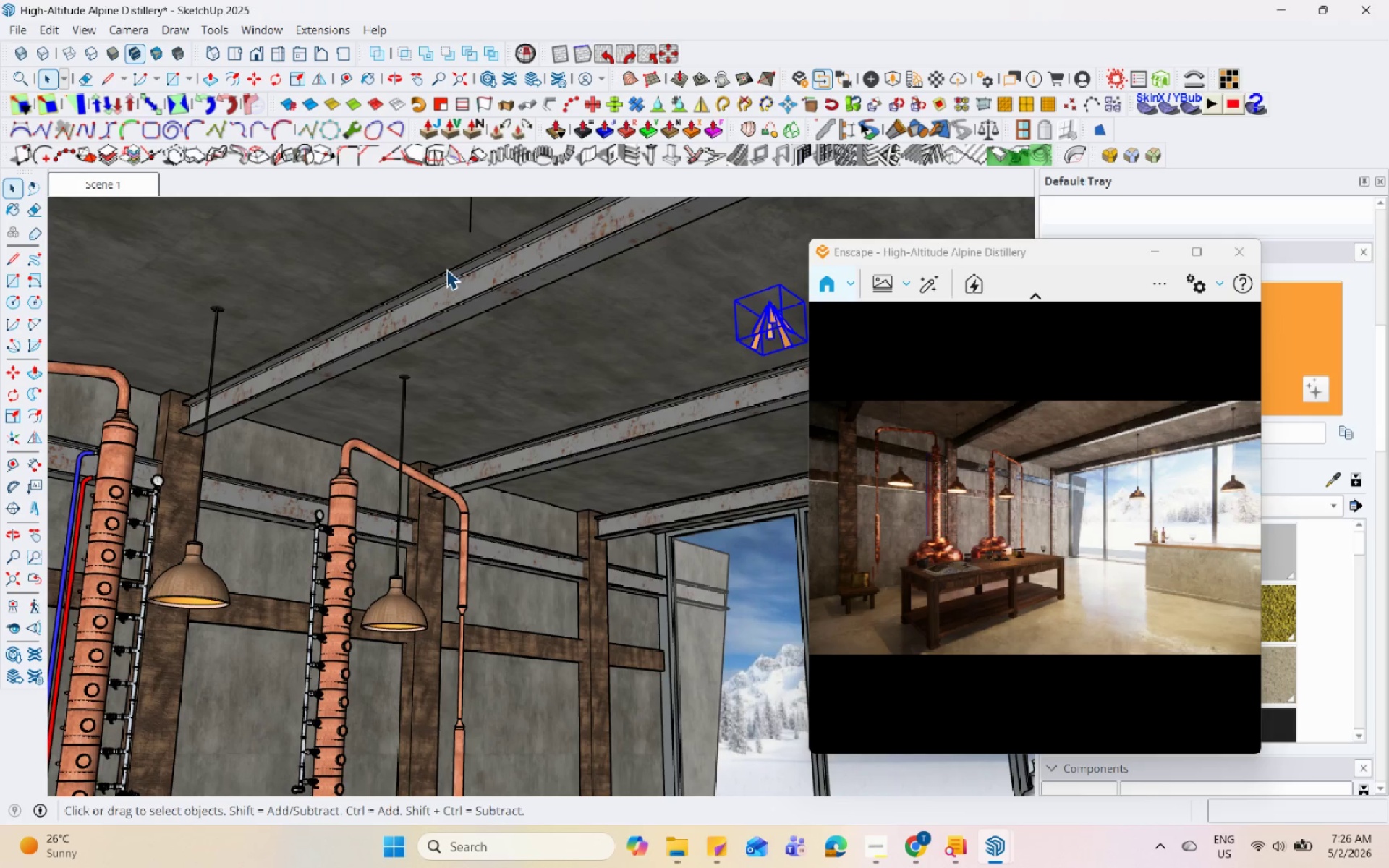 
wait(5.78)
 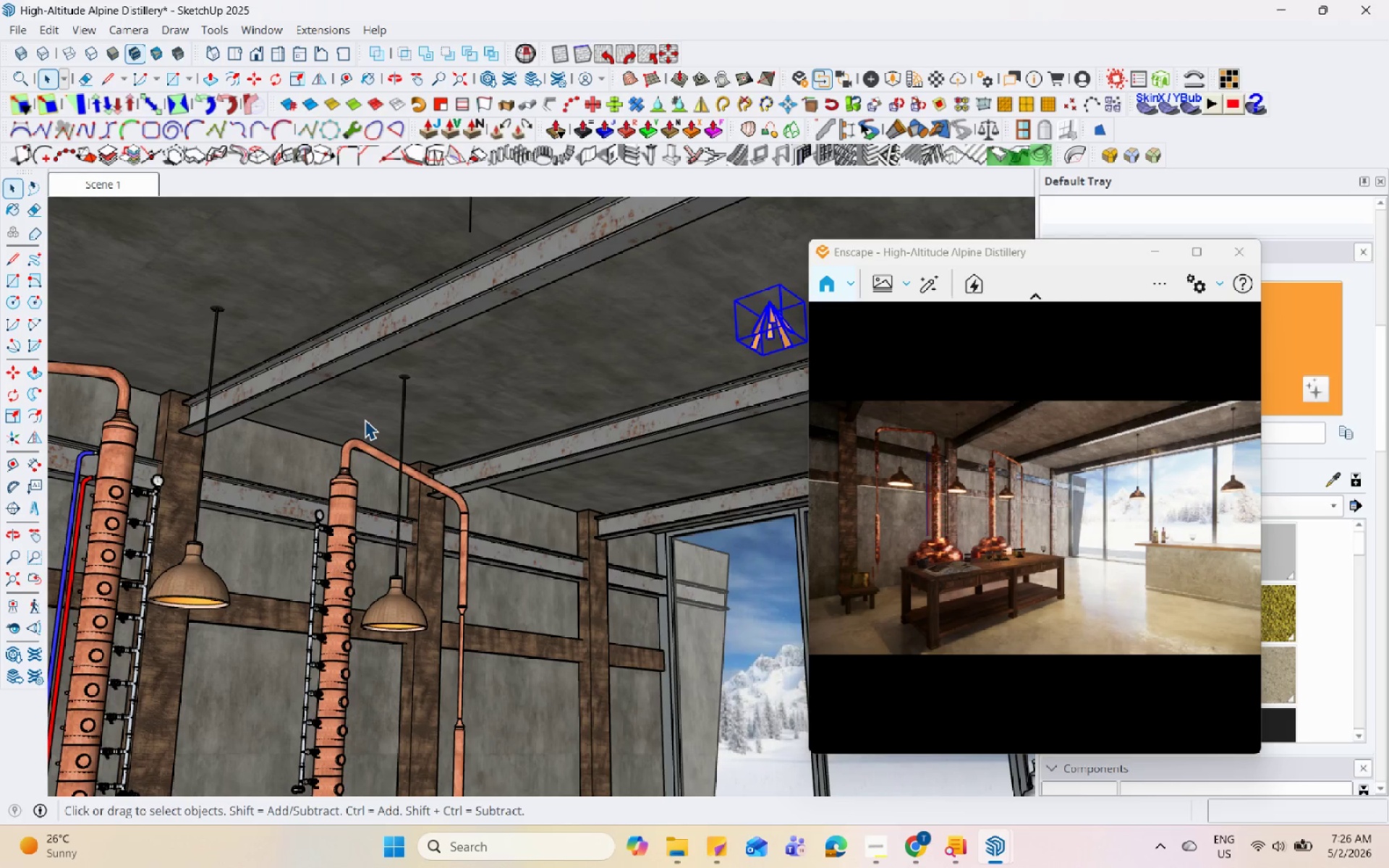 
left_click_drag(start_coordinate=[882, 501], to_coordinate=[897, 495])
 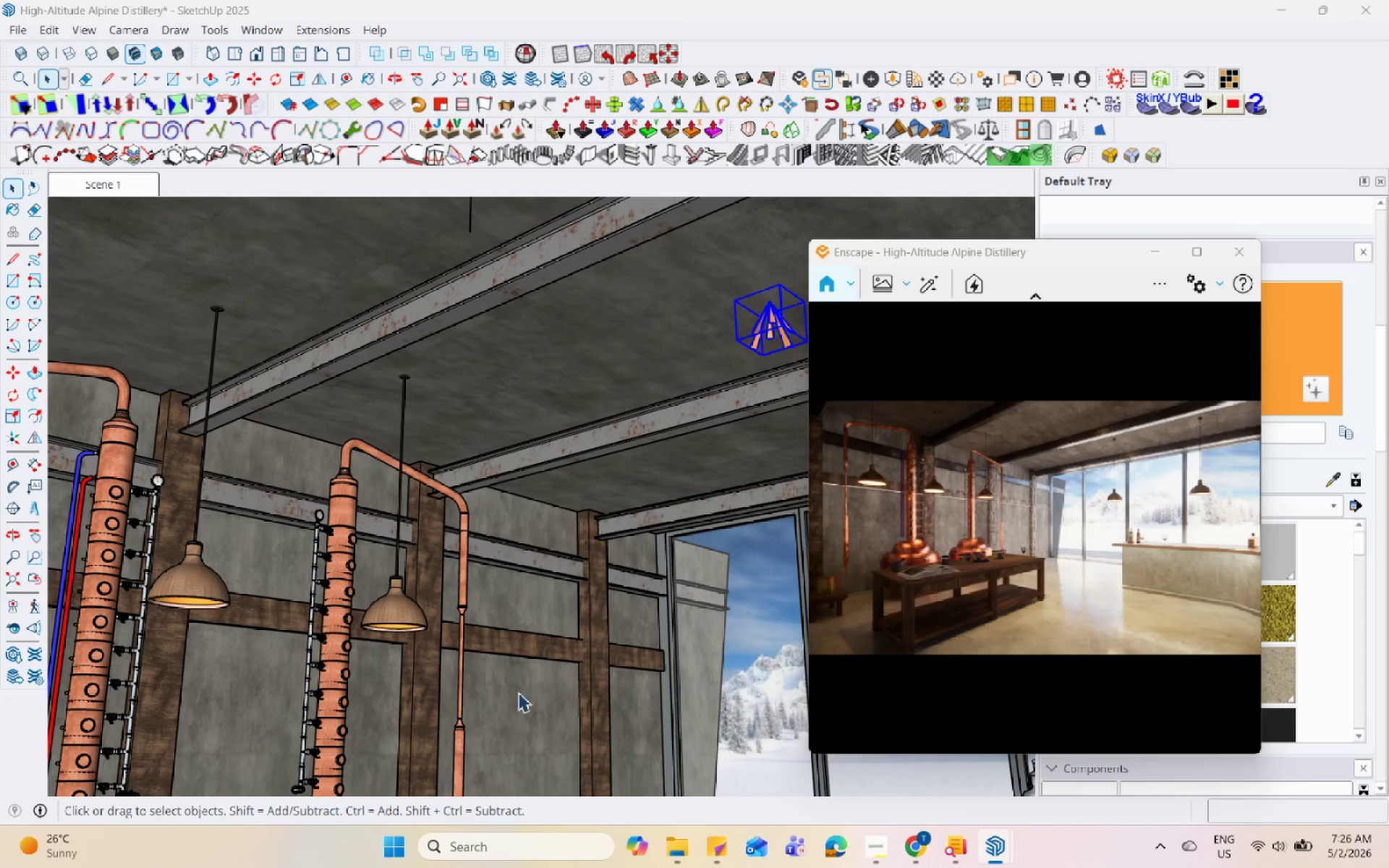 
scroll: coordinate [513, 647], scroll_direction: up, amount: 14.0
 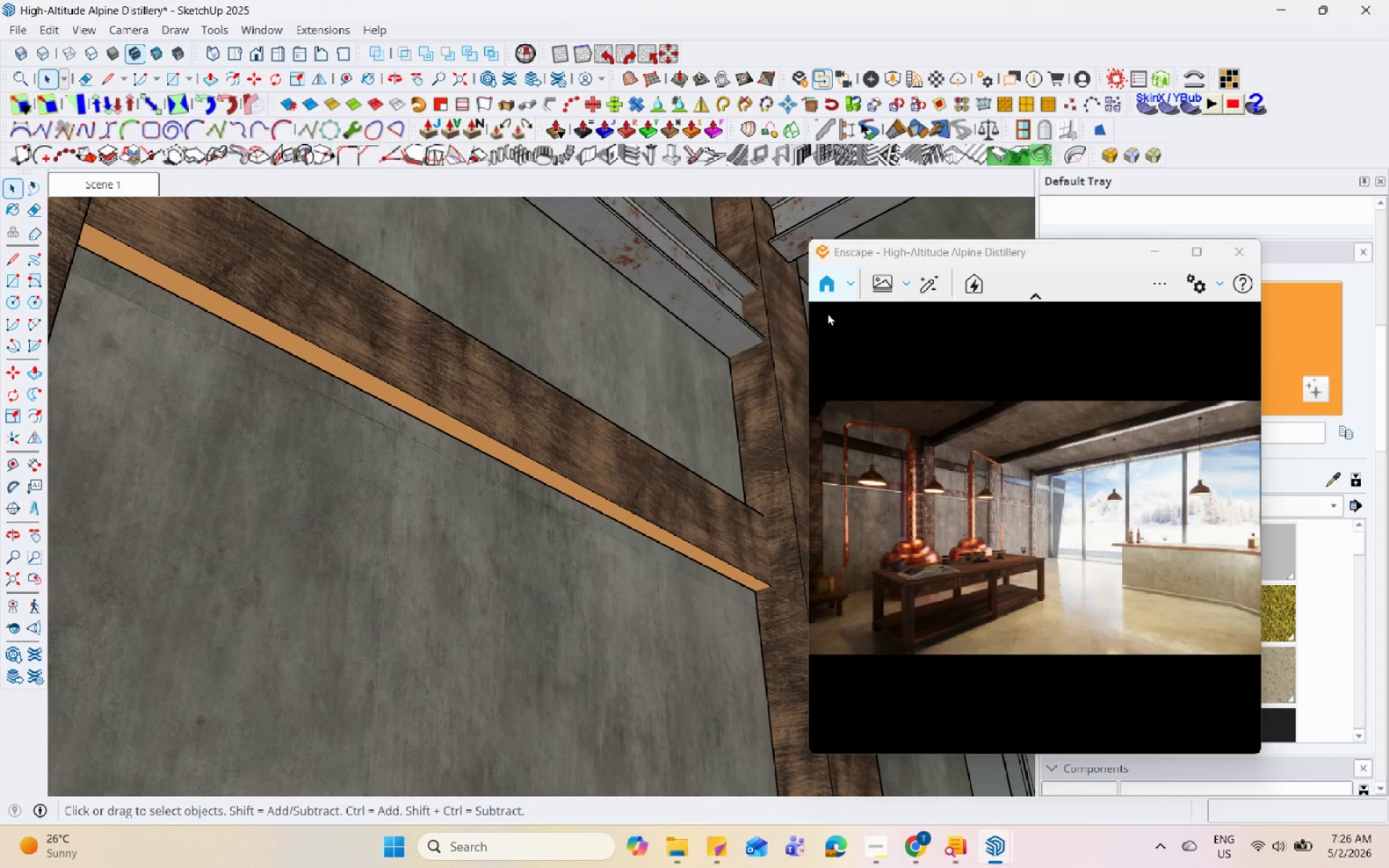 
left_click_drag(start_coordinate=[930, 253], to_coordinate=[838, 433])
 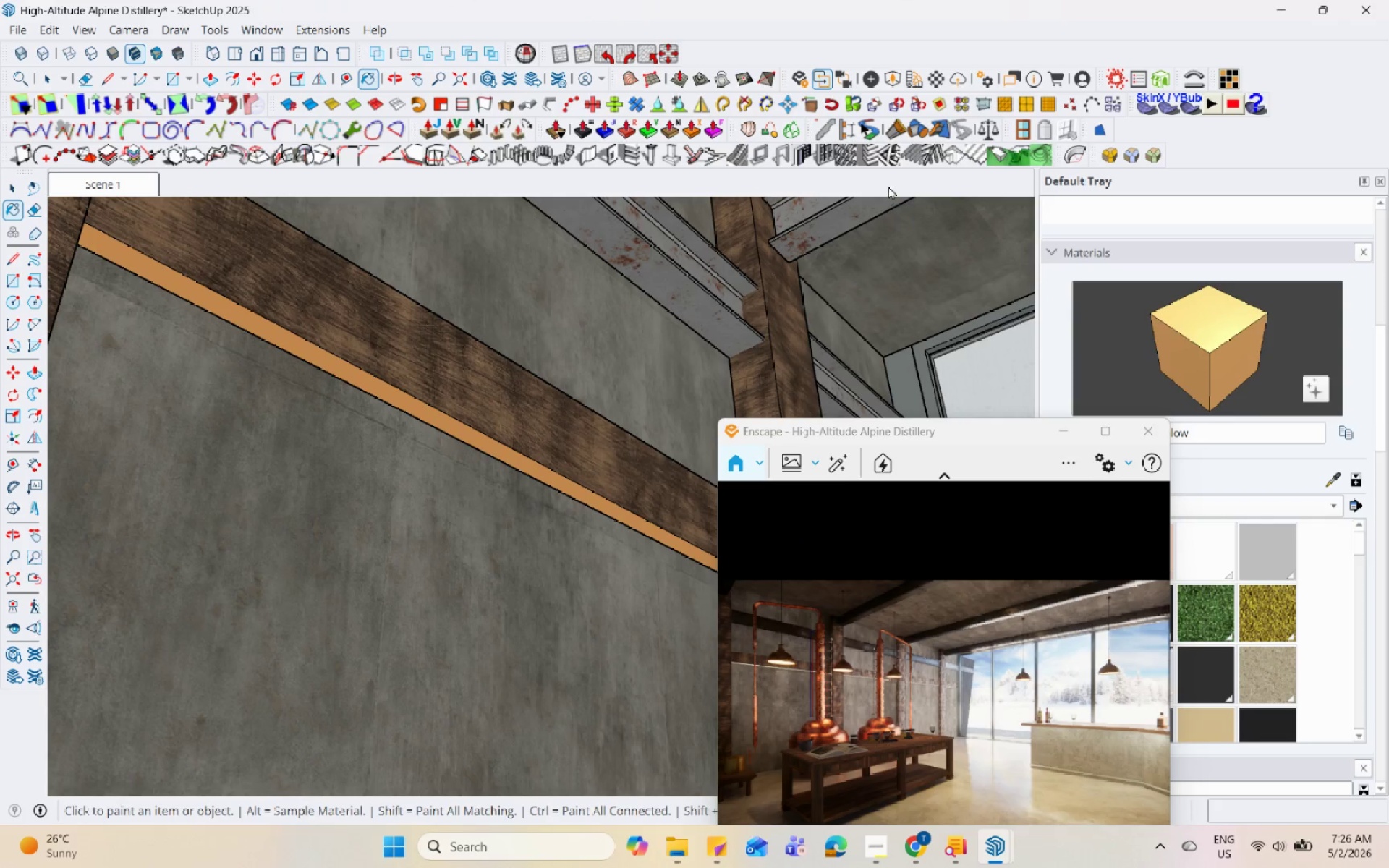 
left_click([927, 72])
 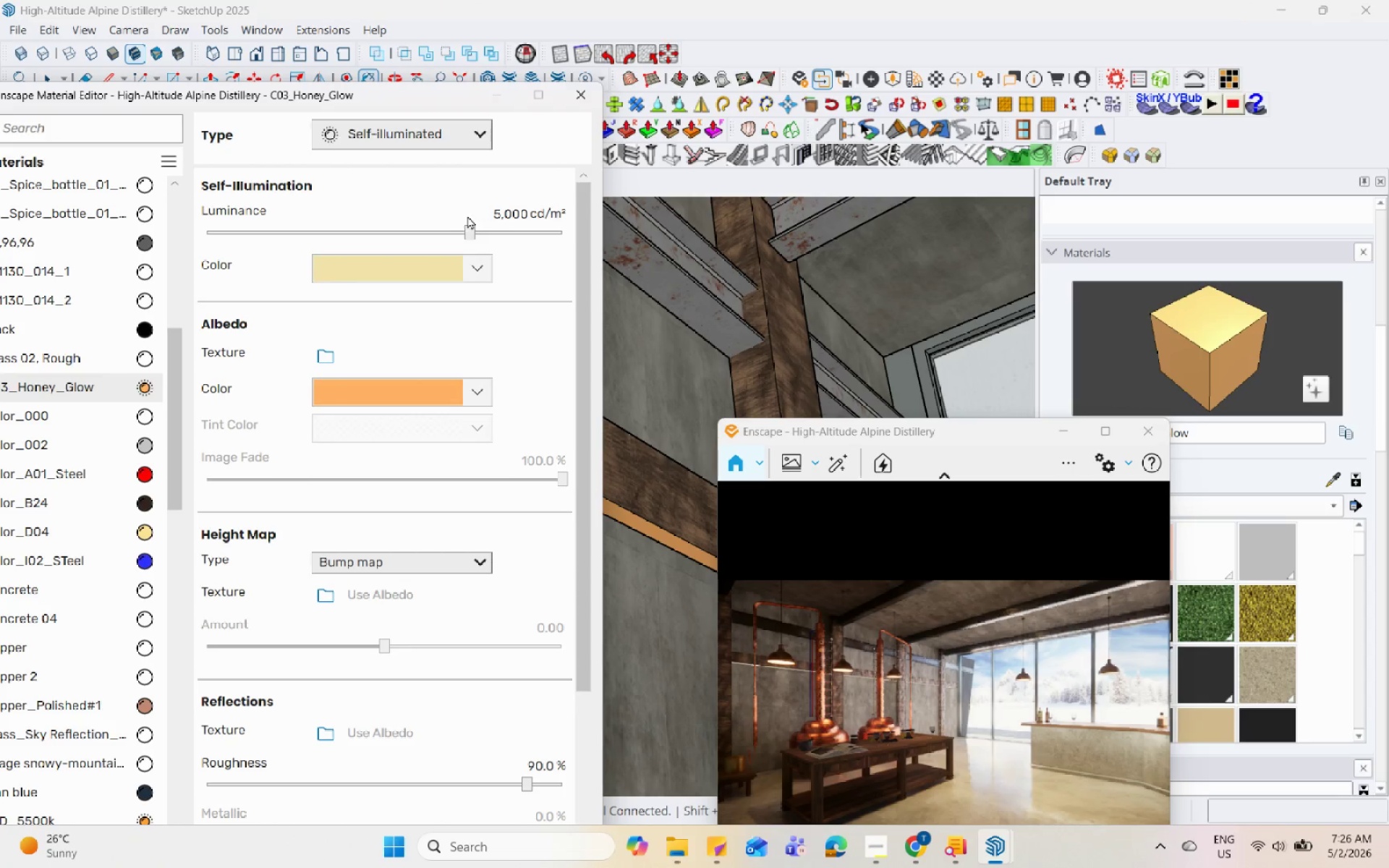 
left_click([469, 260])
 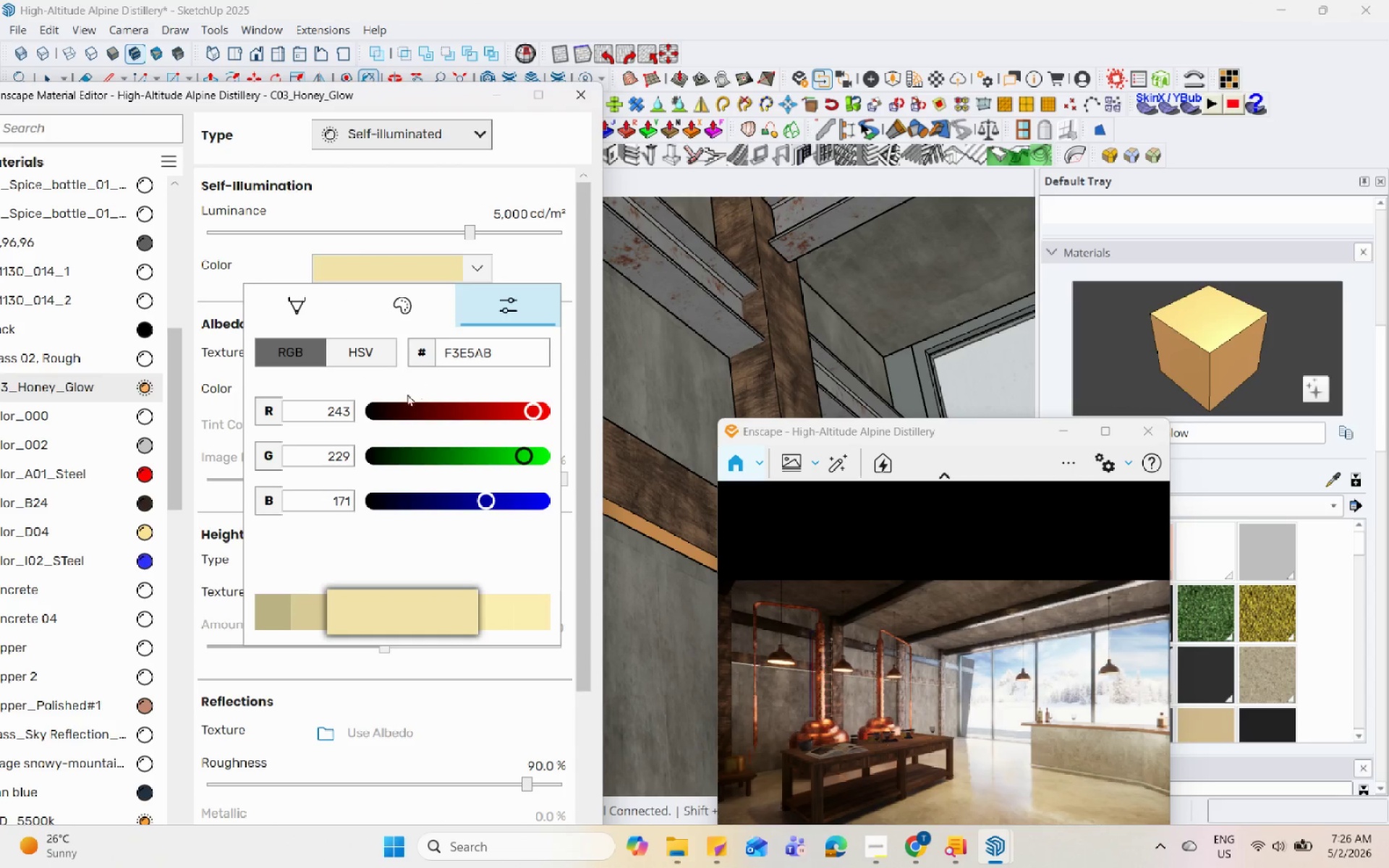 
double_click([331, 409])
 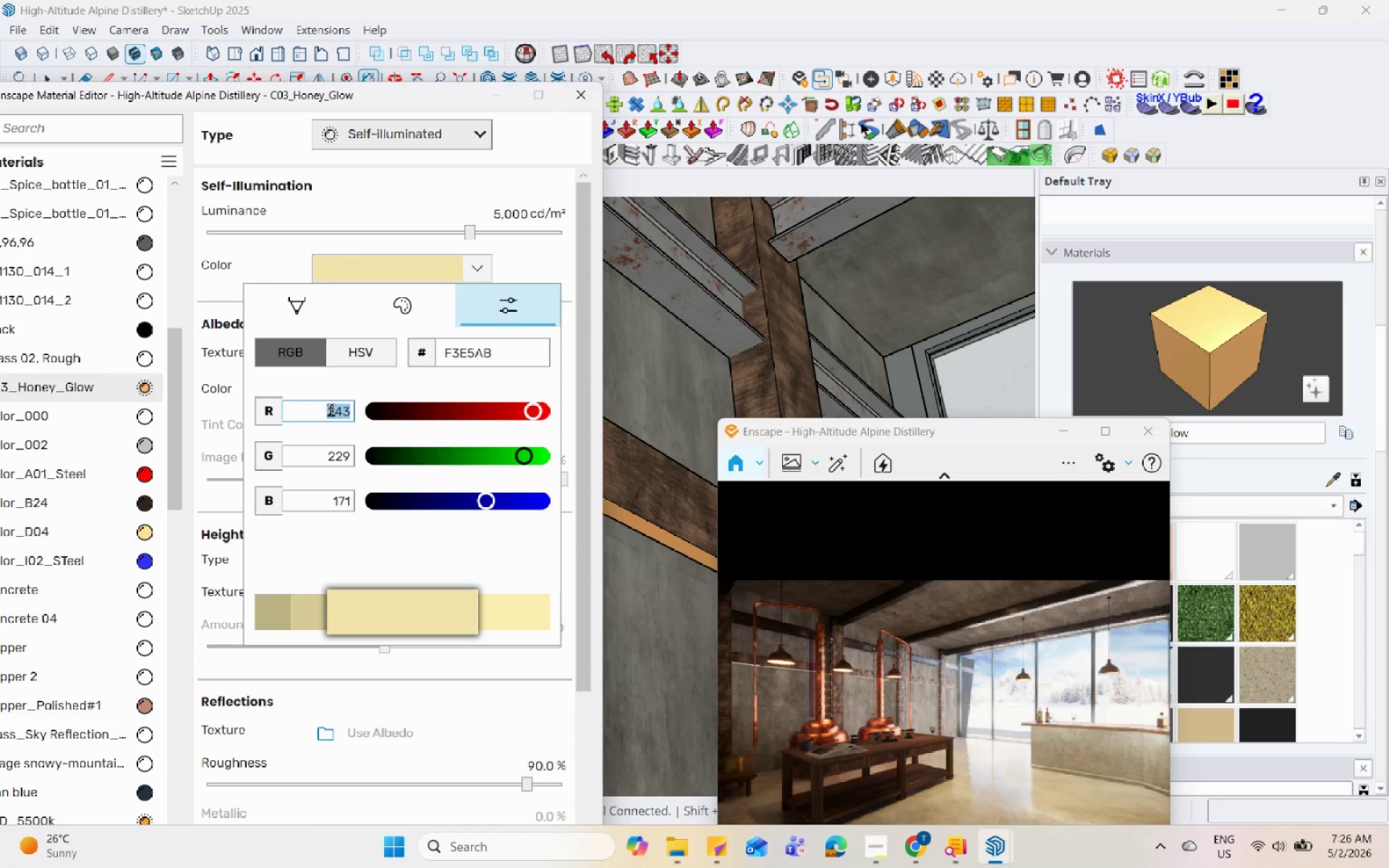 
key(Numpad2)
 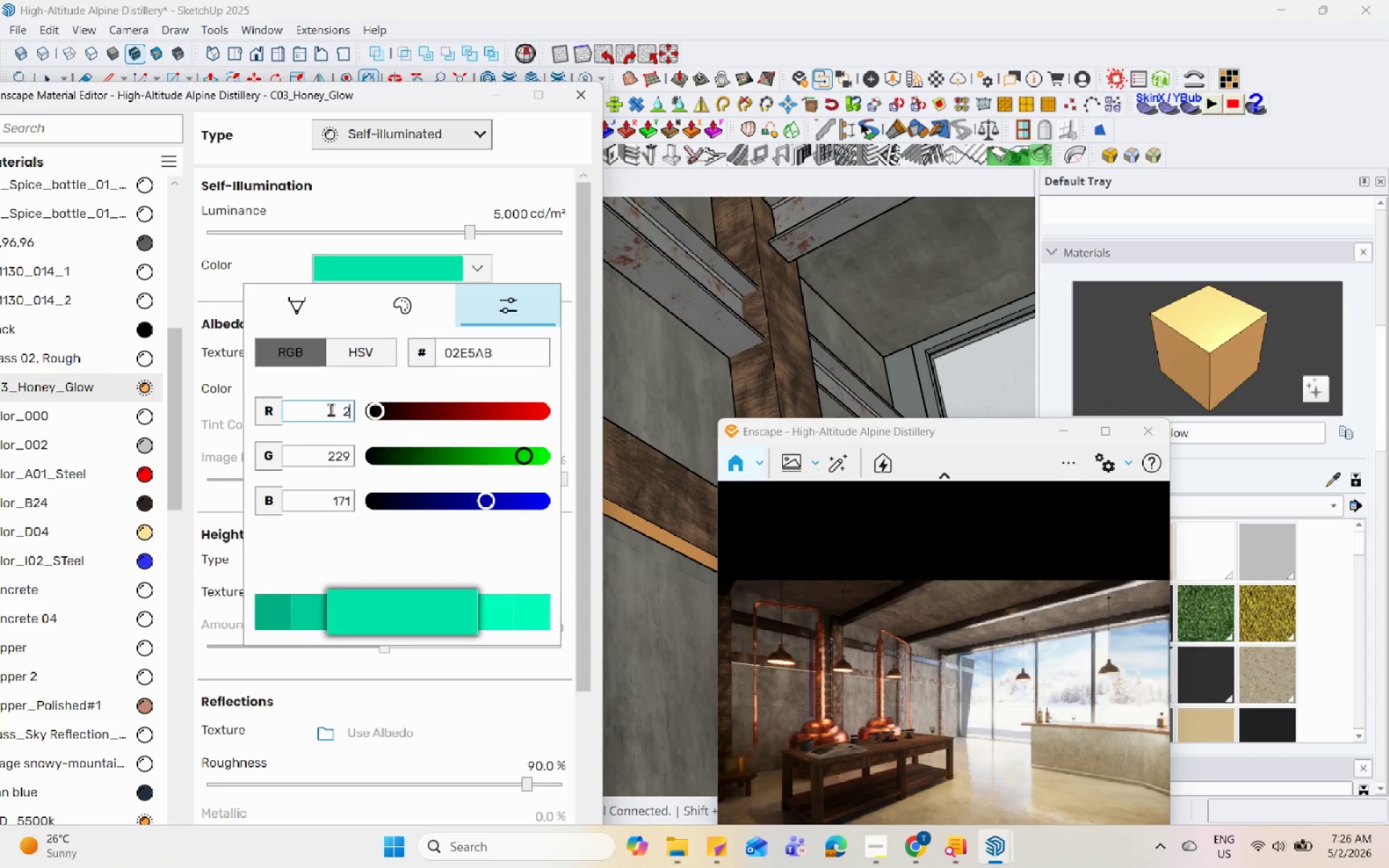 
key(Numpad5)
 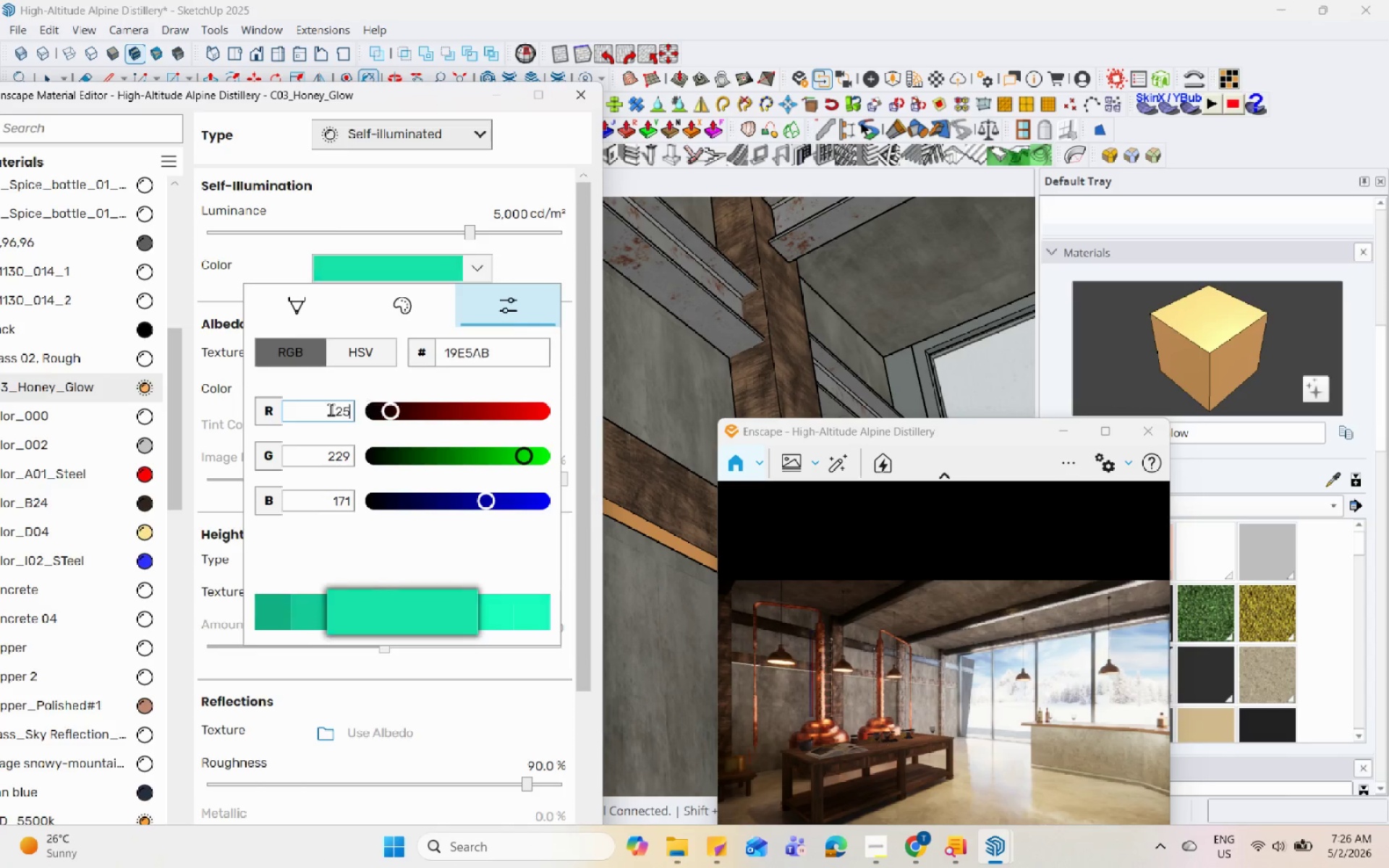 
key(Numpad5)
 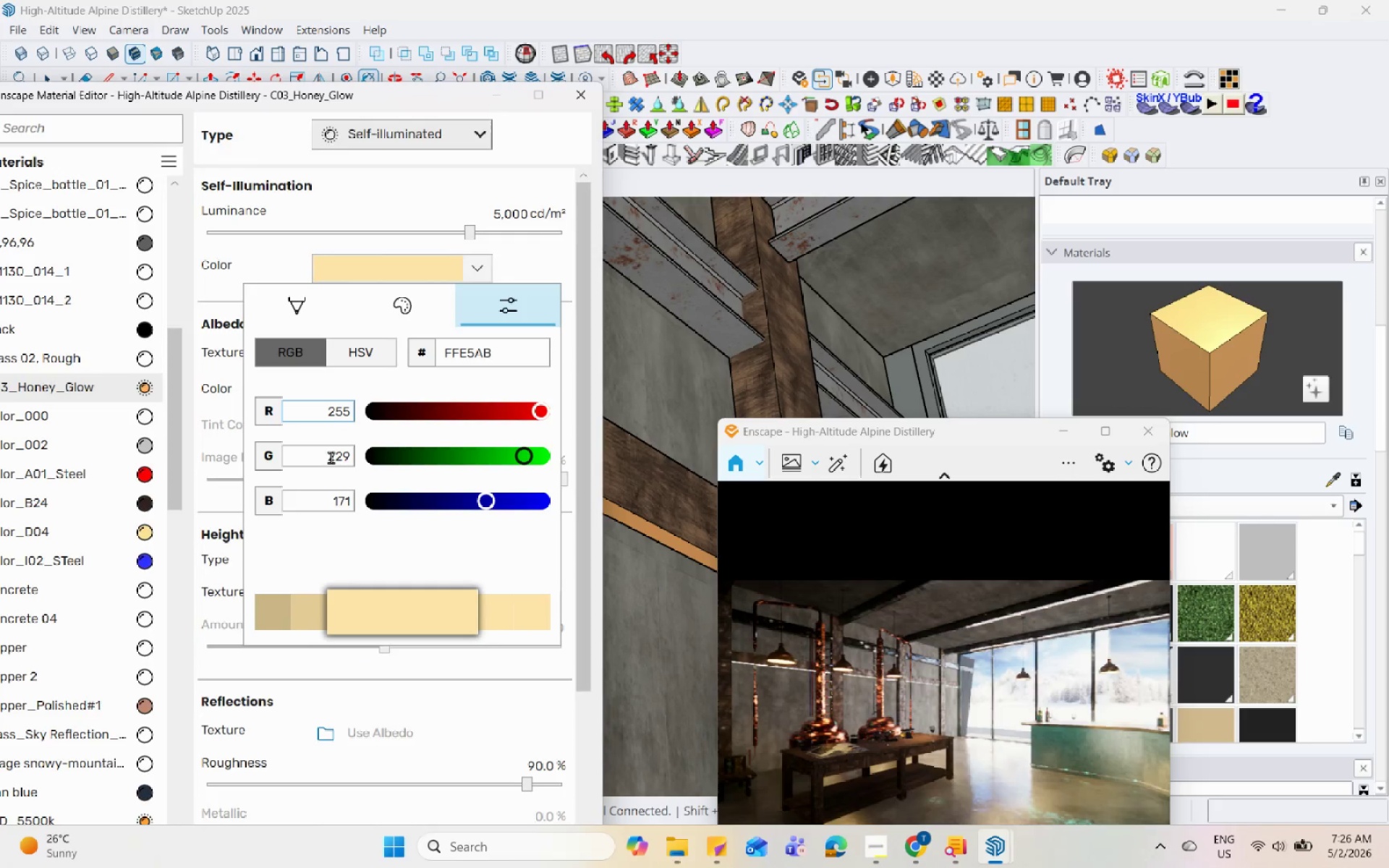 
double_click([329, 459])
 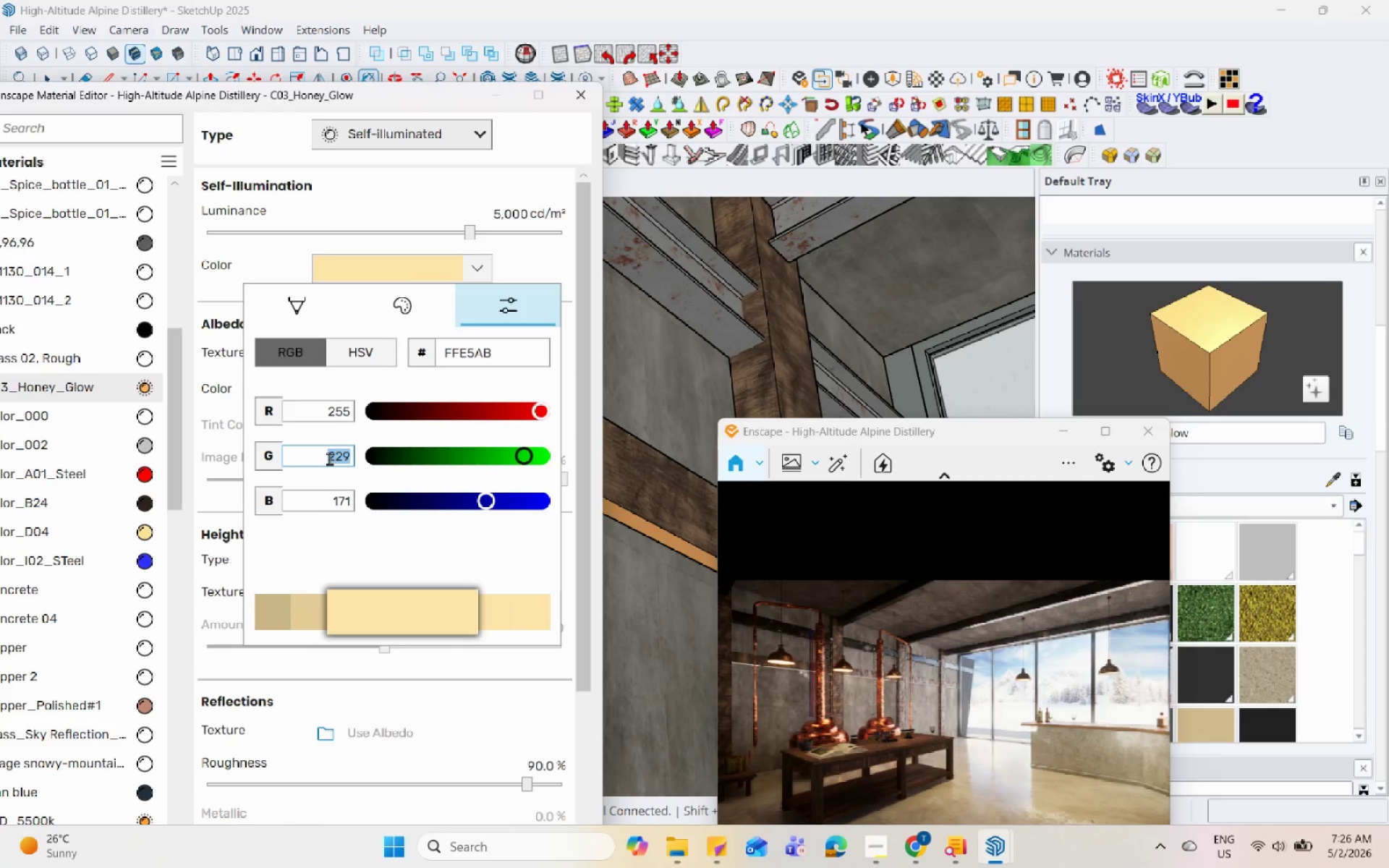 
key(Numpad1)
 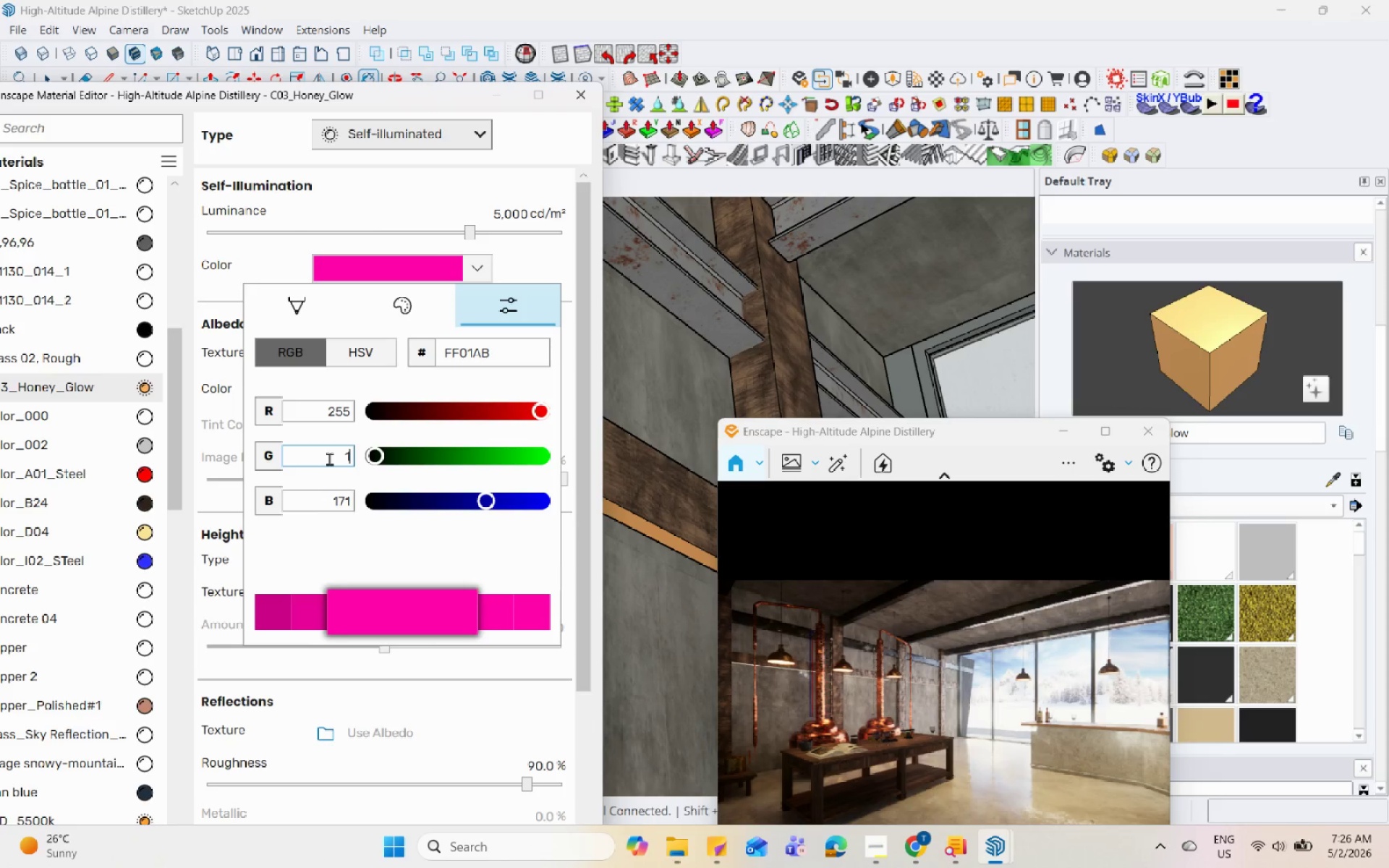 
key(Numpad6)
 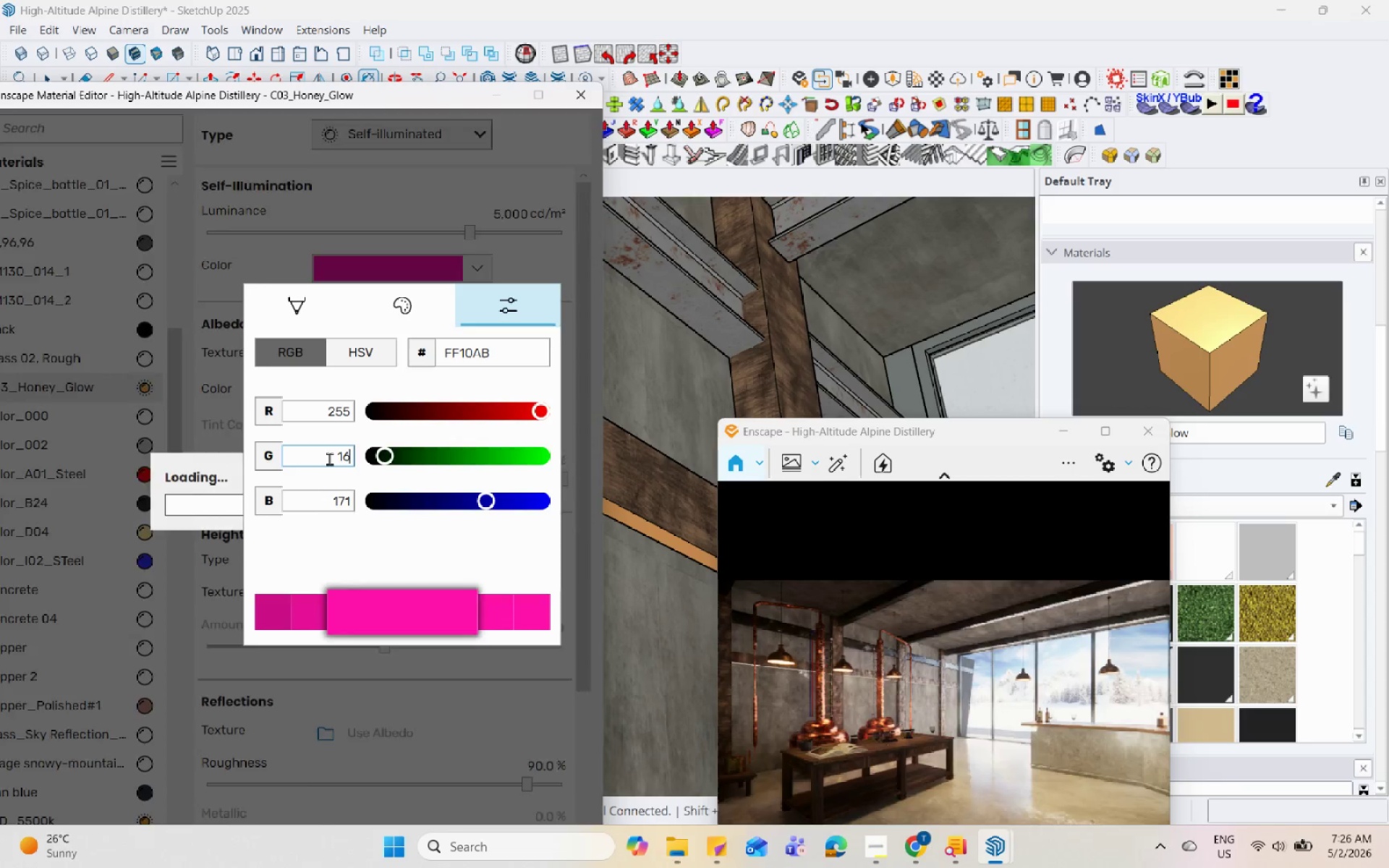 
key(Numpad2)
 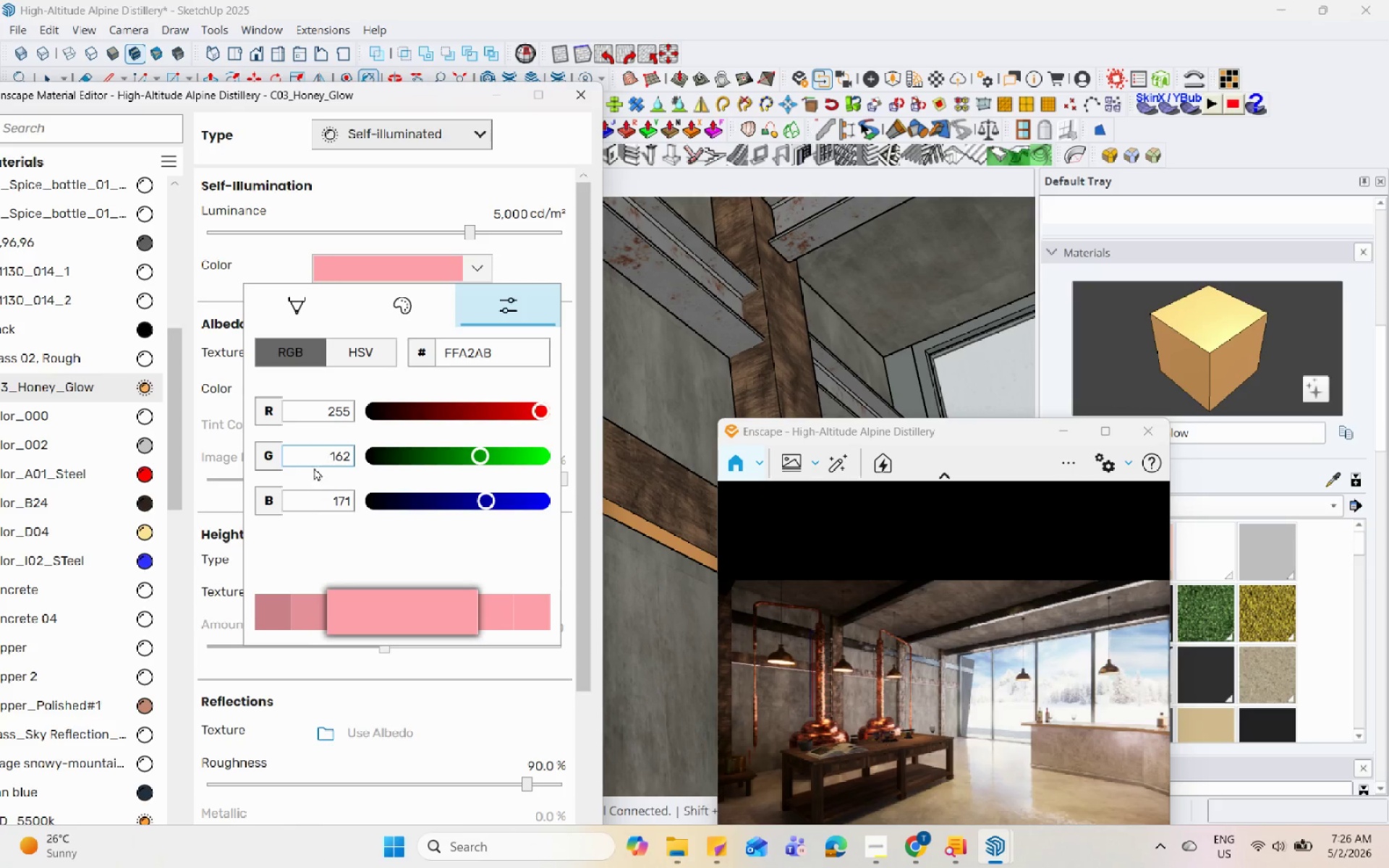 
double_click([315, 500])
 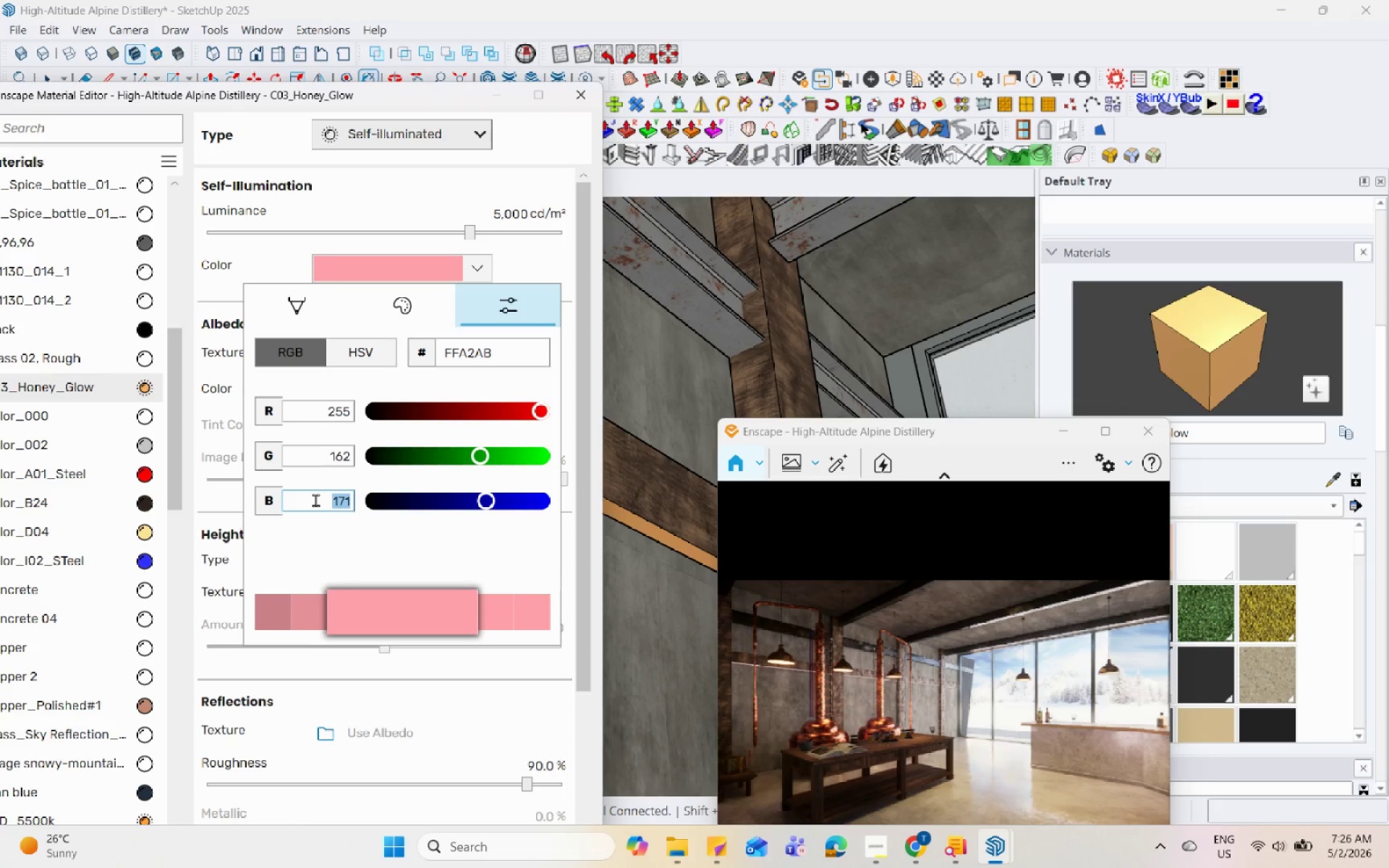 
key(Numpad5)
 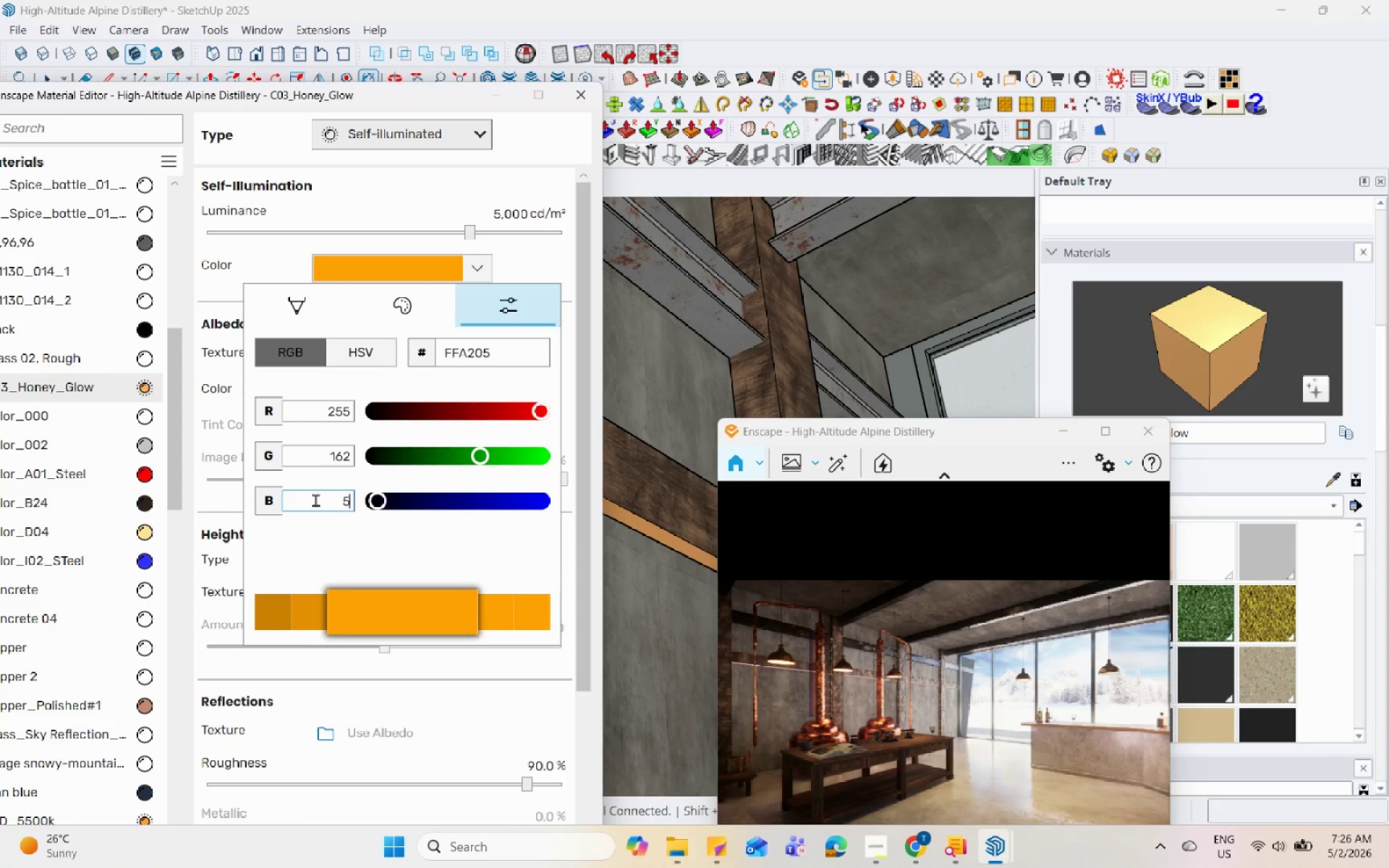 
key(Numpad7)
 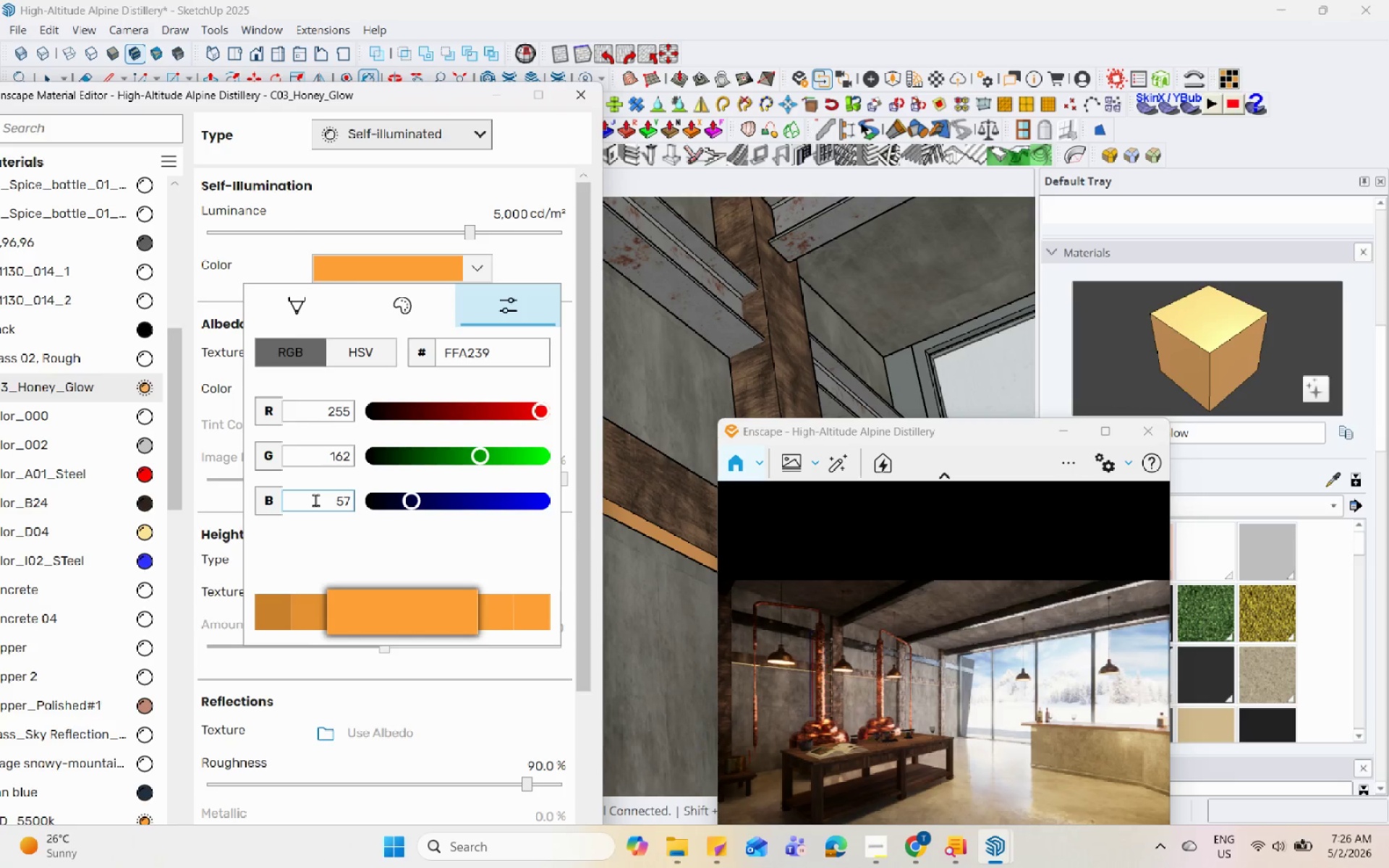 
left_click([511, 267])
 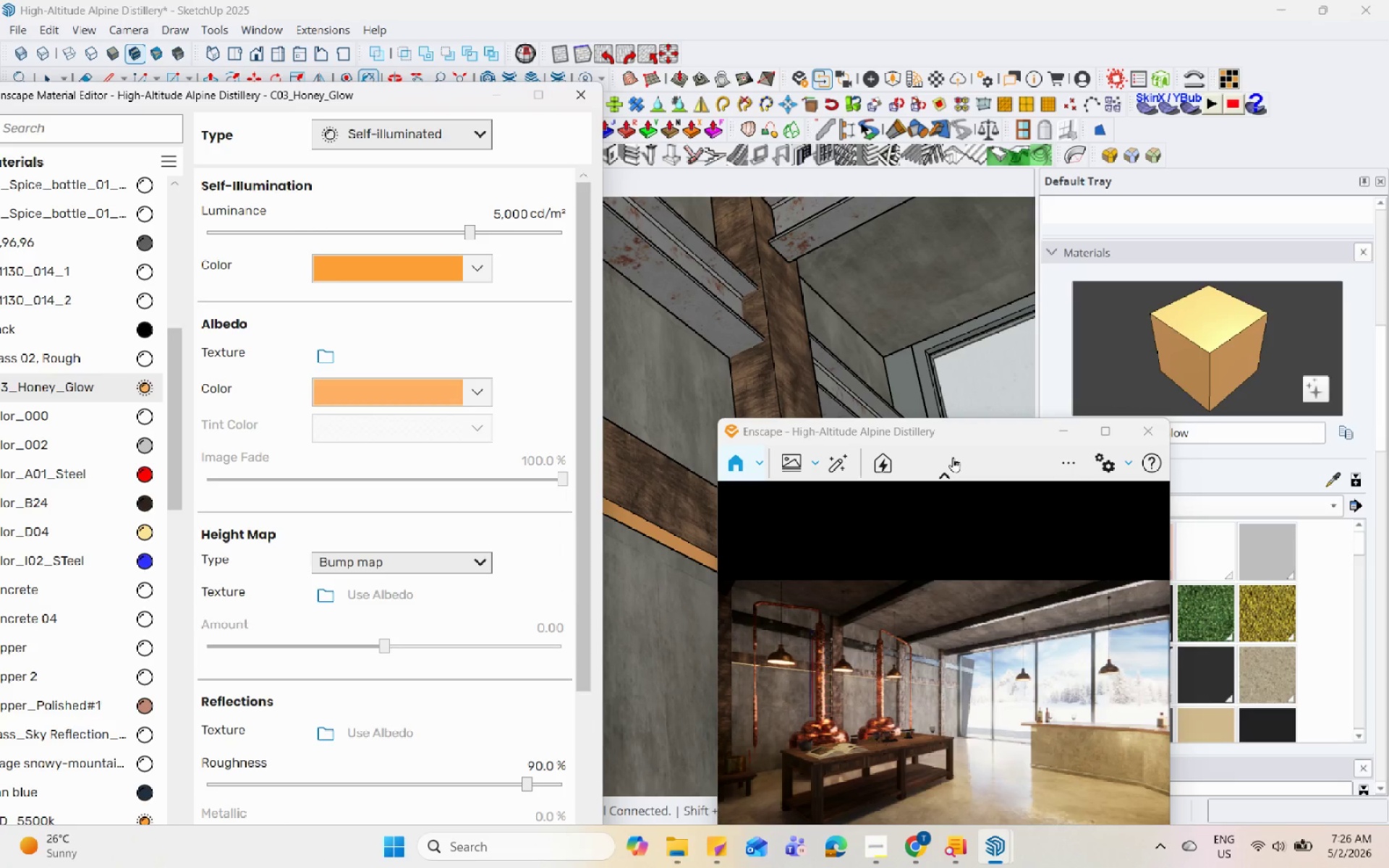 
left_click_drag(start_coordinate=[959, 436], to_coordinate=[1053, 294])
 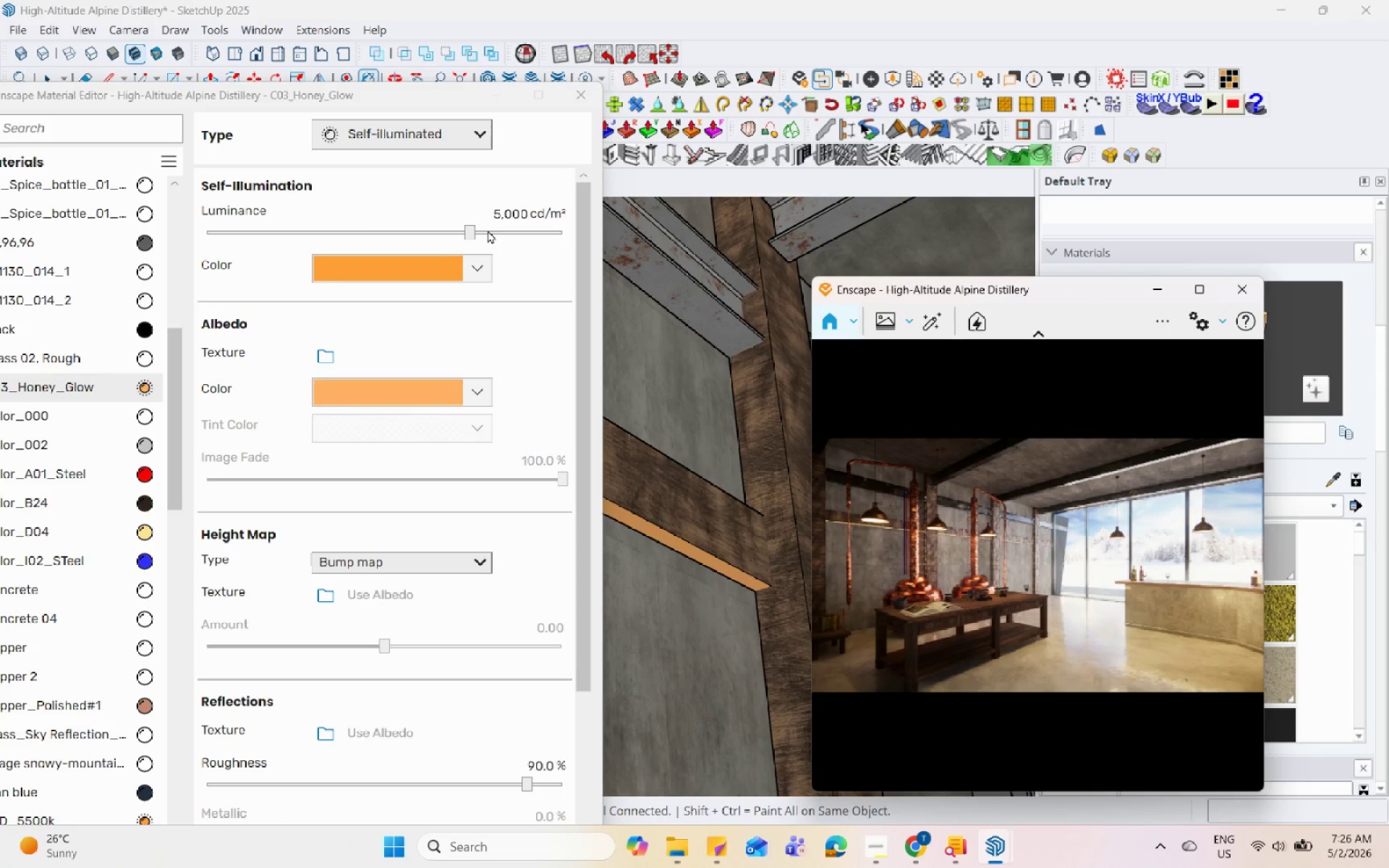 
wait(5.23)
 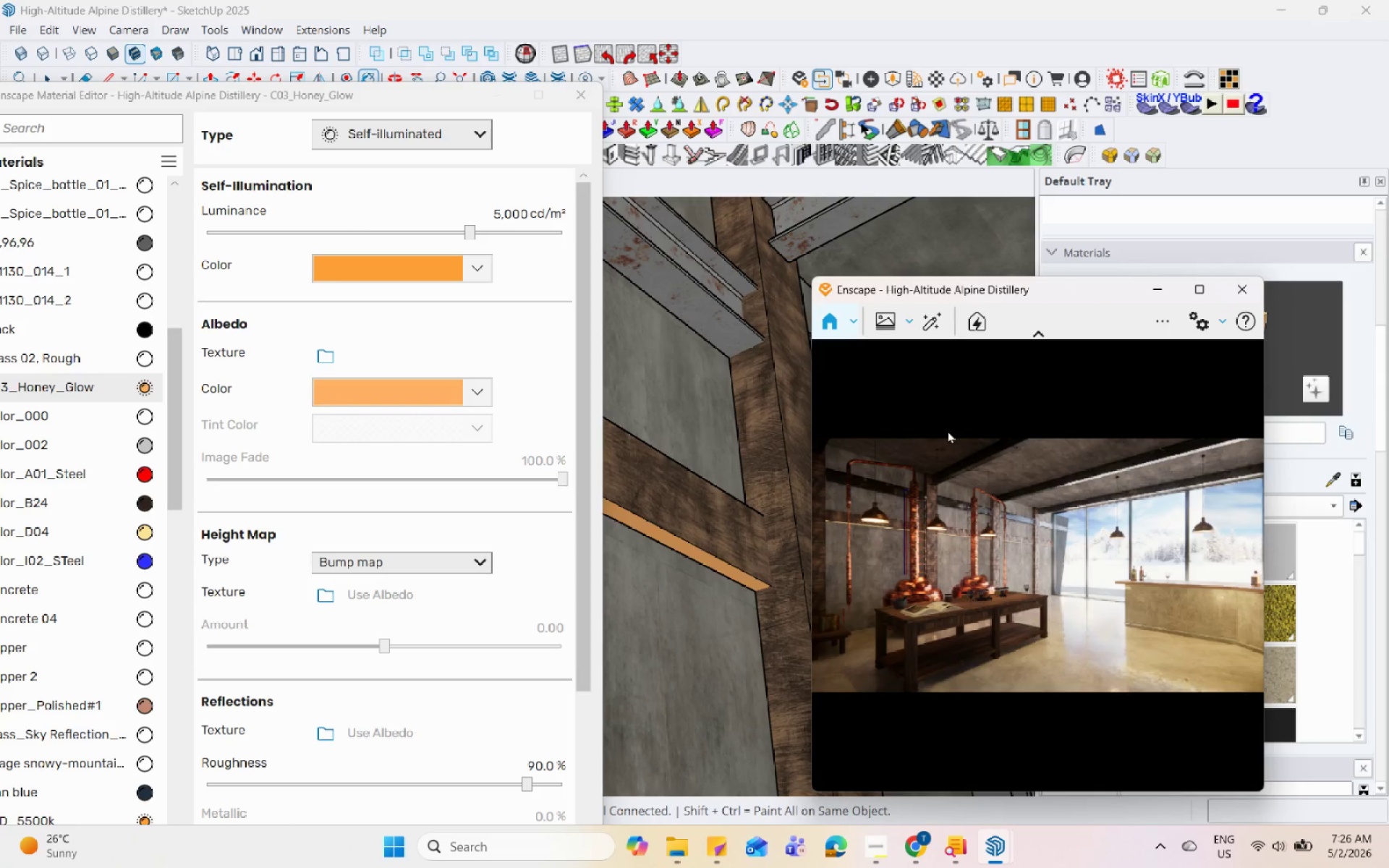 
left_click_drag(start_coordinate=[914, 584], to_coordinate=[1045, 556])
 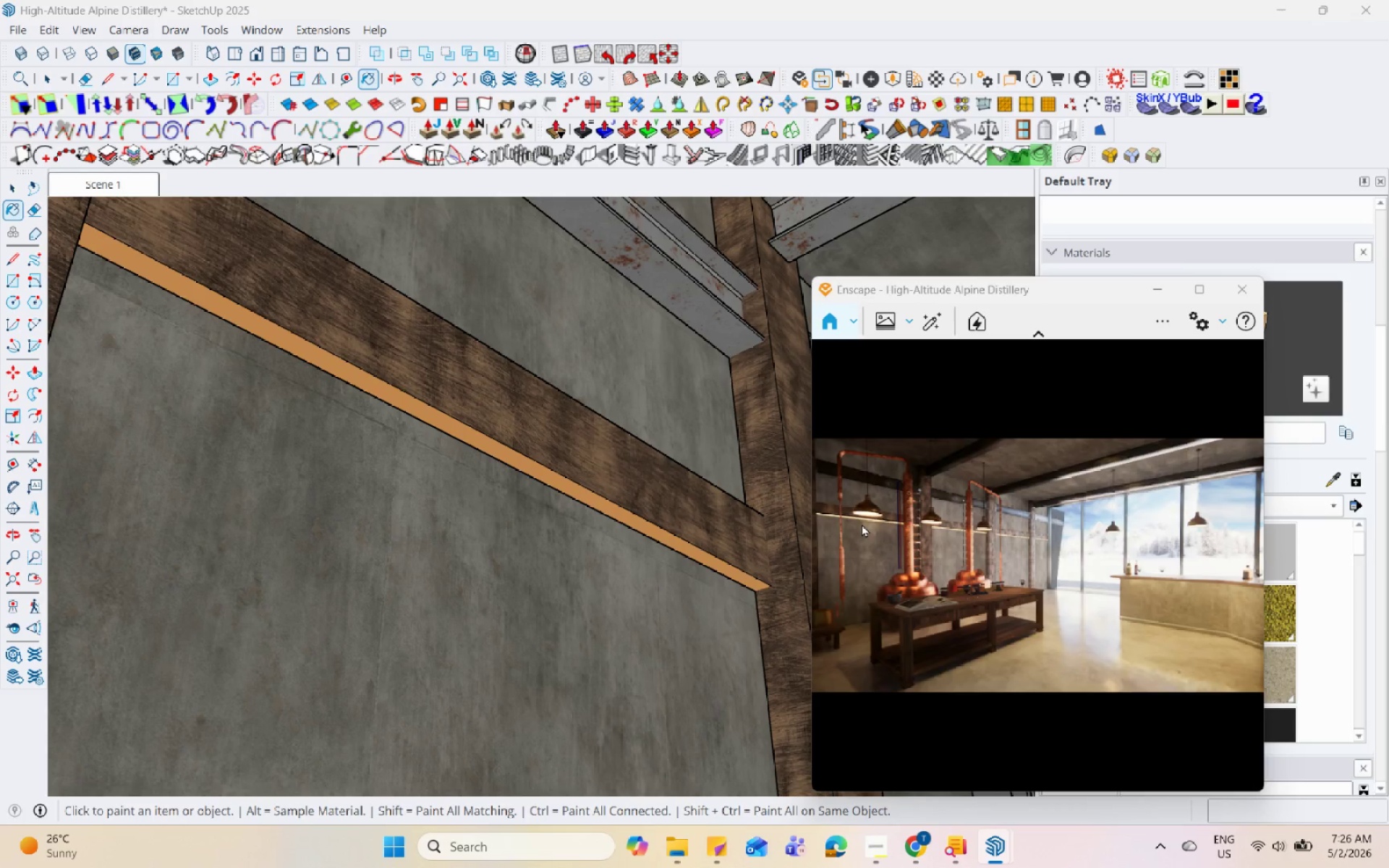 
scroll: coordinate [920, 472], scroll_direction: up, amount: 12.0
 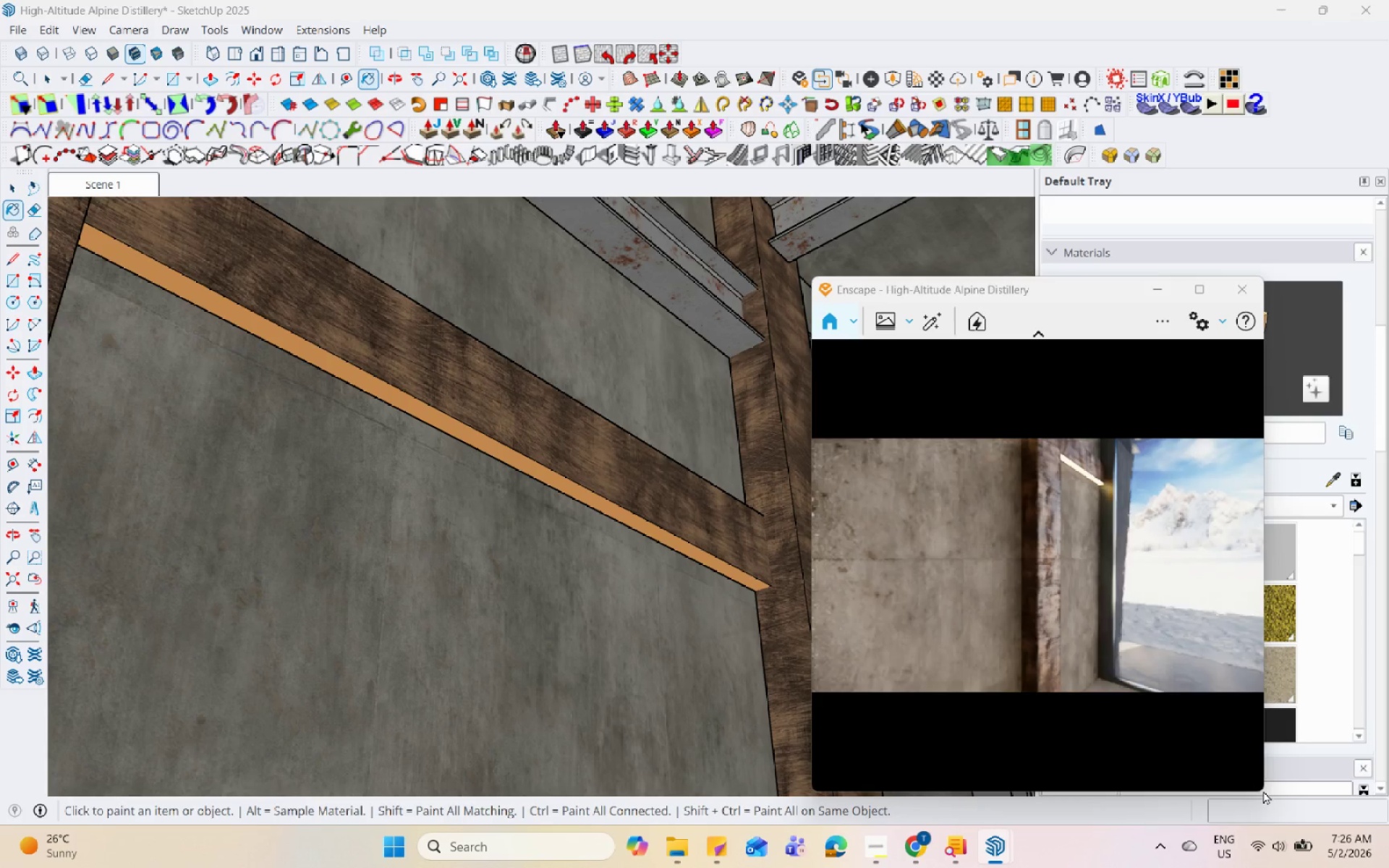 
scroll: coordinate [935, 515], scroll_direction: down, amount: 6.0
 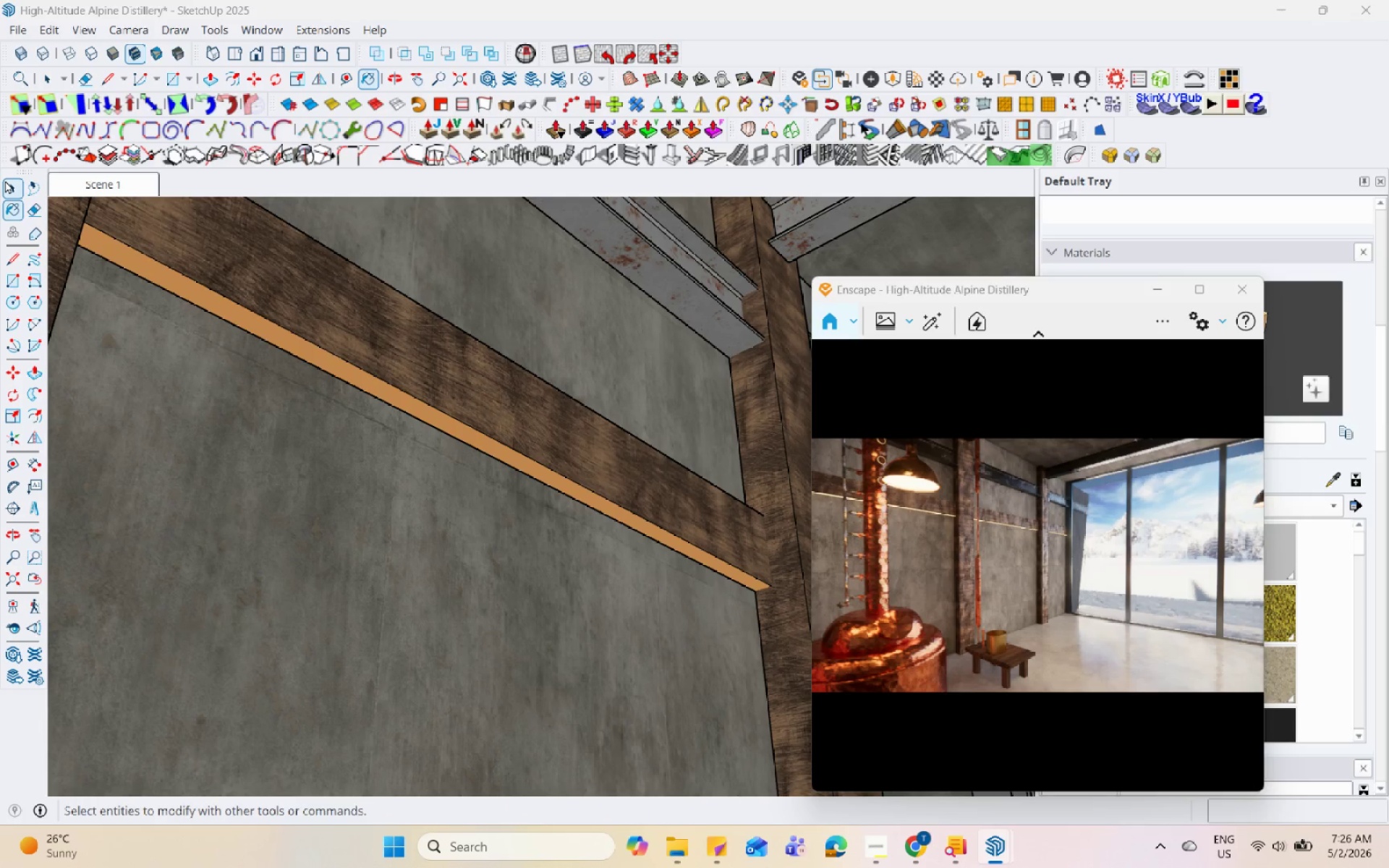 
double_click([109, 184])
 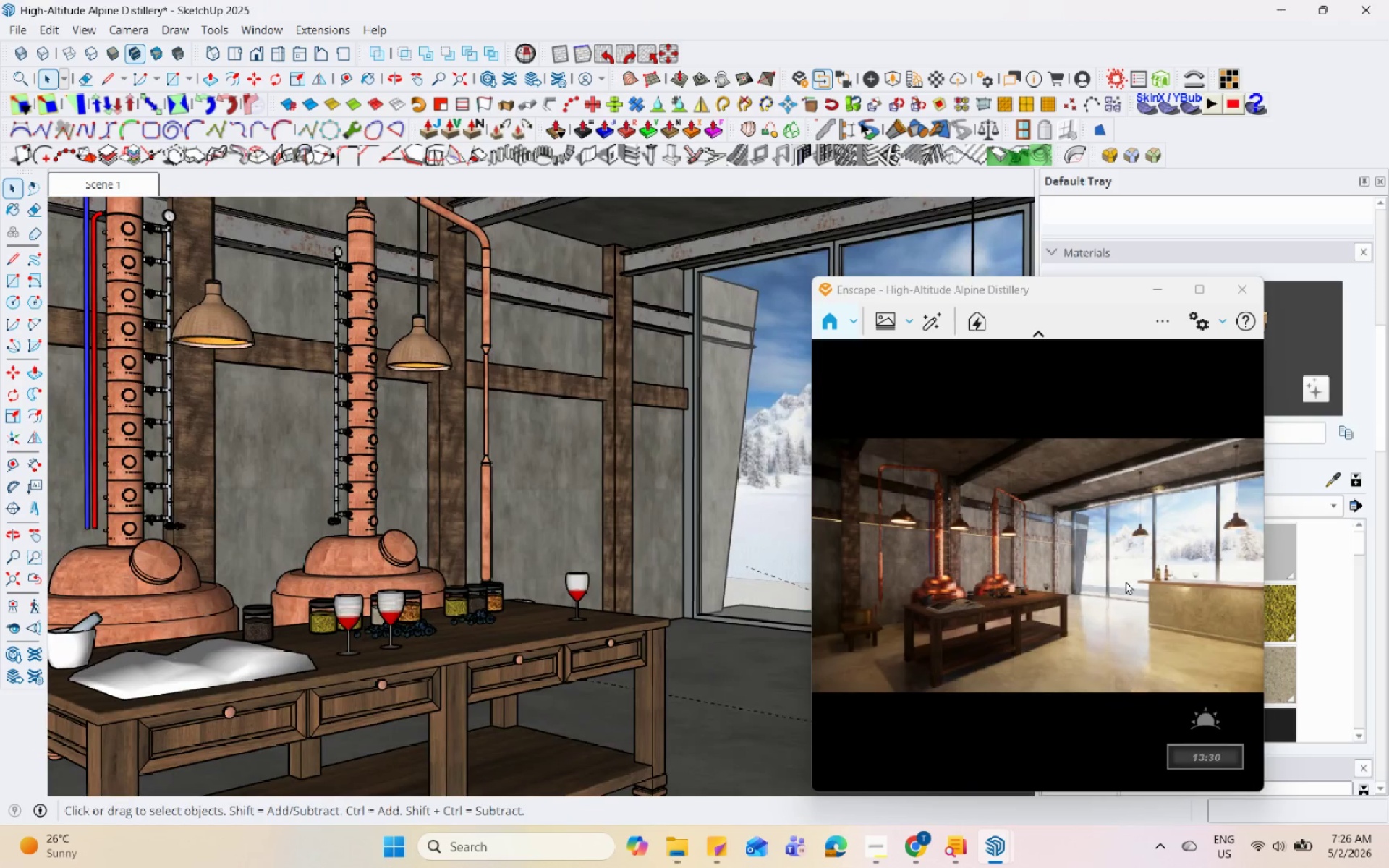 
double_click([1215, 357])
 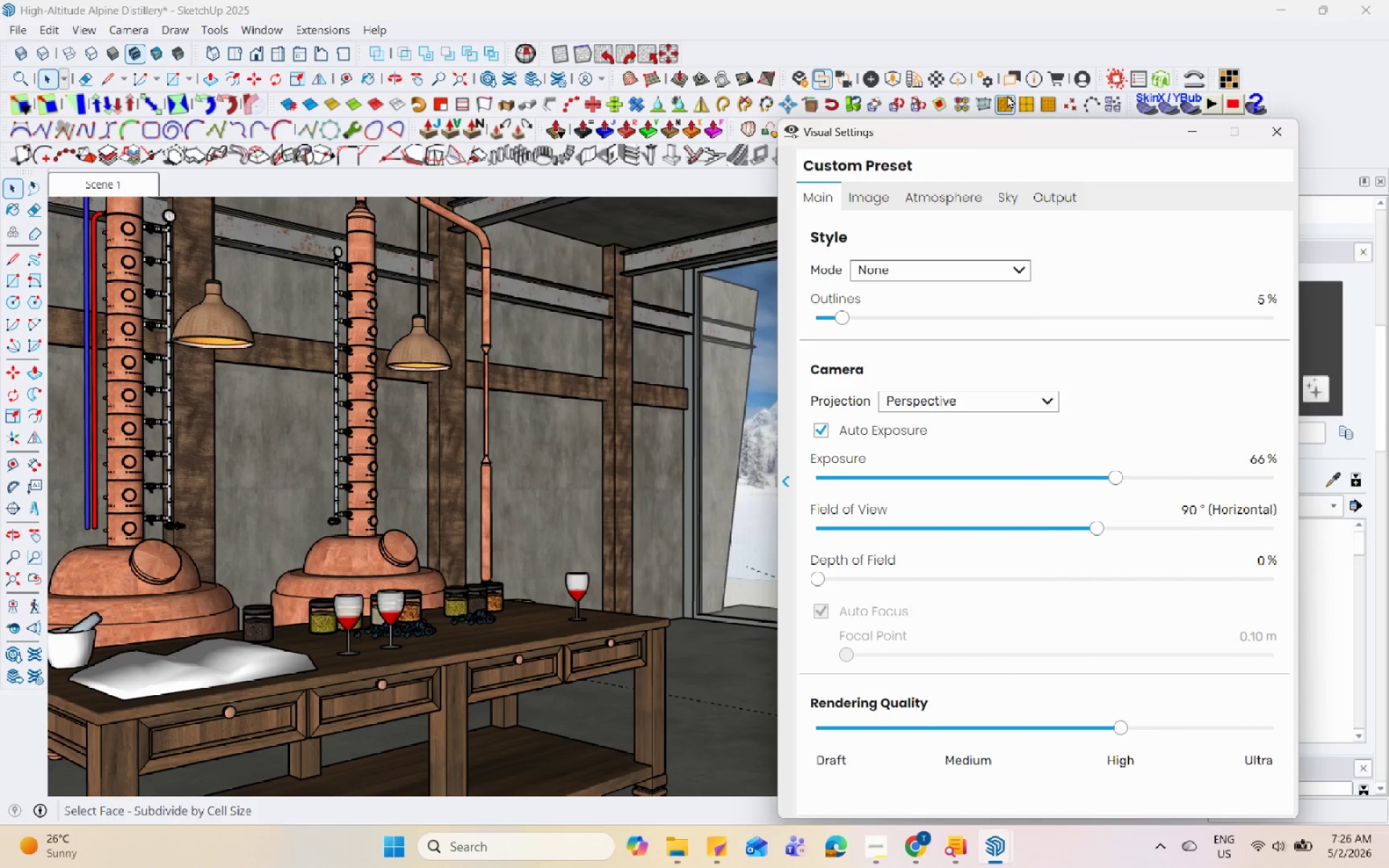 
left_click_drag(start_coordinate=[979, 132], to_coordinate=[334, 72])
 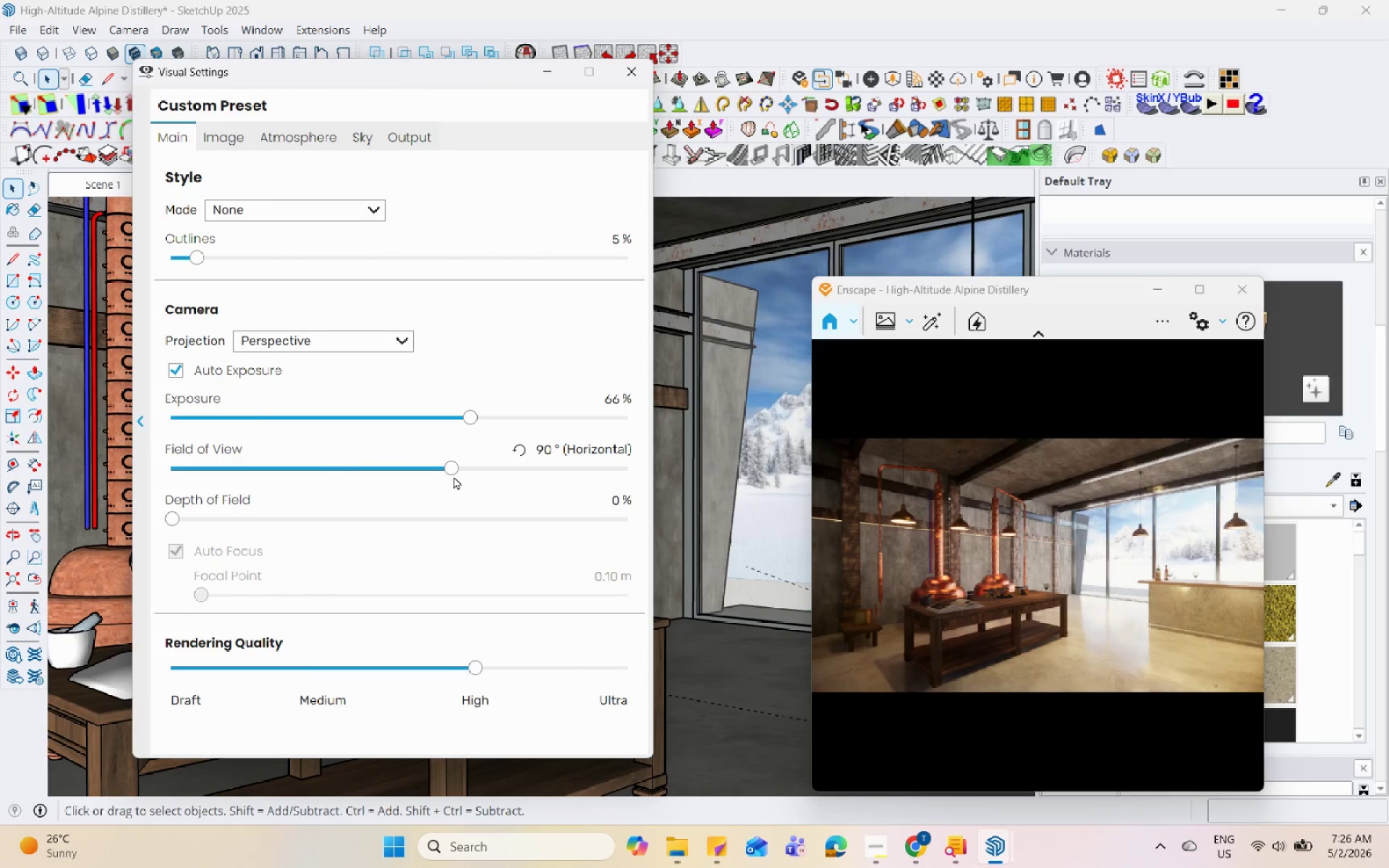 
left_click_drag(start_coordinate=[456, 467], to_coordinate=[391, 480])
 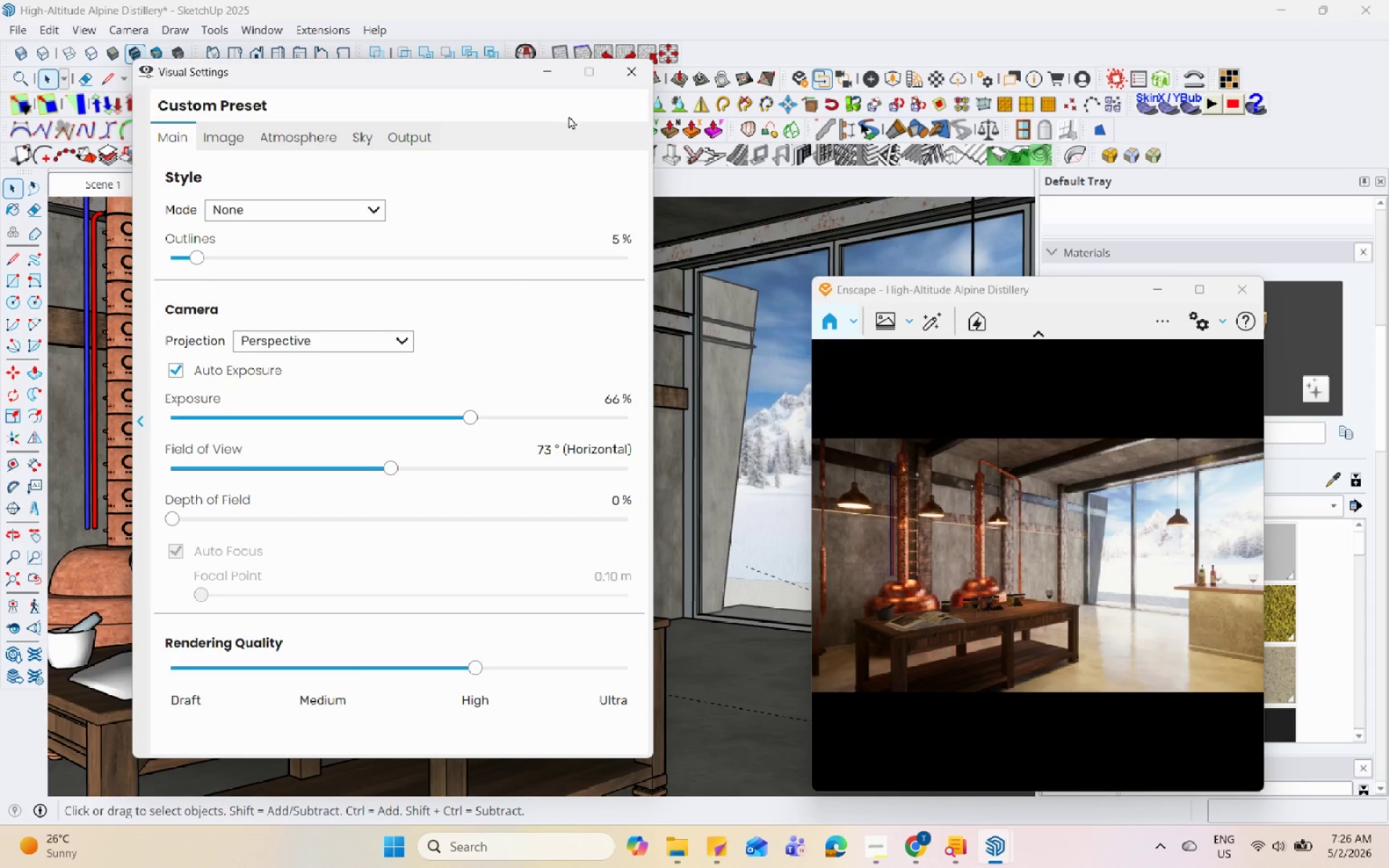 
wait(10.17)
 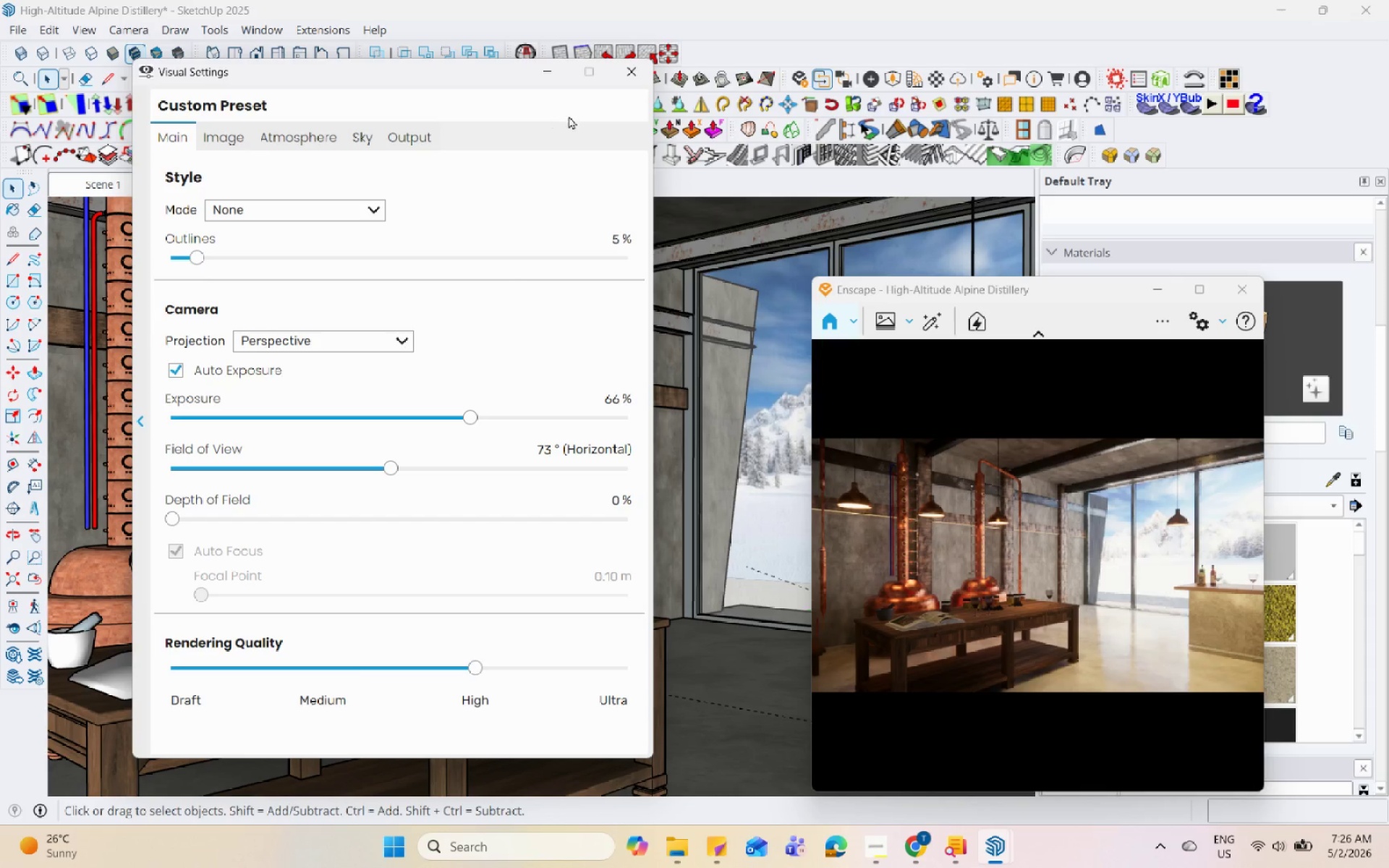 
left_click([554, 75])
 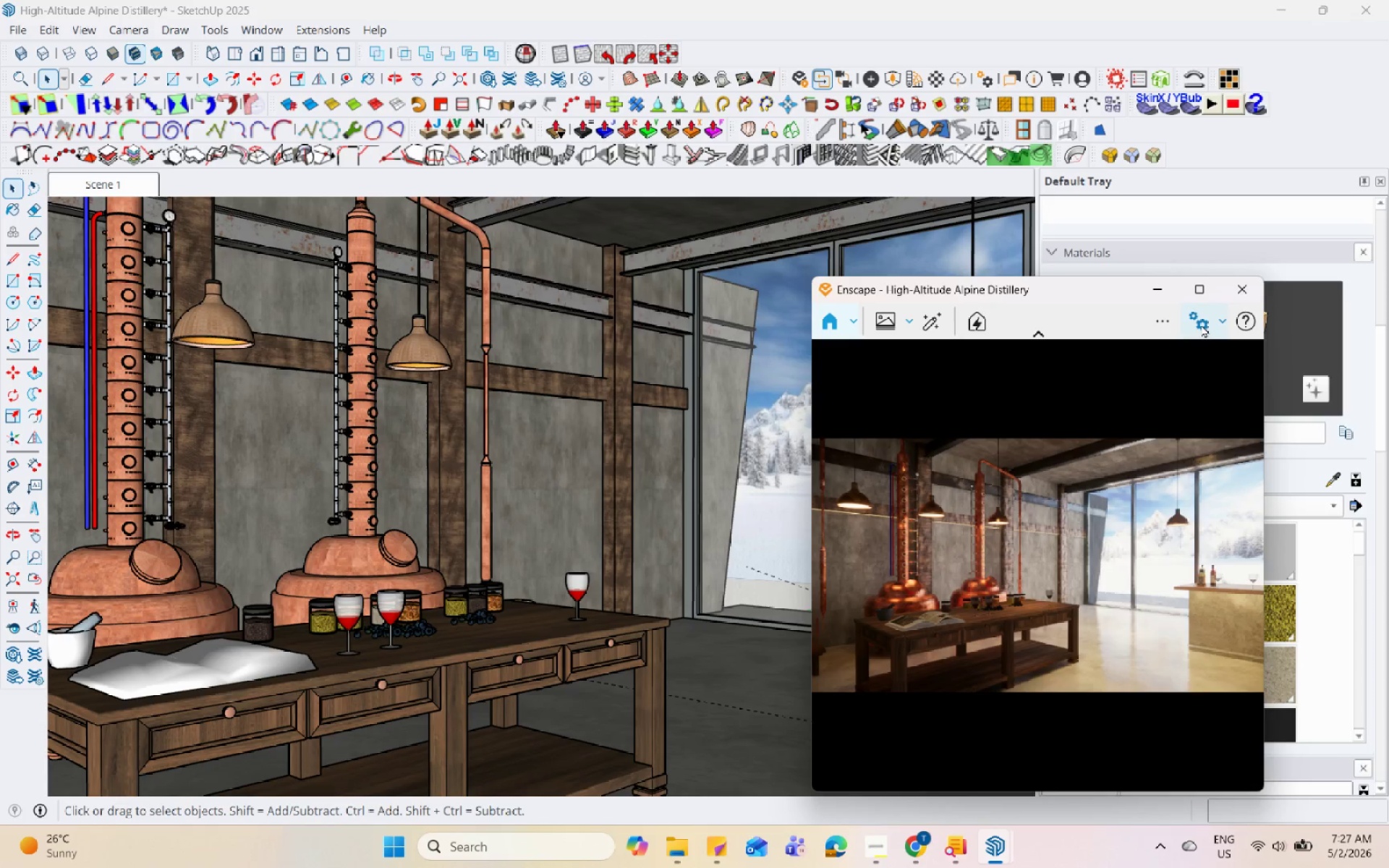 
left_click([1207, 319])
 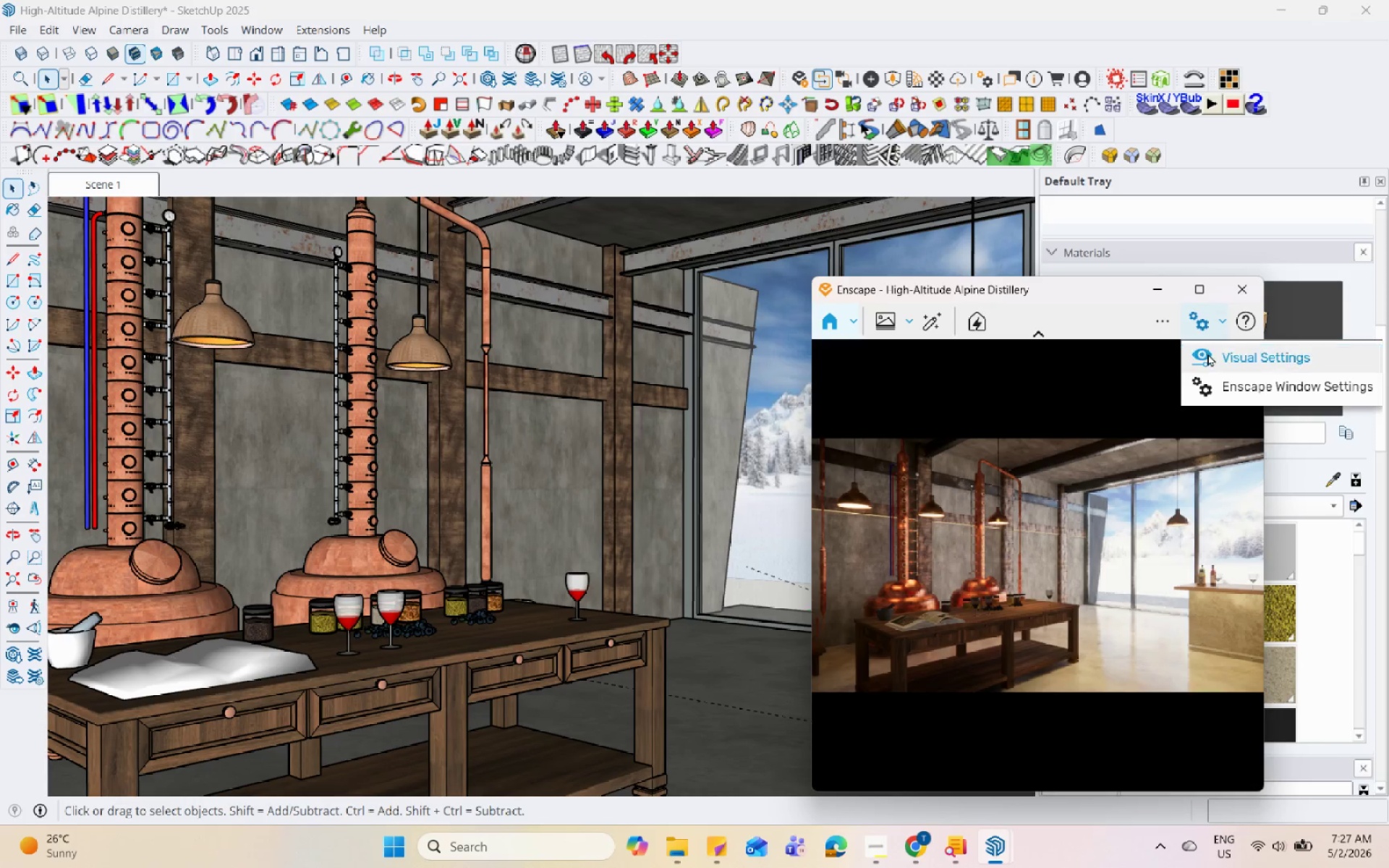 
left_click([1207, 353])
 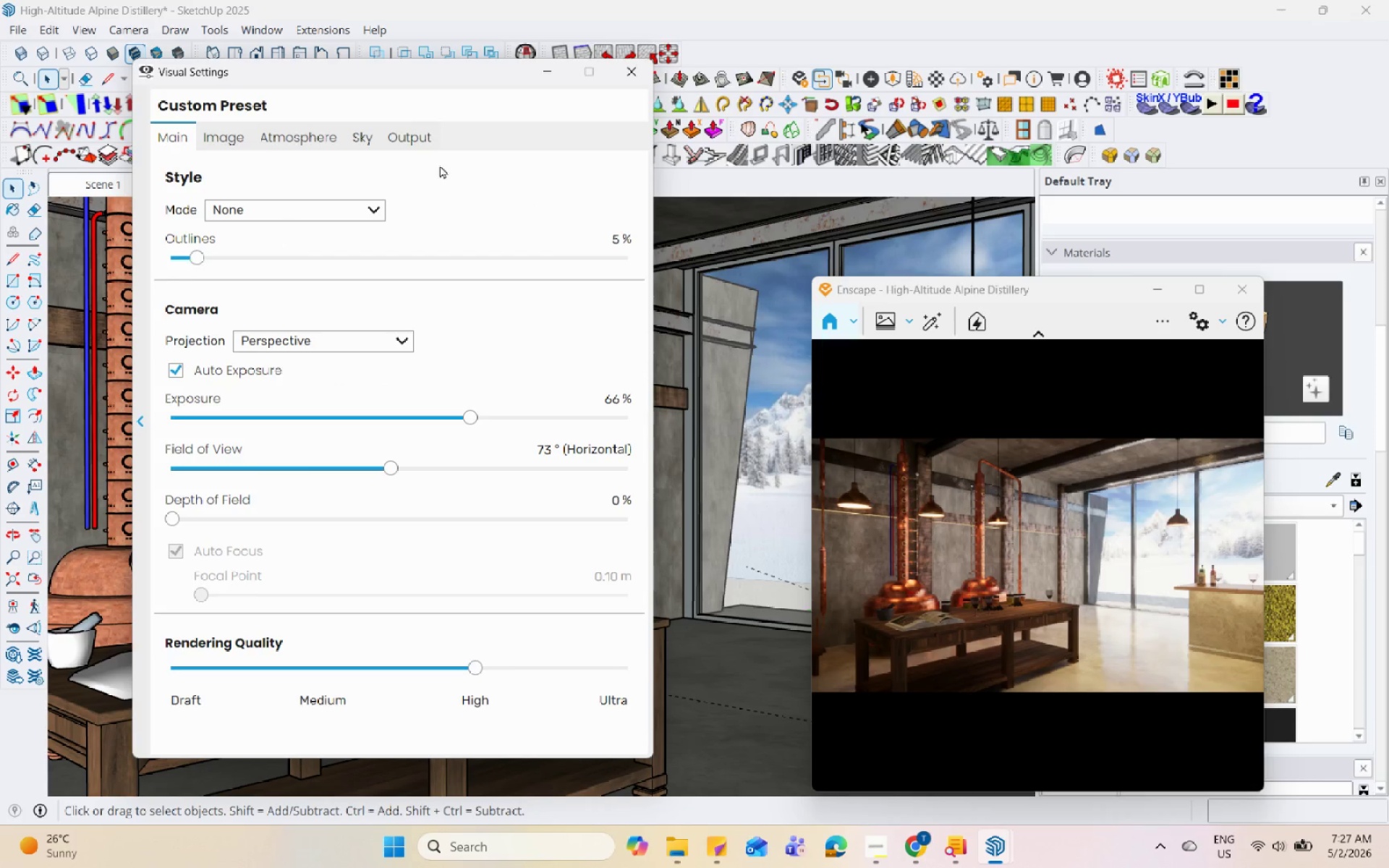 
left_click([425, 145])
 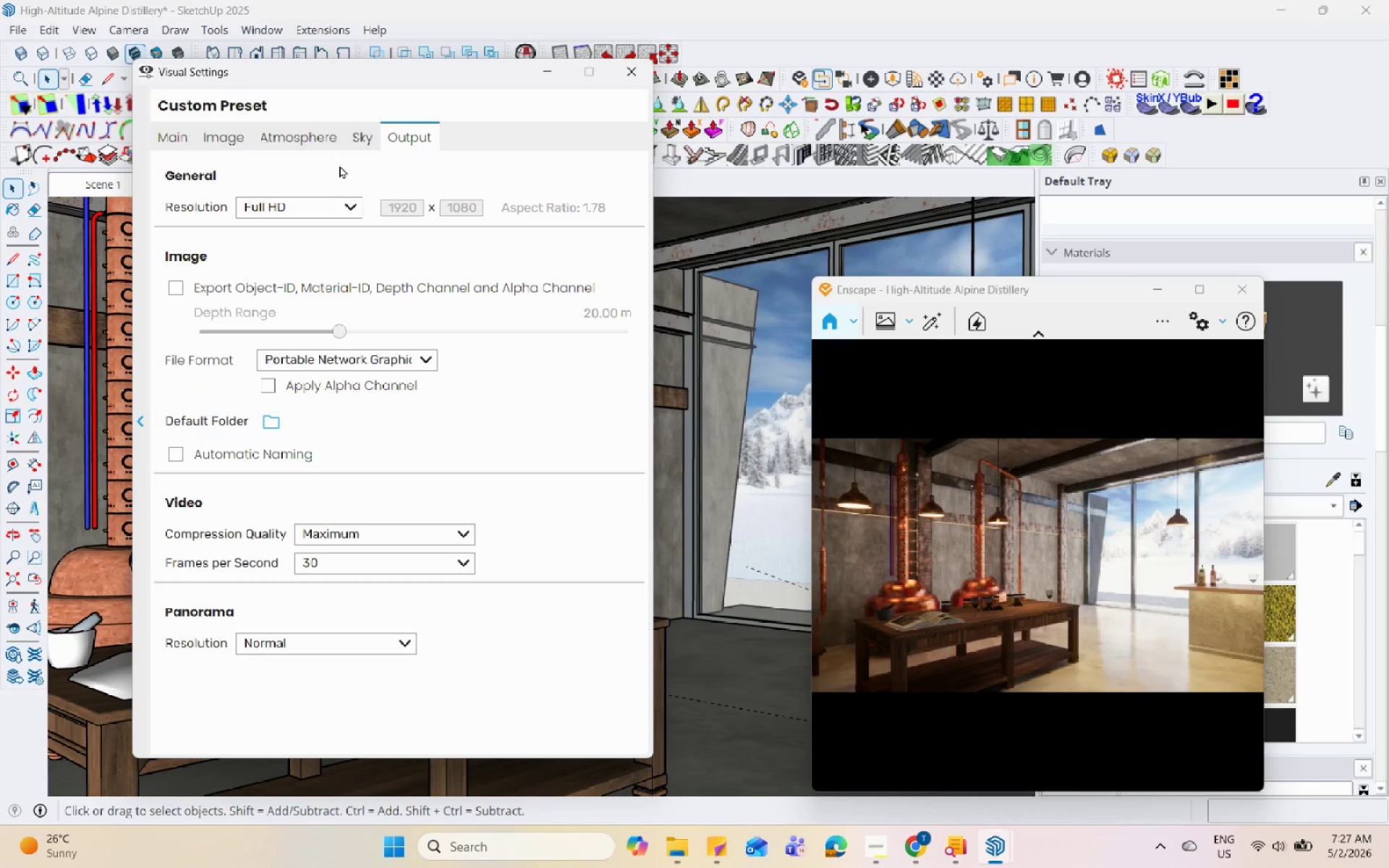 
left_click([359, 136])
 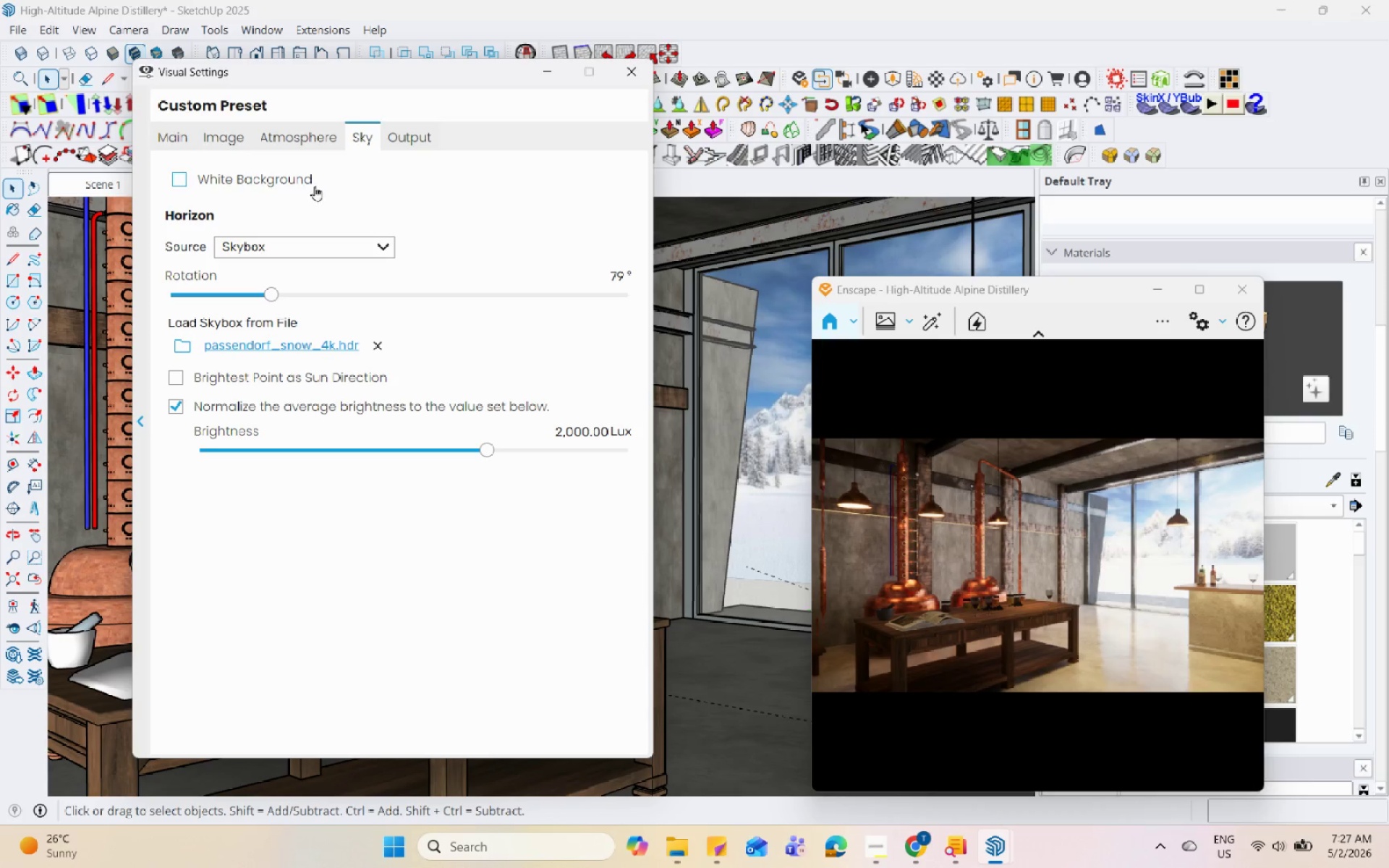 
double_click([367, 136])
 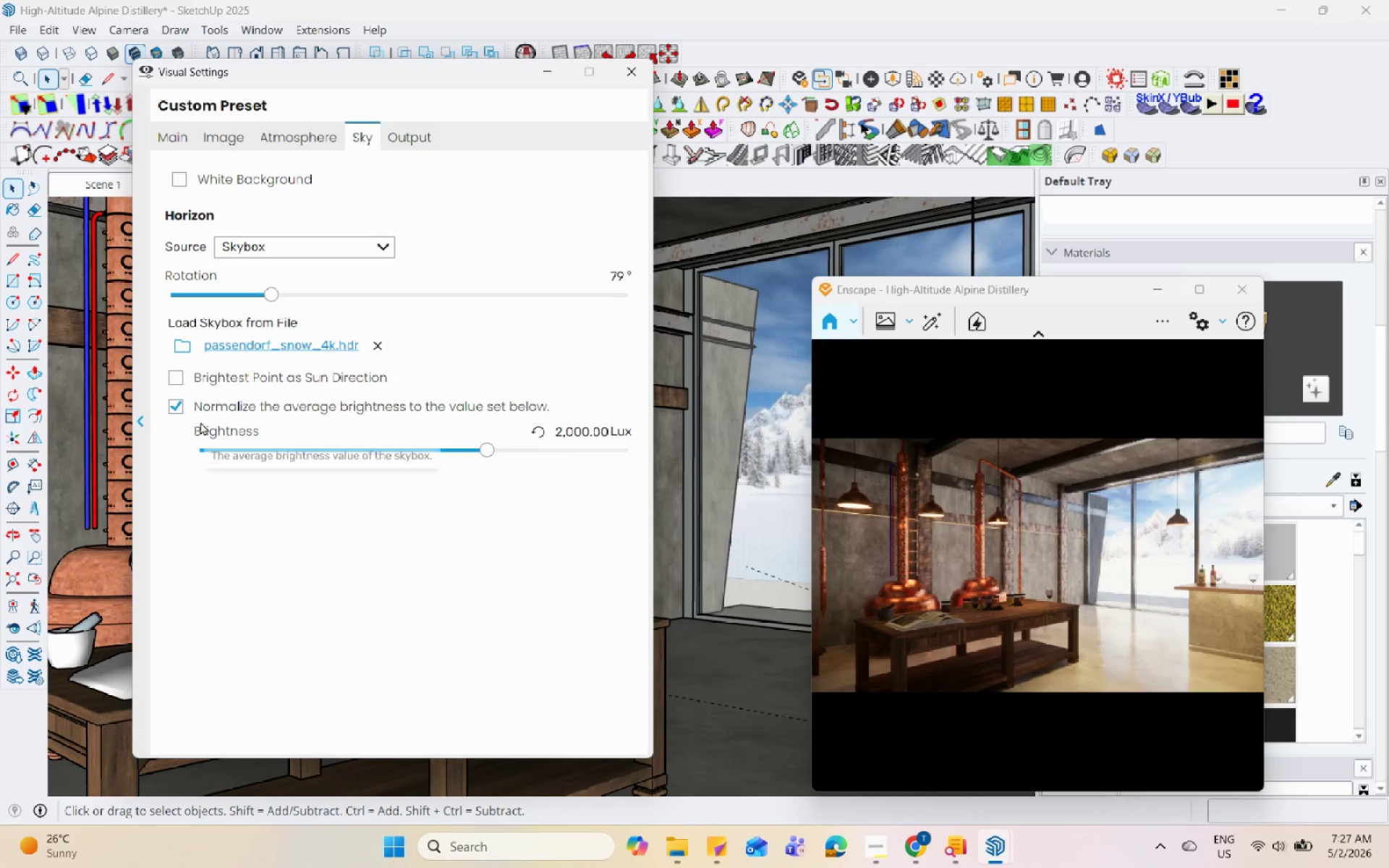 
left_click_drag(start_coordinate=[271, 289], to_coordinate=[261, 299])
 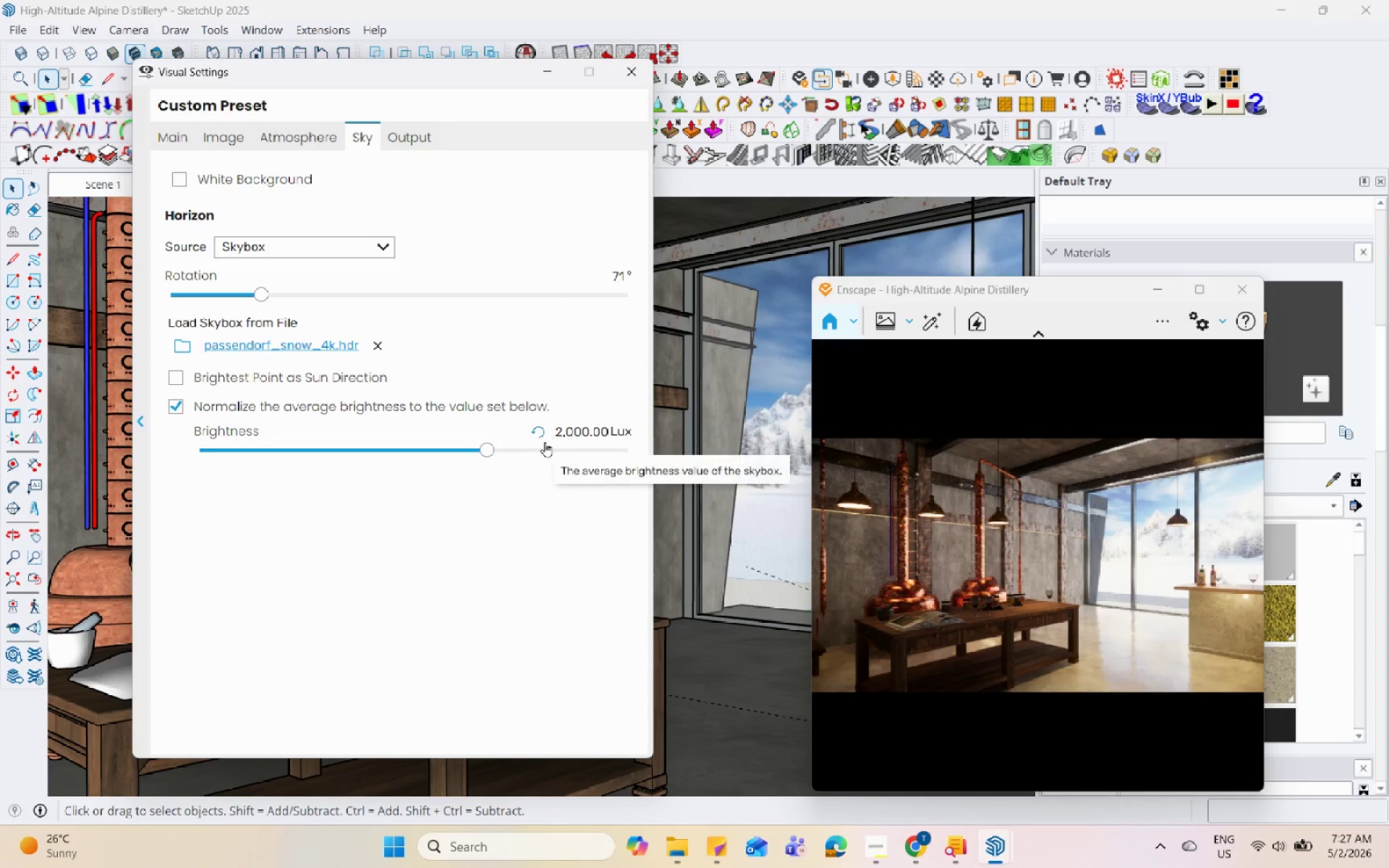 
left_click_drag(start_coordinate=[485, 446], to_coordinate=[446, 451])
 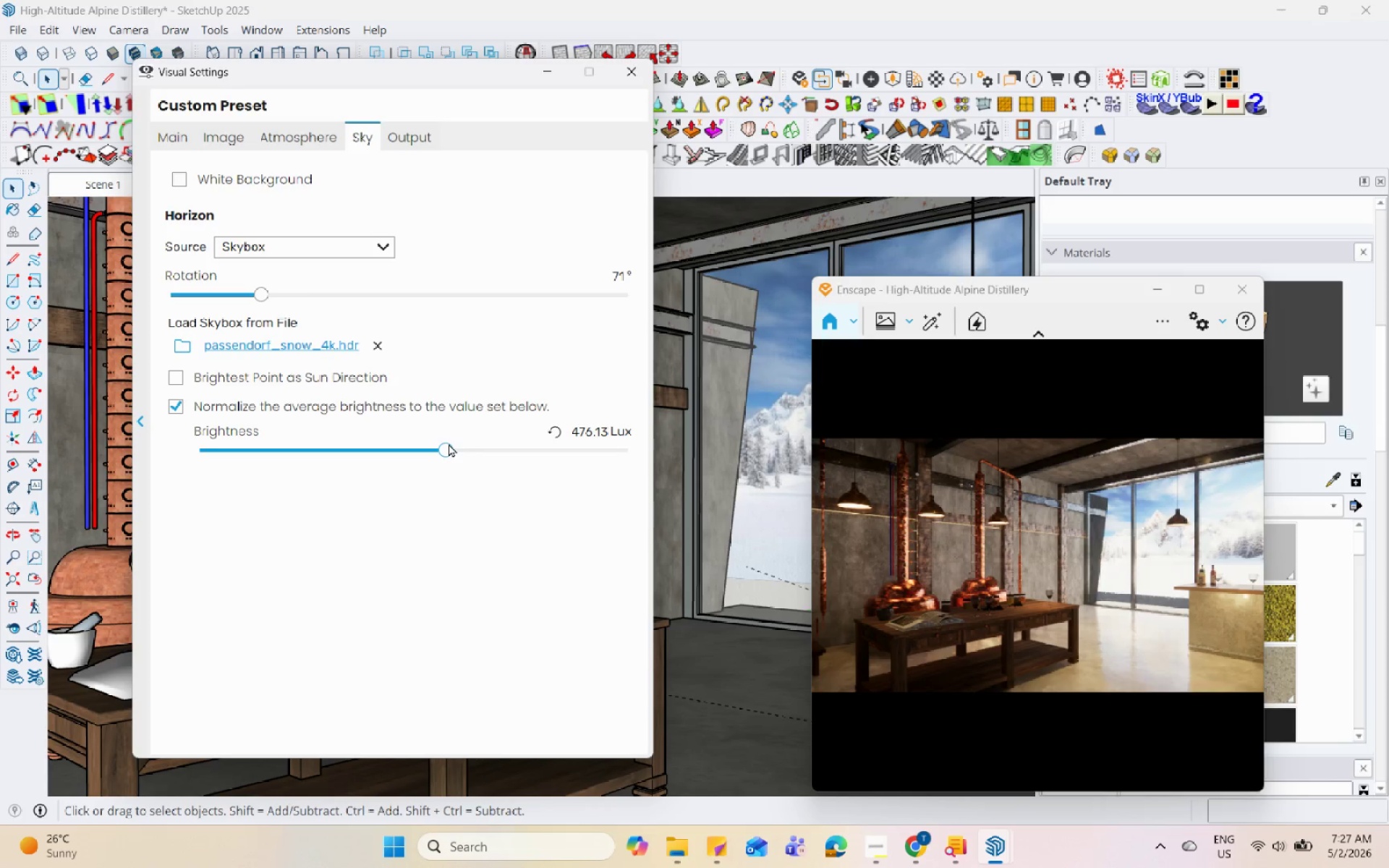 
left_click_drag(start_coordinate=[442, 448], to_coordinate=[430, 453])
 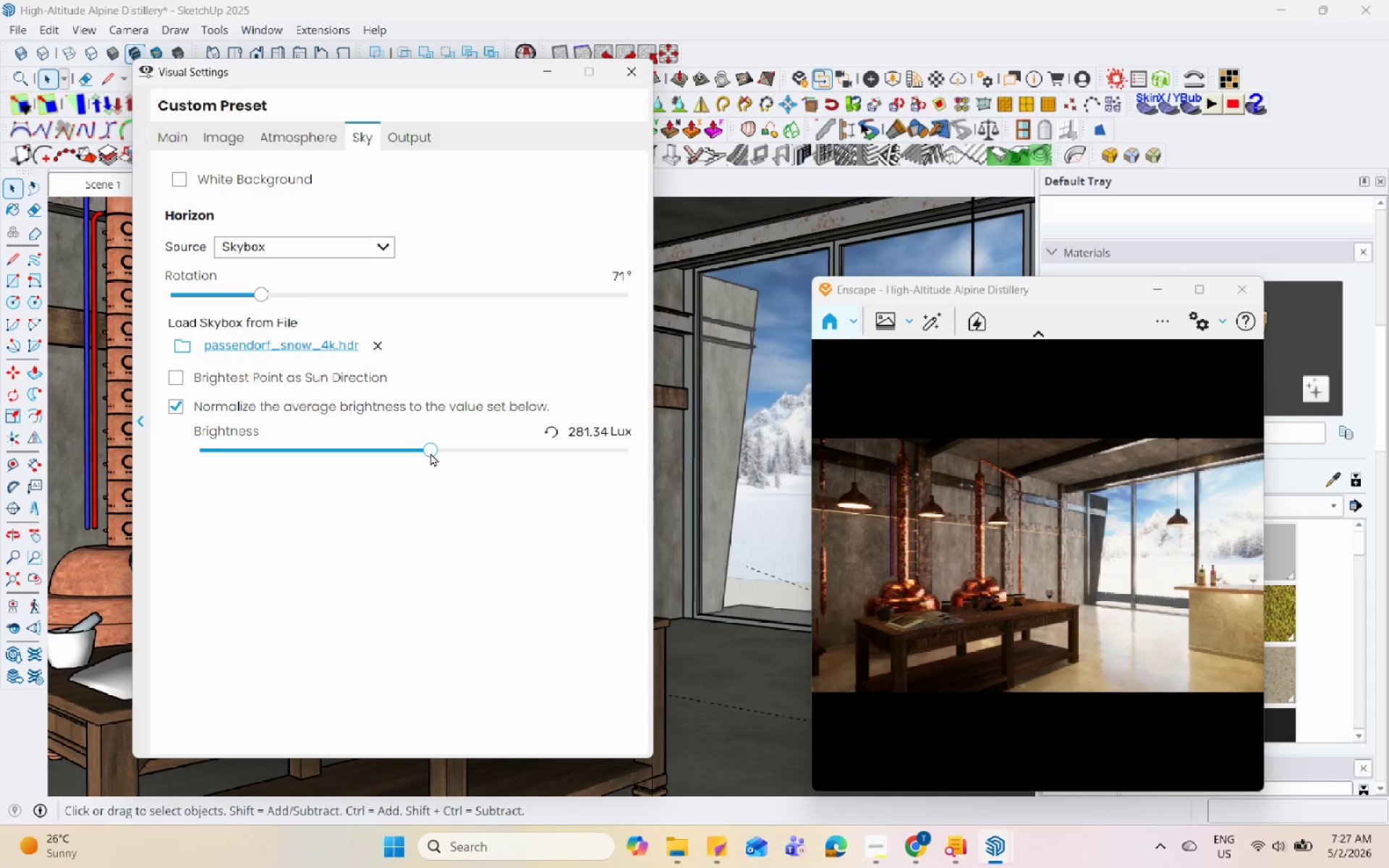 
left_click_drag(start_coordinate=[431, 453], to_coordinate=[437, 451])
 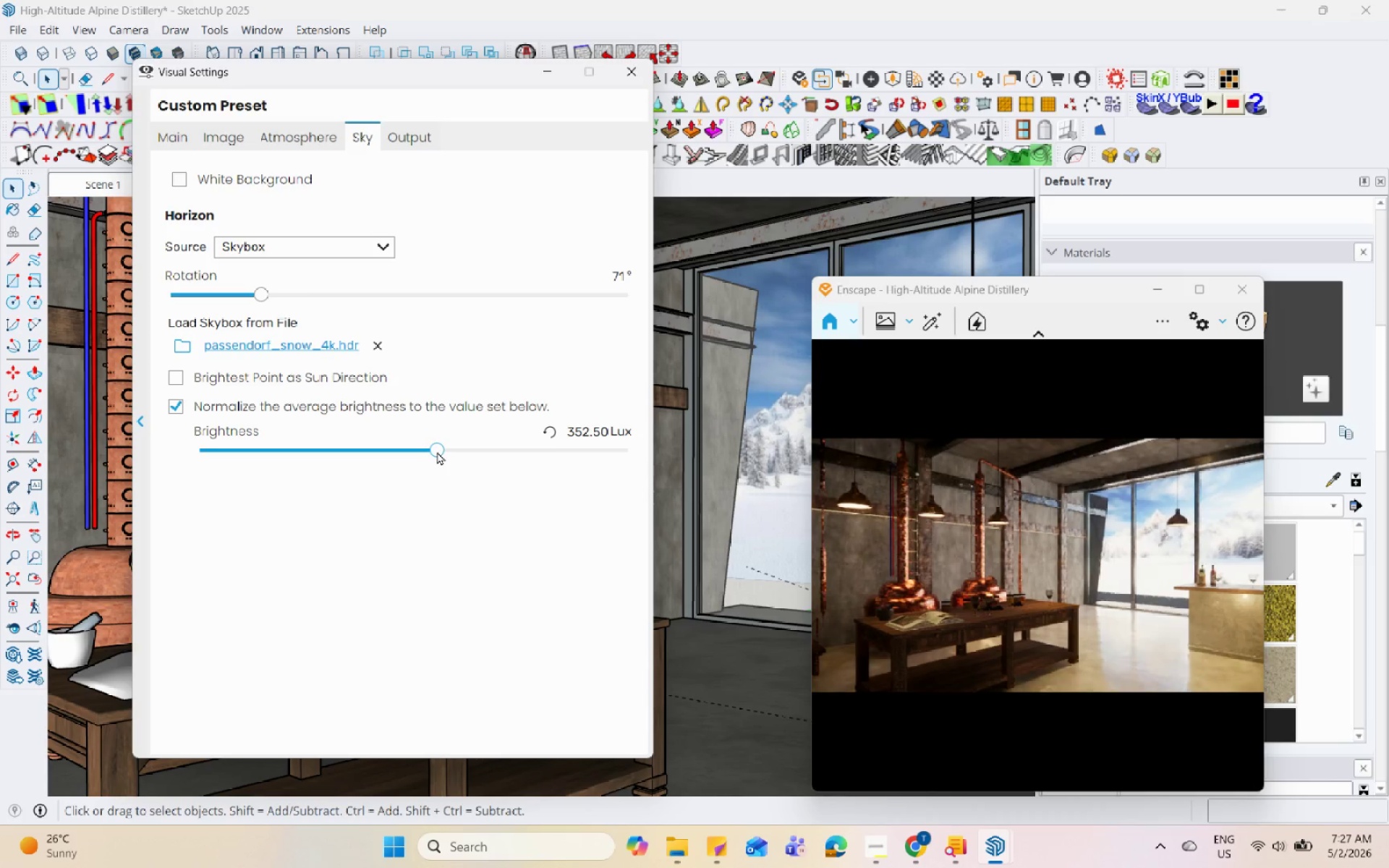 
left_click_drag(start_coordinate=[437, 451], to_coordinate=[430, 451])
 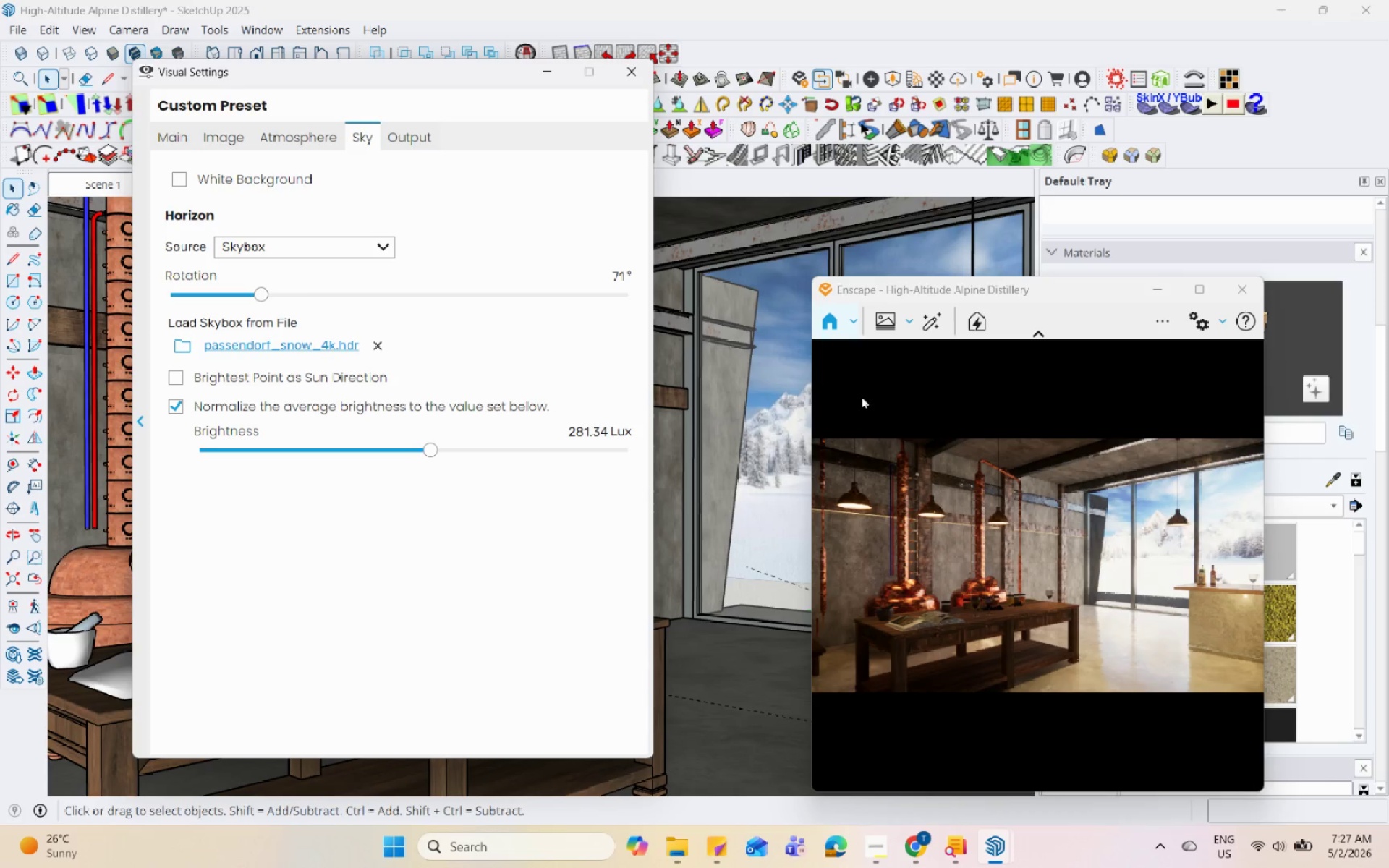 
left_click([996, 448])
 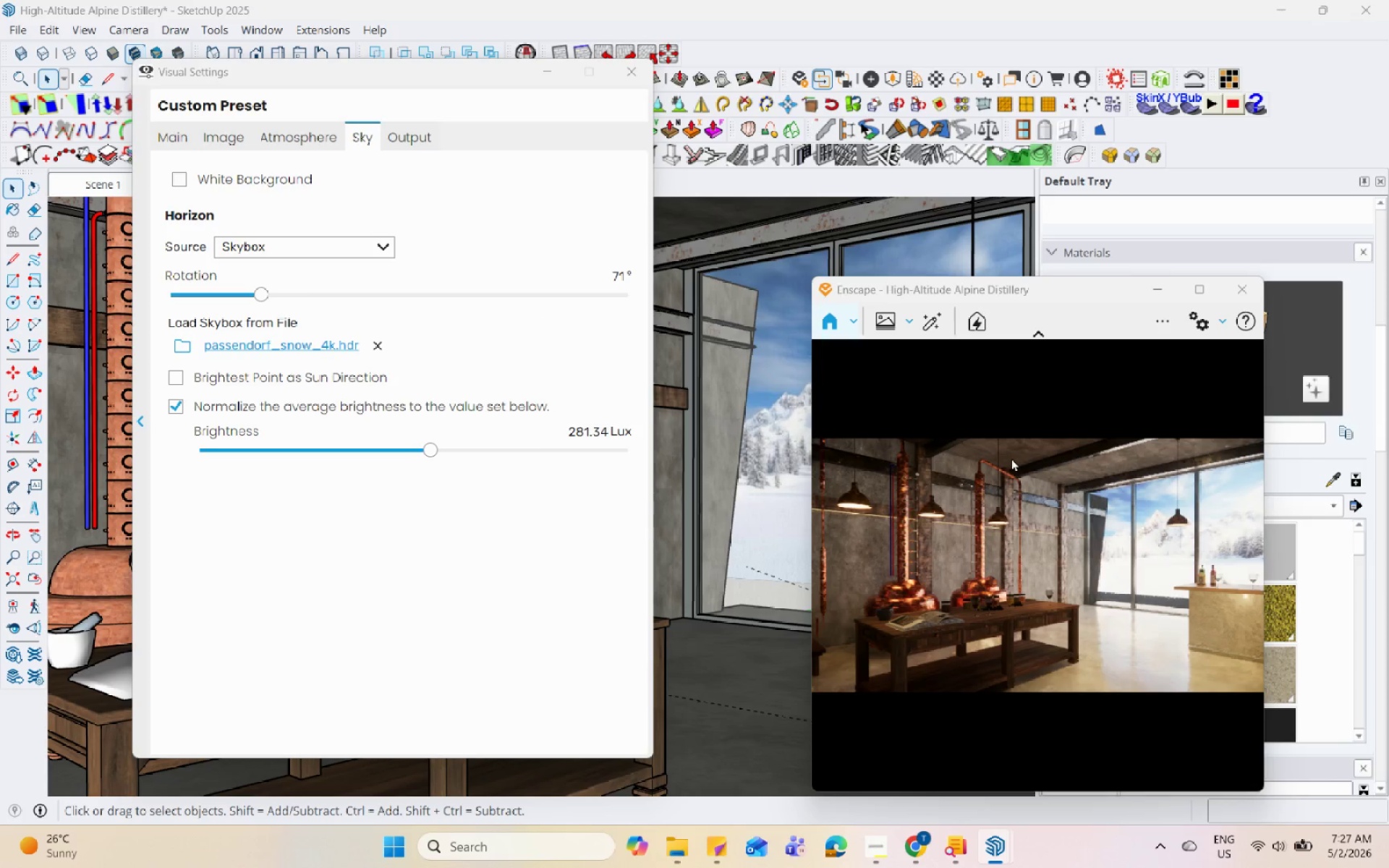 
type(UUUUUUUIIIIIIIIU)
 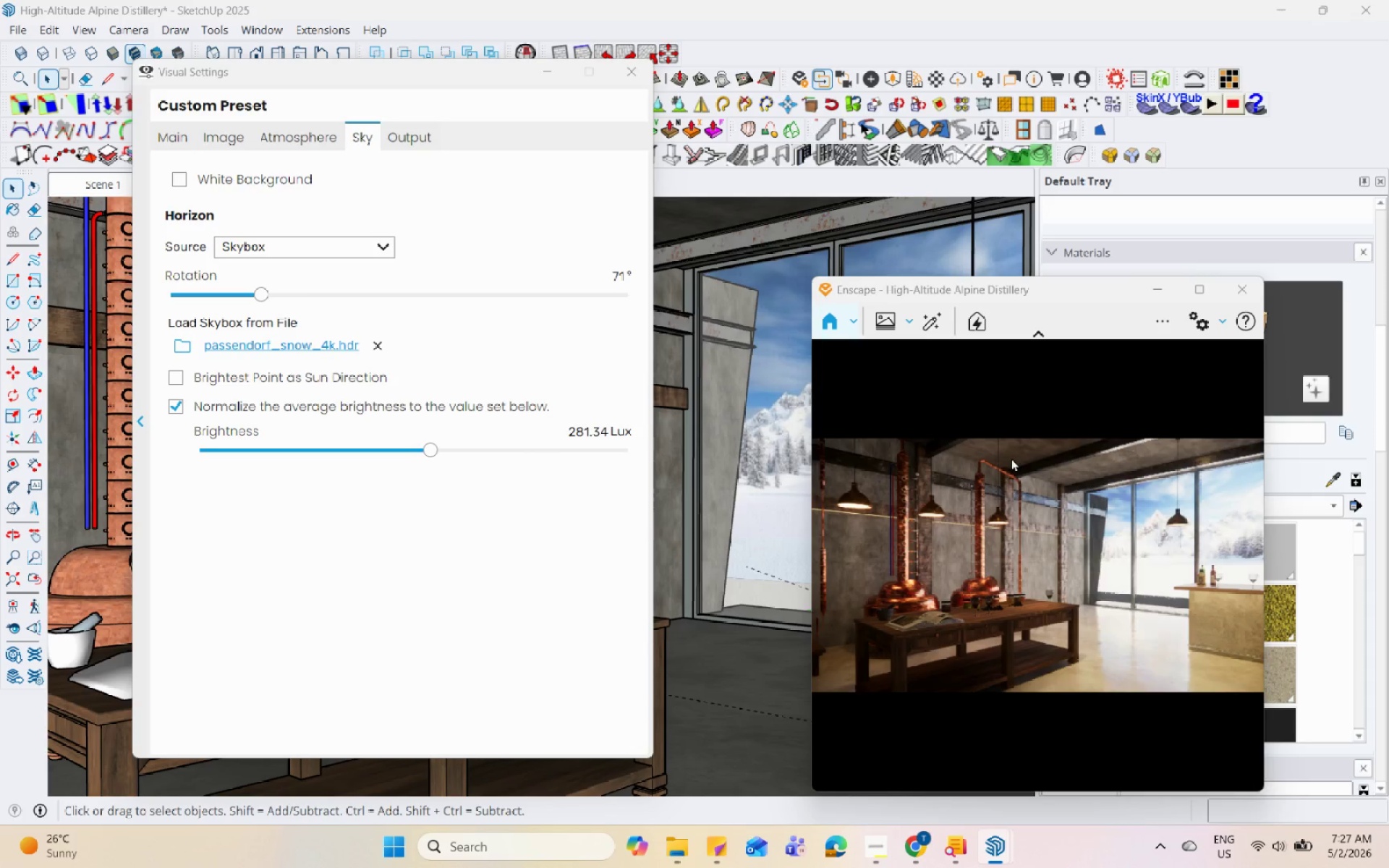 
left_click([297, 138])
 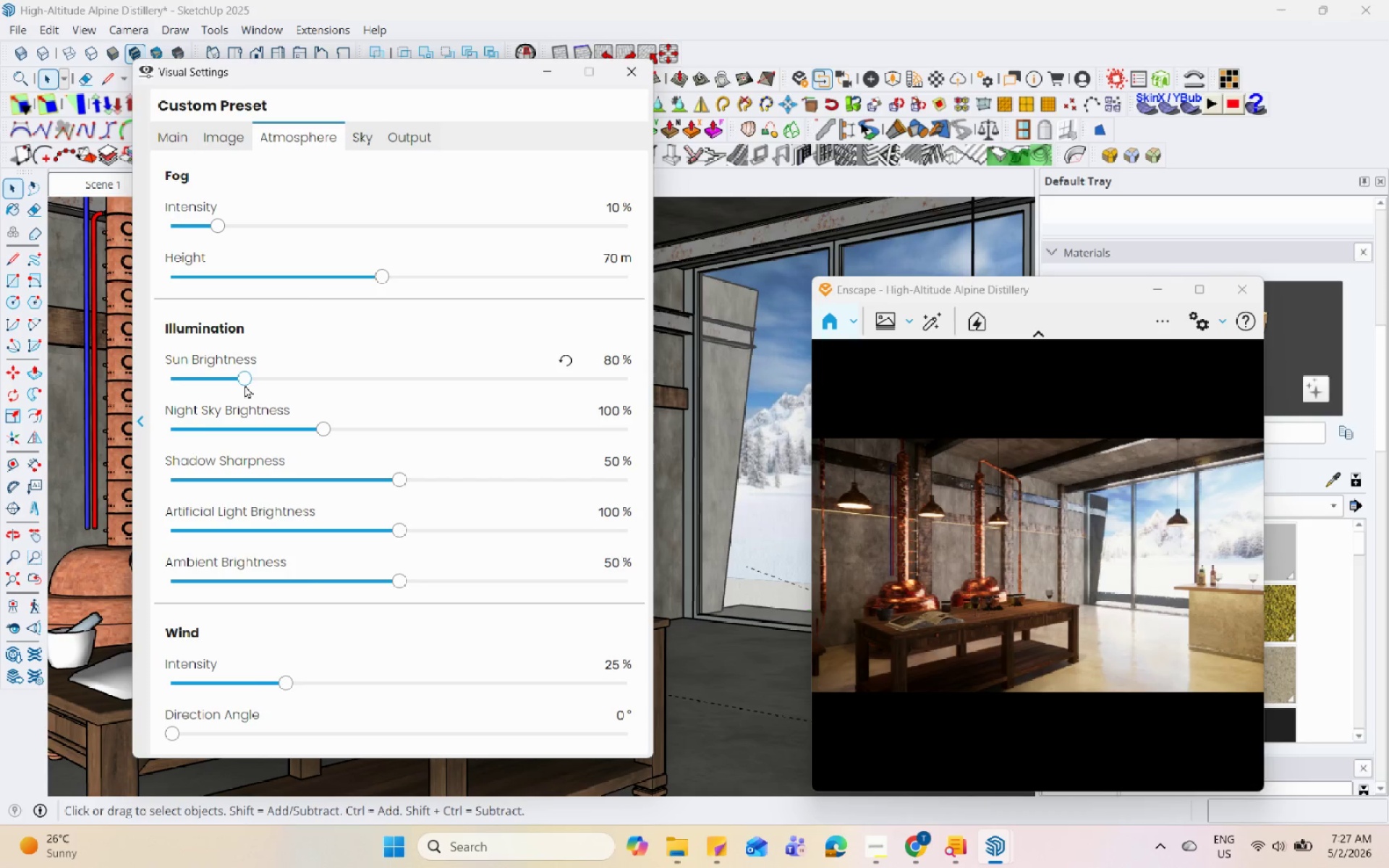 
left_click_drag(start_coordinate=[241, 380], to_coordinate=[190, 392])
 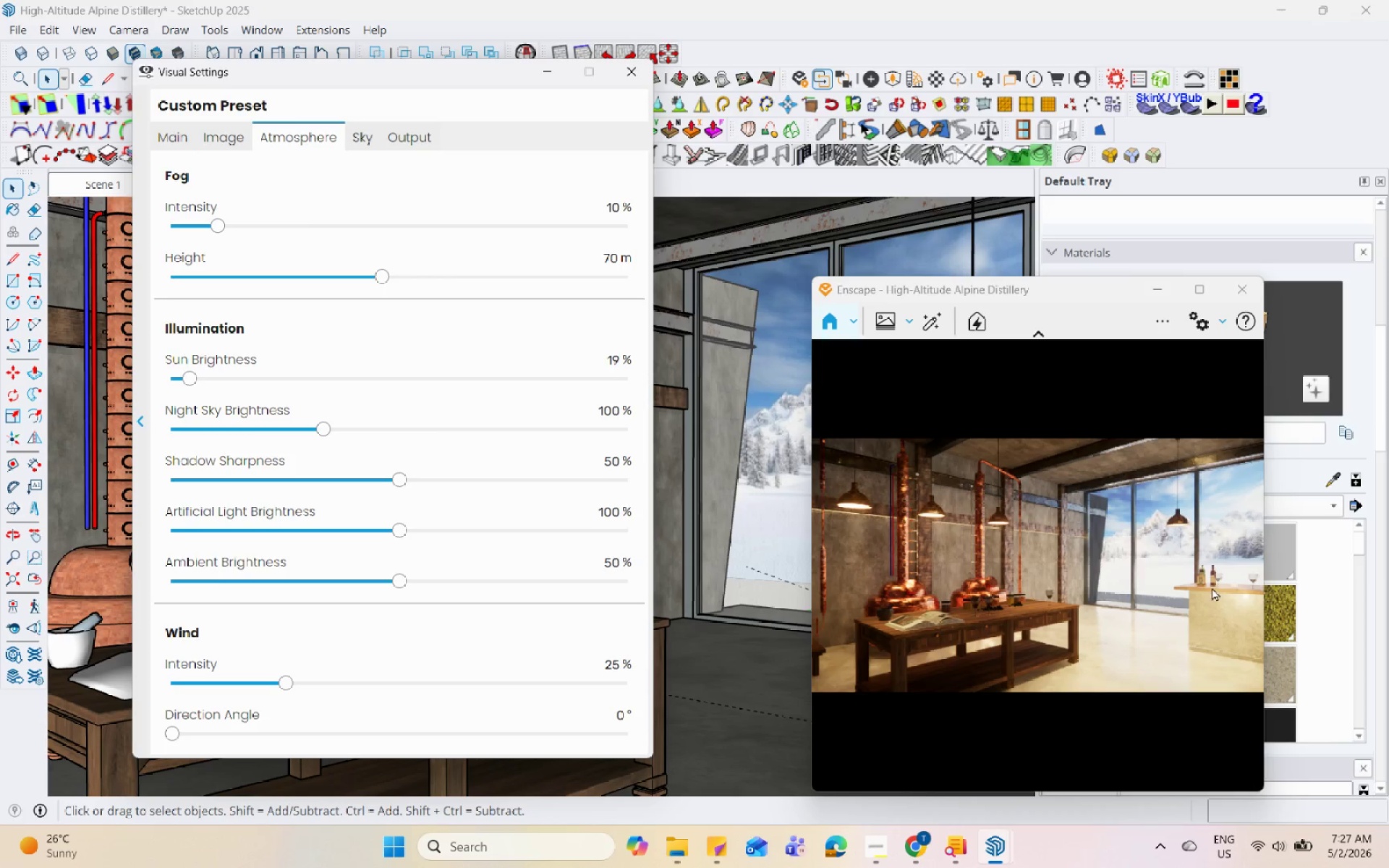 
left_click_drag(start_coordinate=[1176, 566], to_coordinate=[1047, 560])
 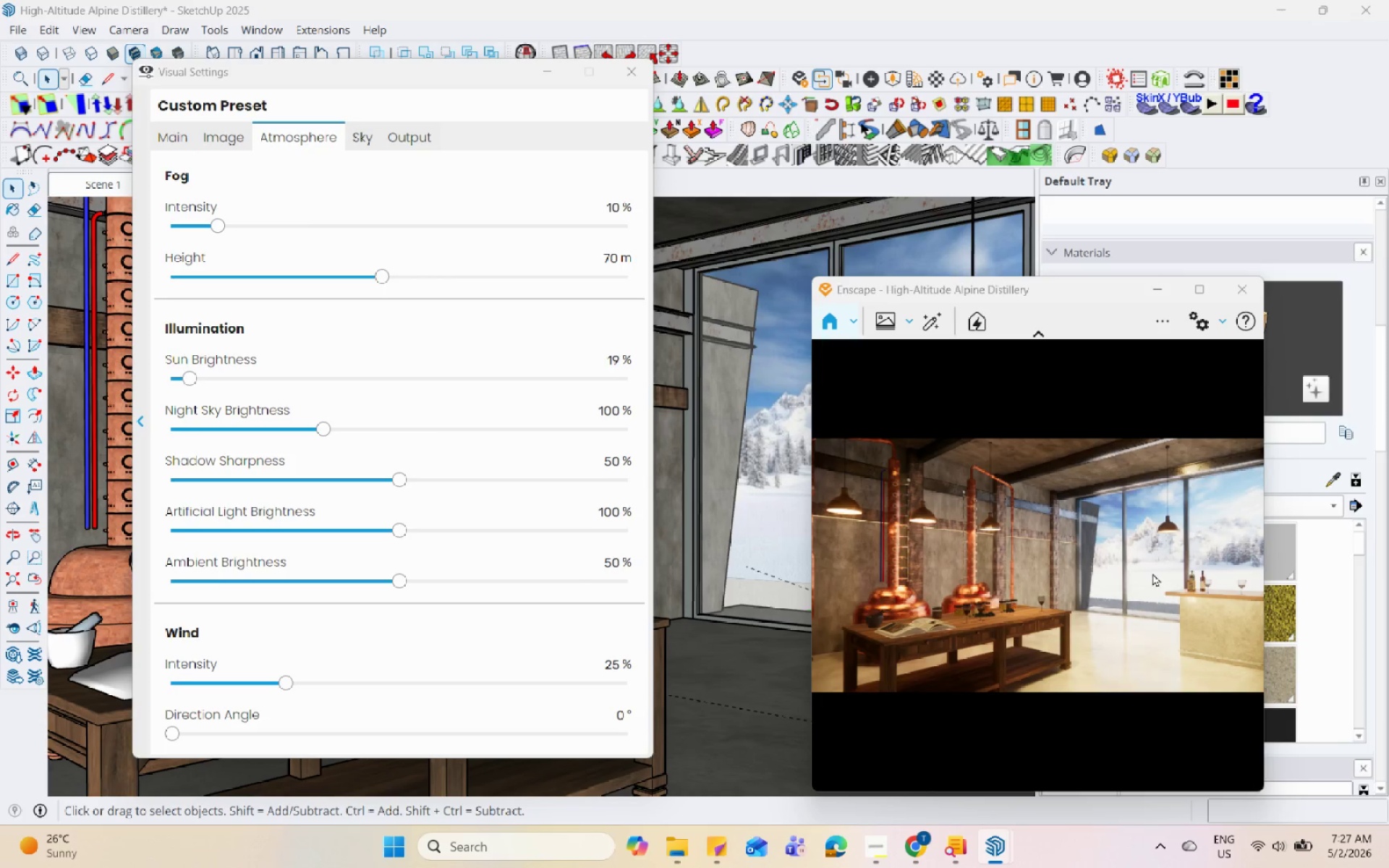 
left_click_drag(start_coordinate=[1151, 572], to_coordinate=[1017, 569])
 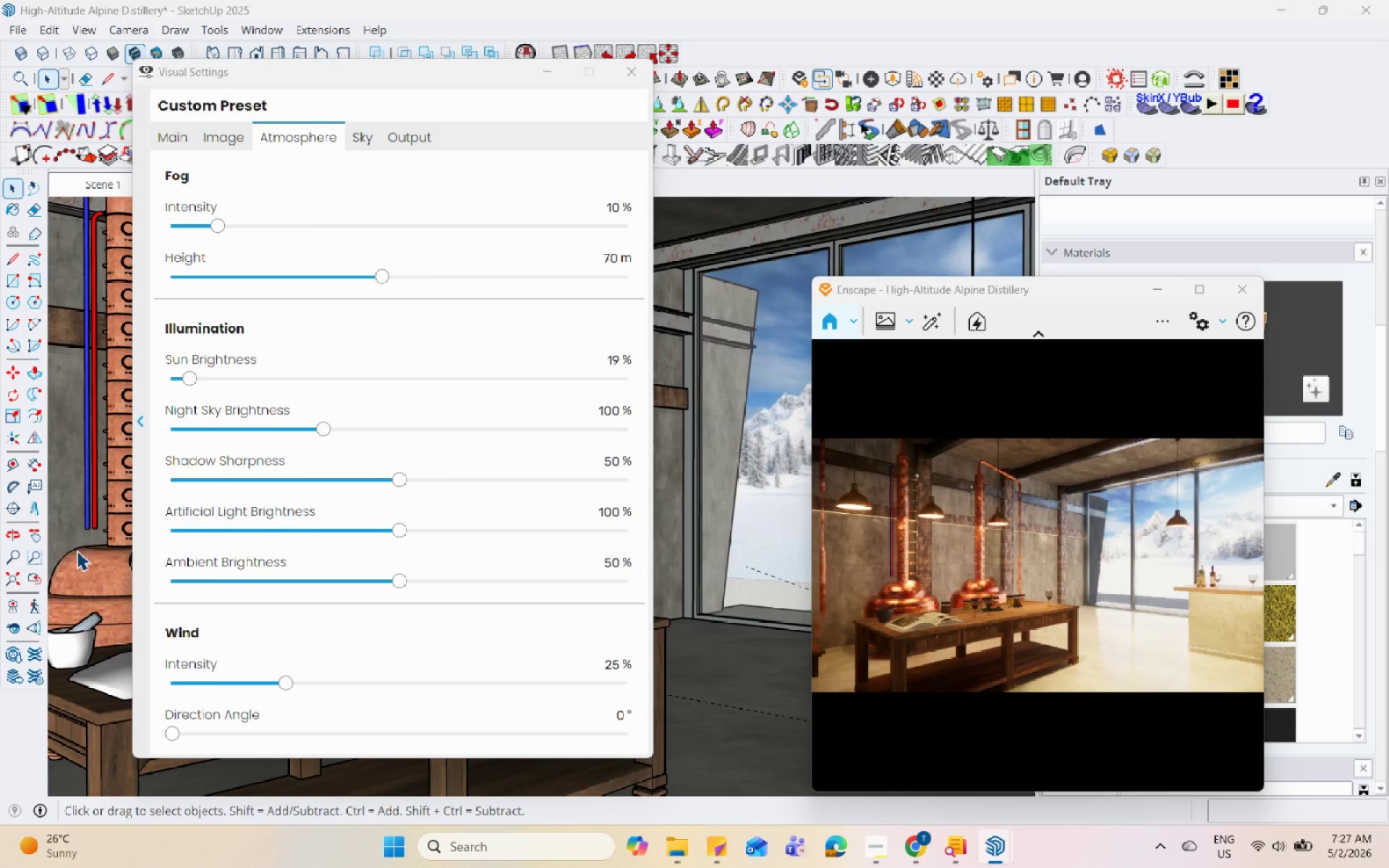 
left_click([231, 525])
 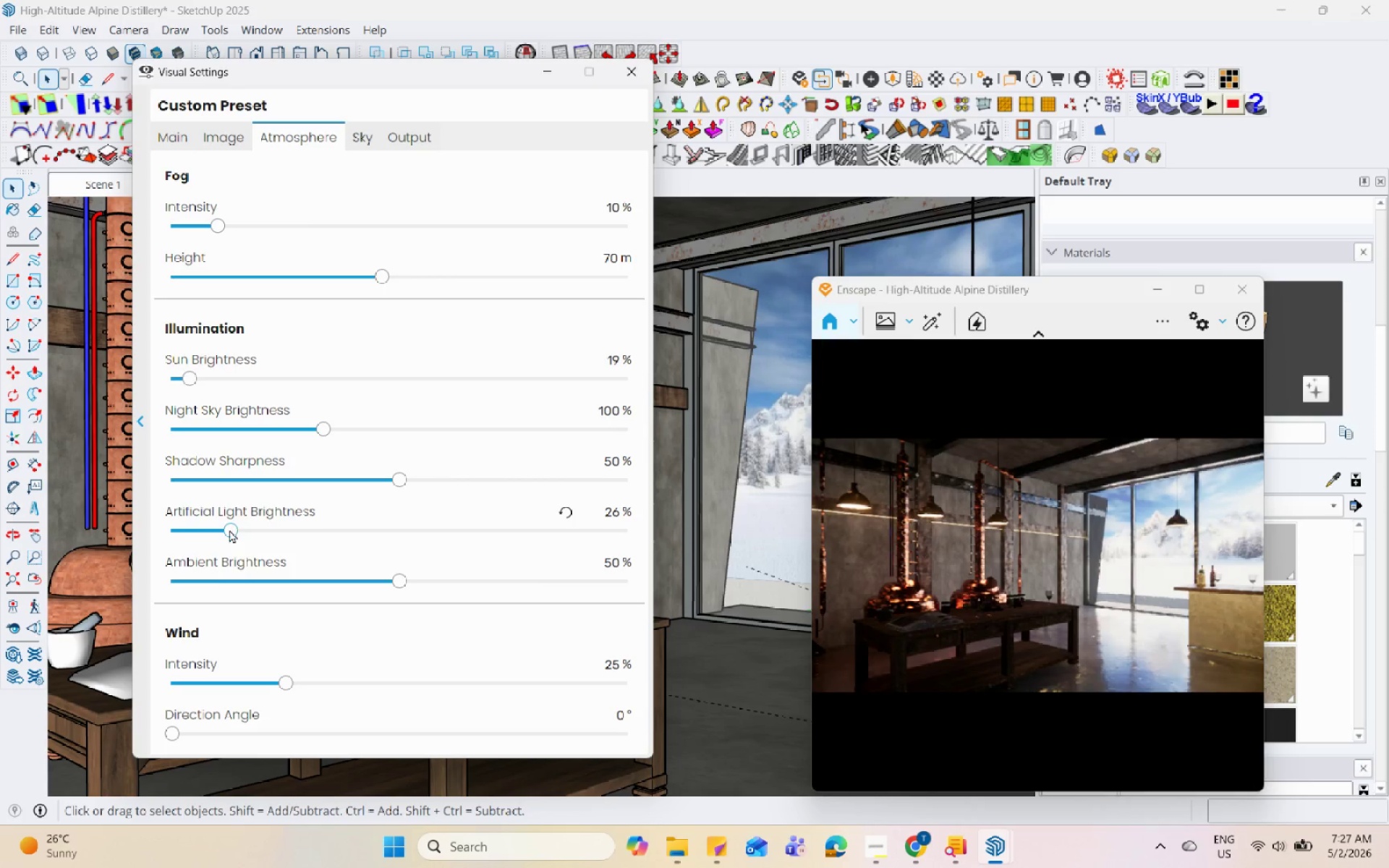 
left_click_drag(start_coordinate=[226, 531], to_coordinate=[251, 531])
 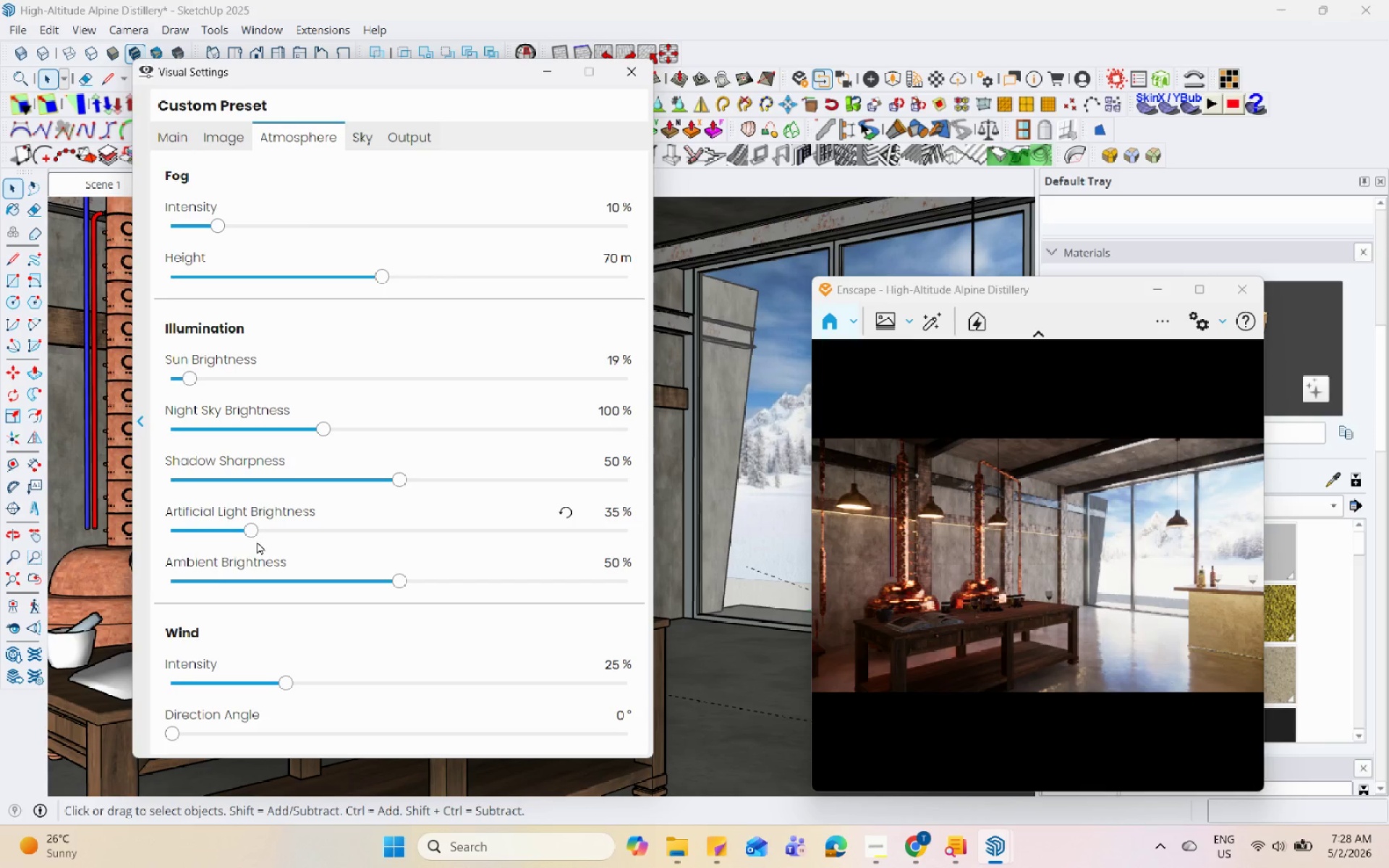 
wait(5.12)
 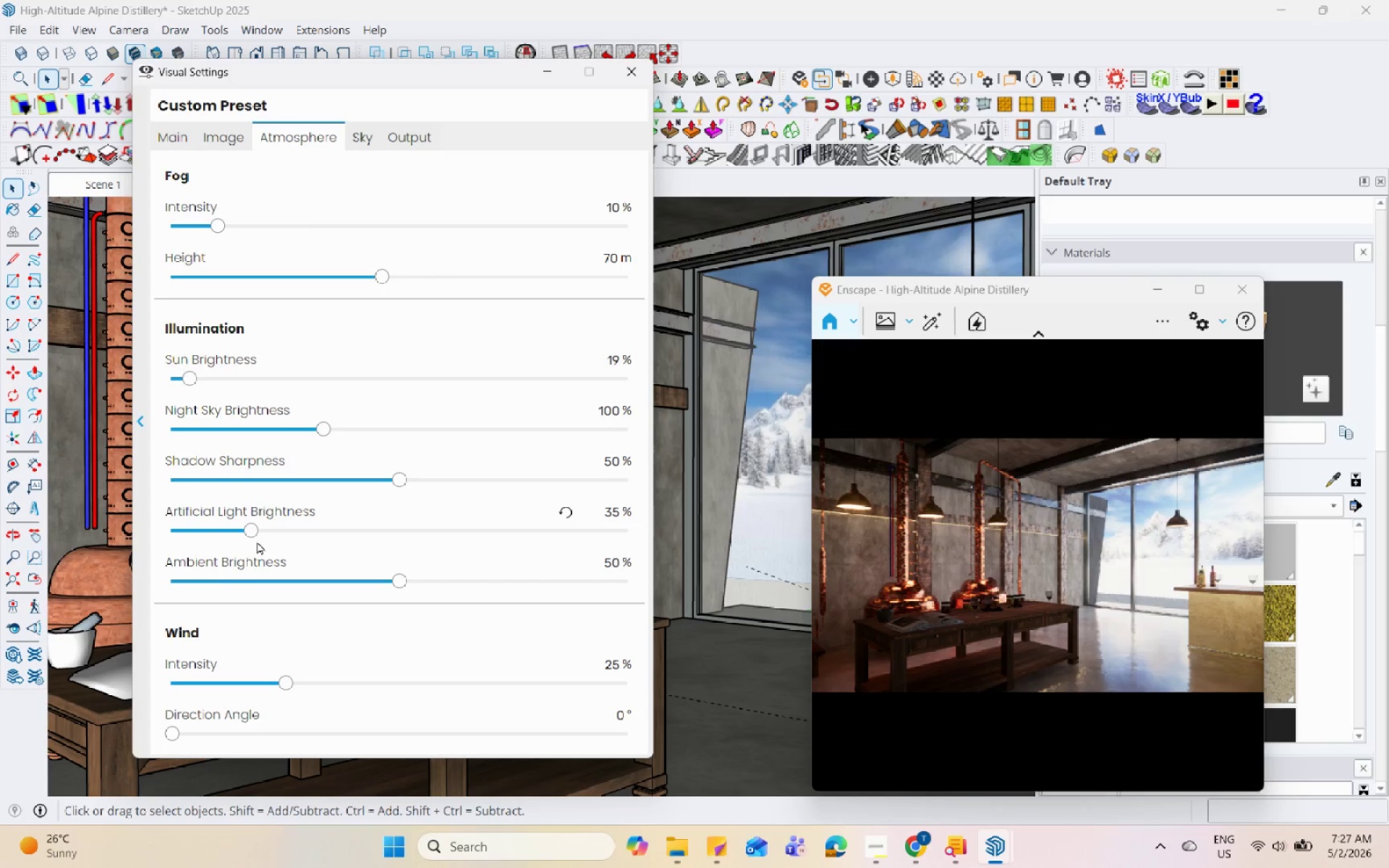 
left_click_drag(start_coordinate=[253, 530], to_coordinate=[271, 531])
 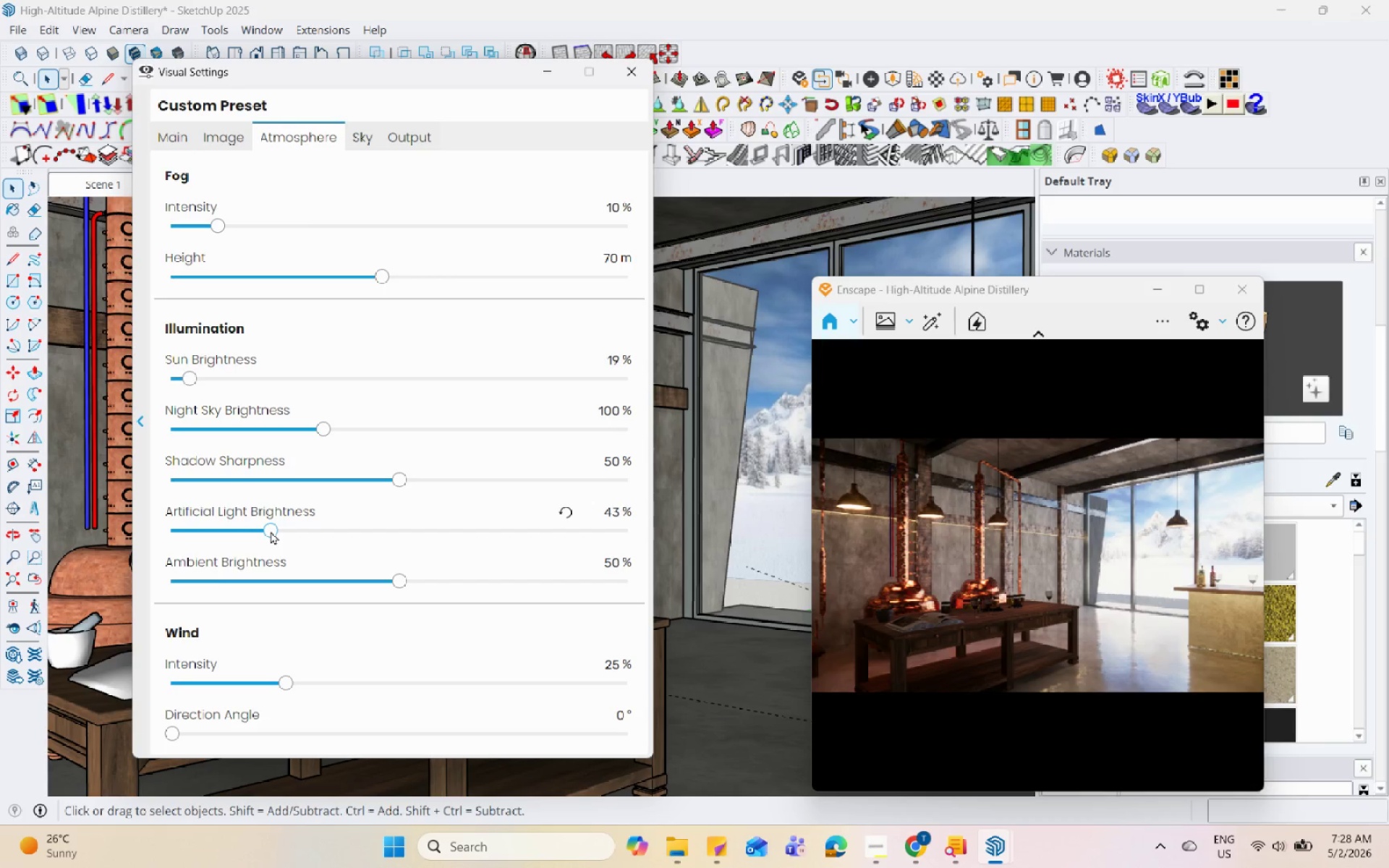 
left_click_drag(start_coordinate=[271, 531], to_coordinate=[284, 525])
 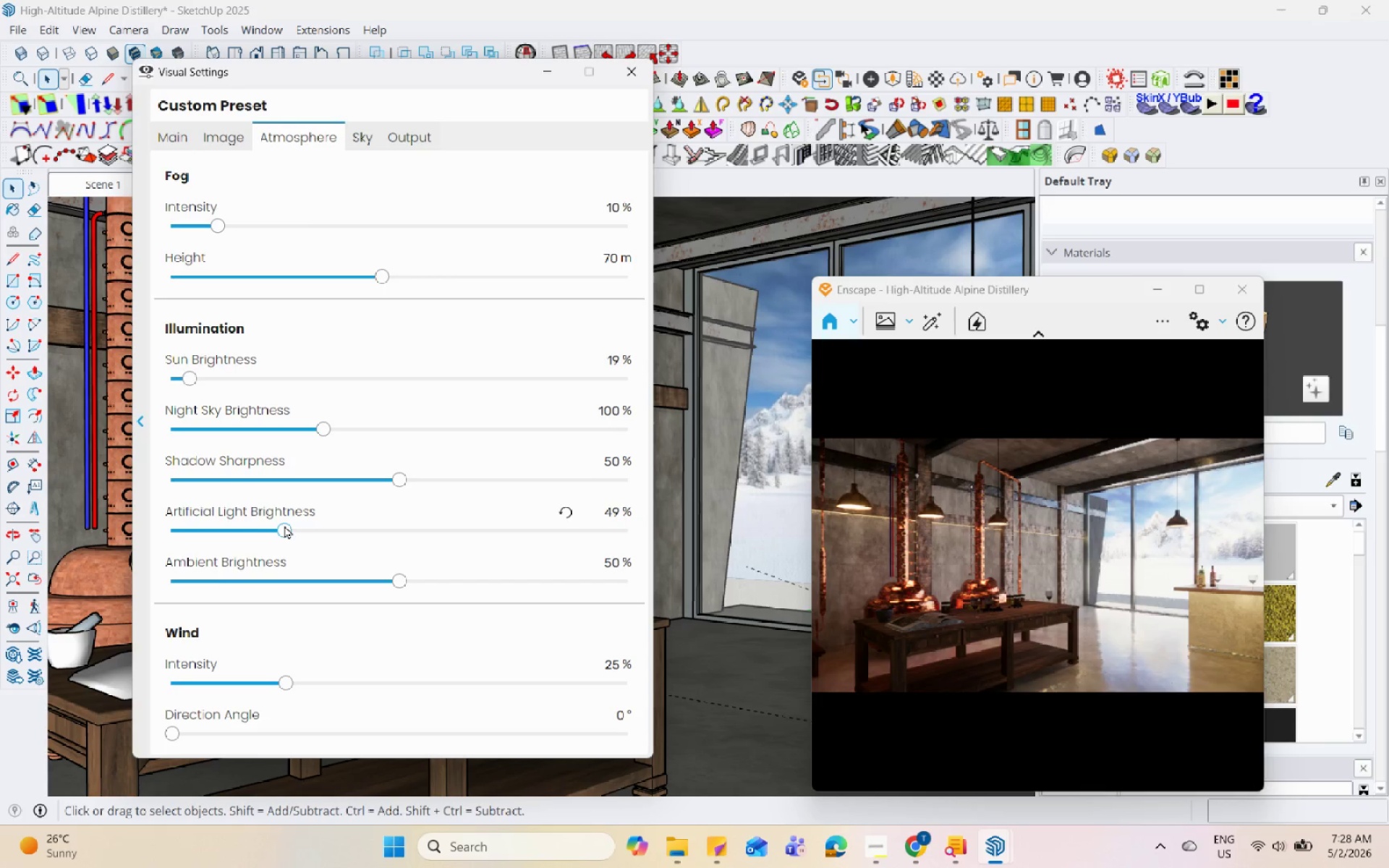 
left_click_drag(start_coordinate=[284, 525], to_coordinate=[289, 525])
 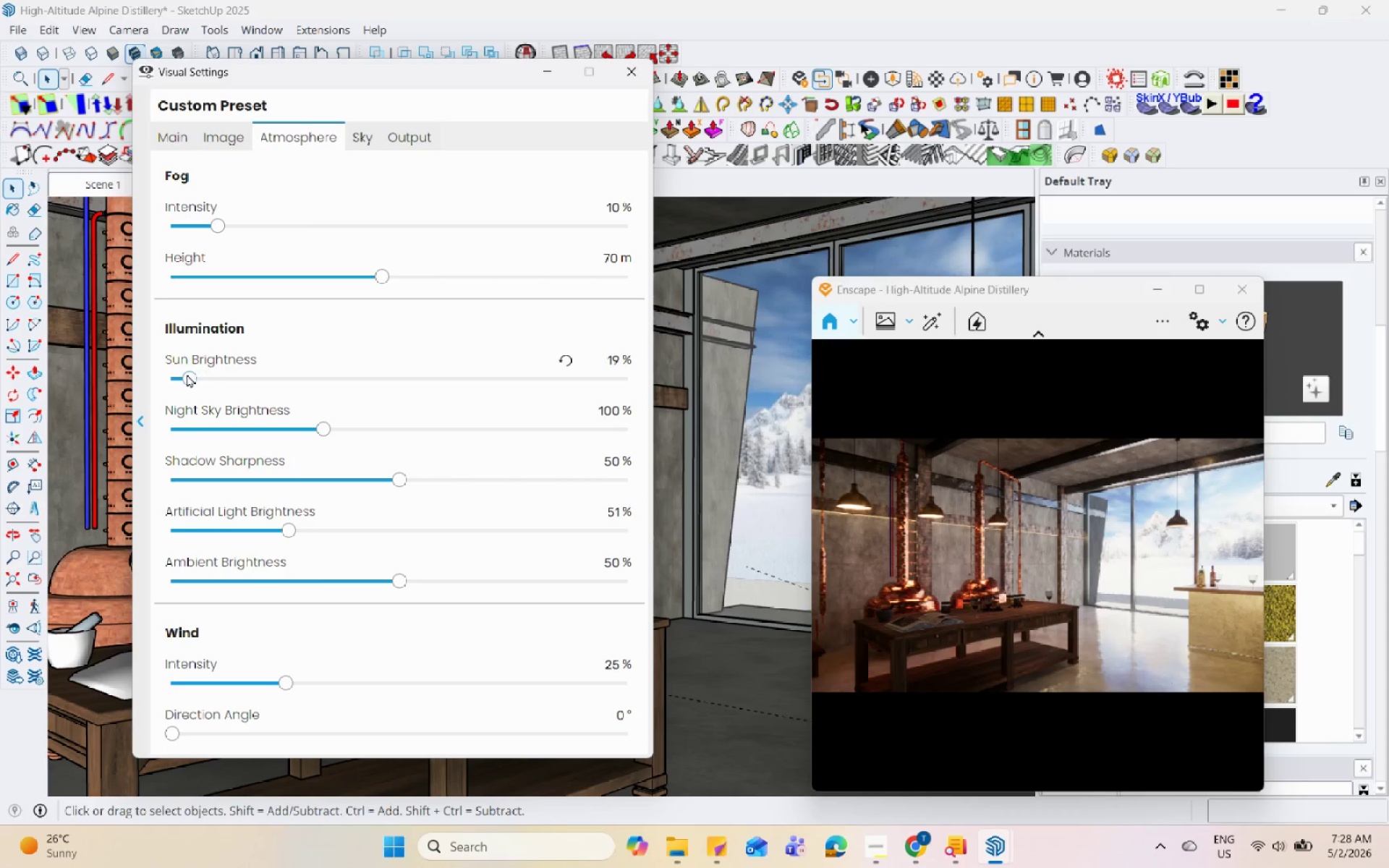 
left_click_drag(start_coordinate=[183, 375], to_coordinate=[178, 378])
 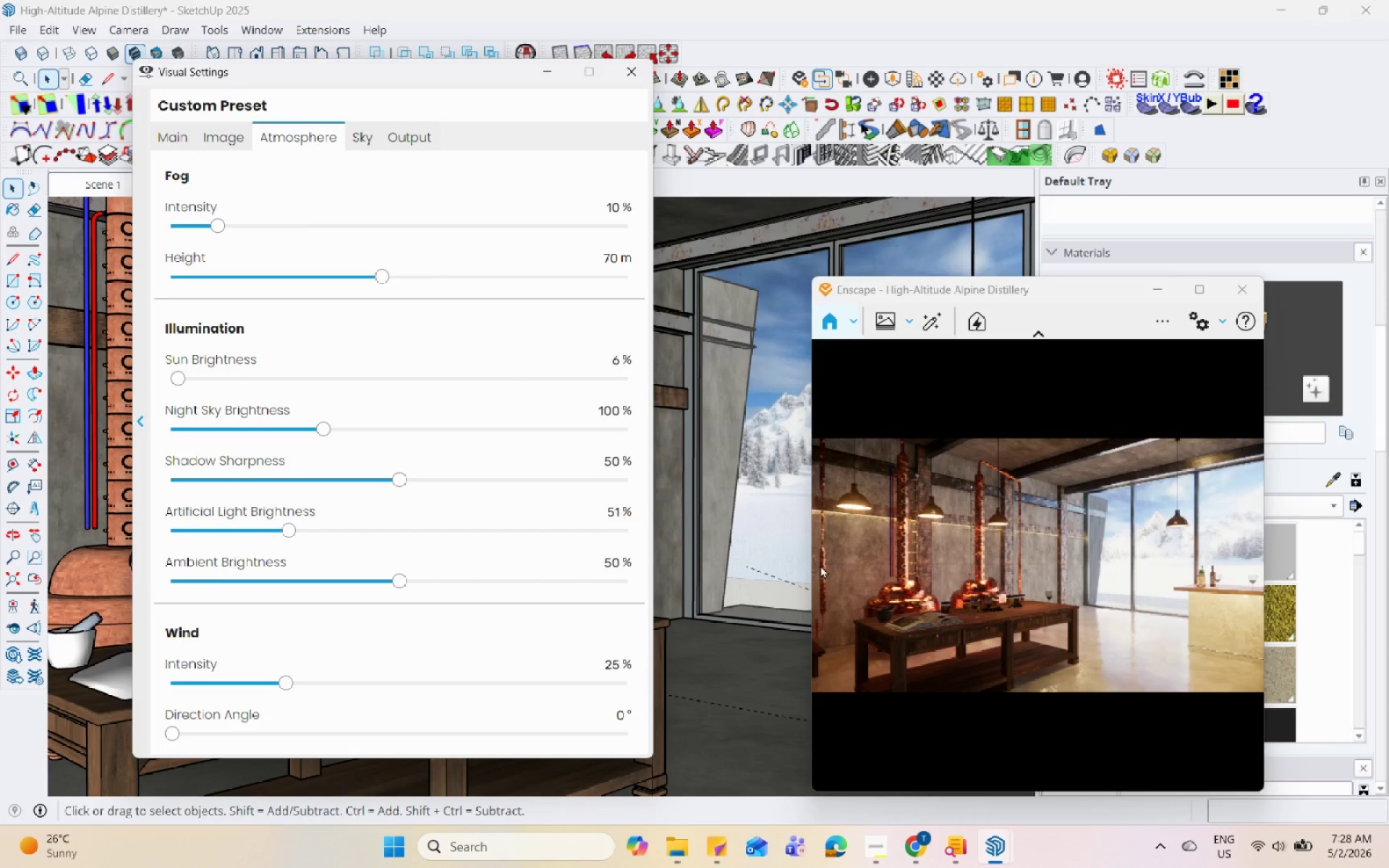 
left_click([1332, 477])
 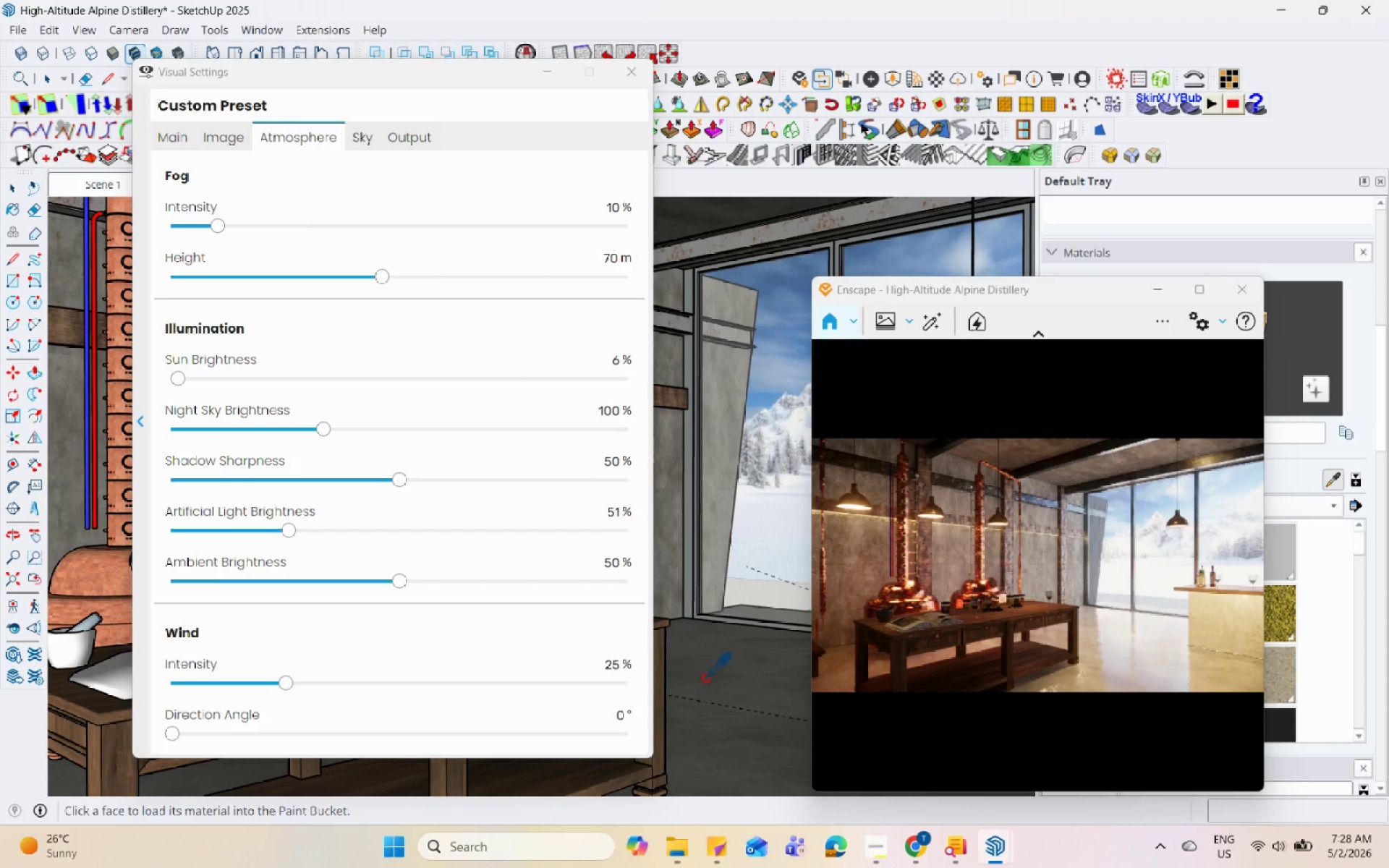 
left_click([724, 673])
 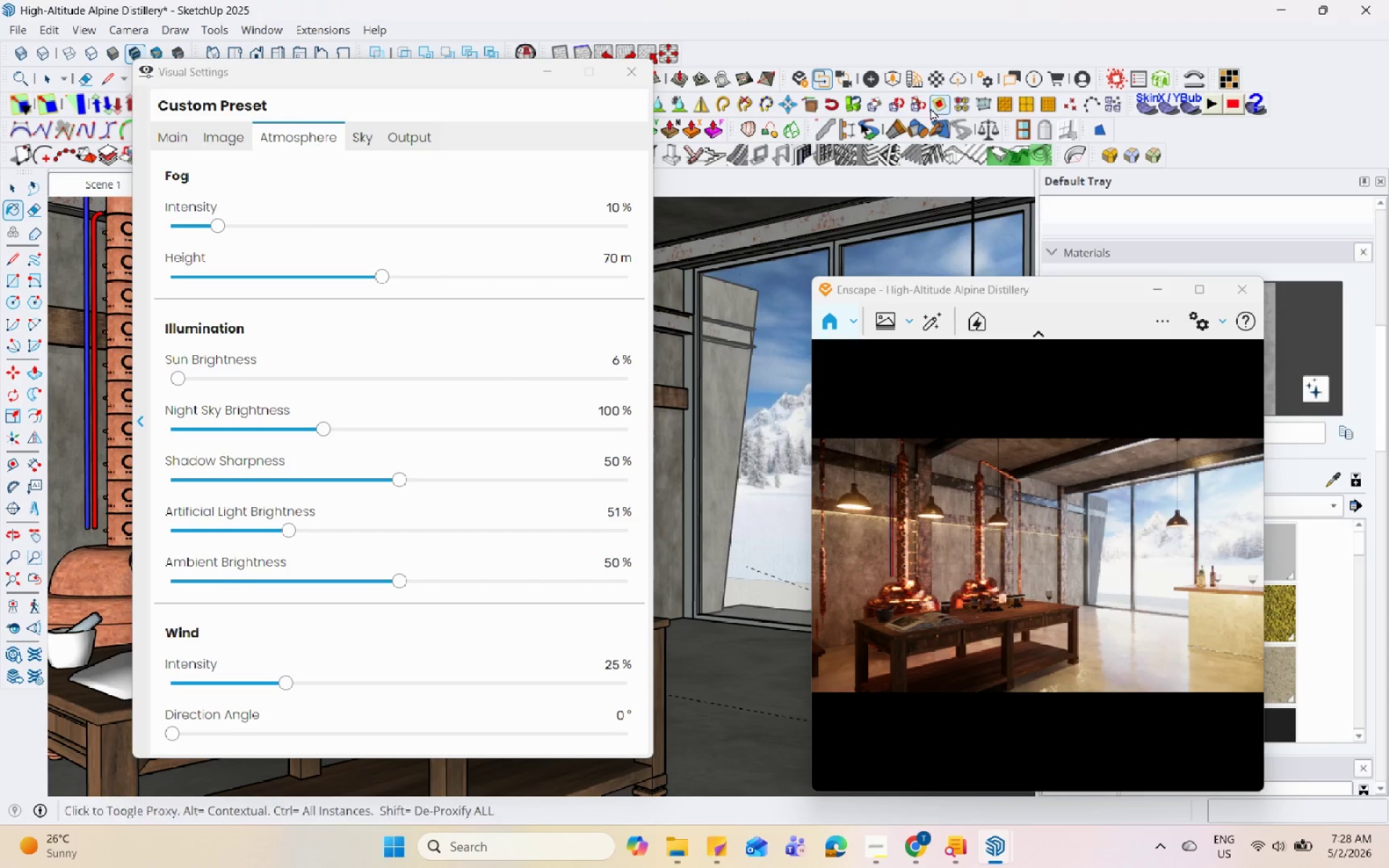 
left_click([940, 77])
 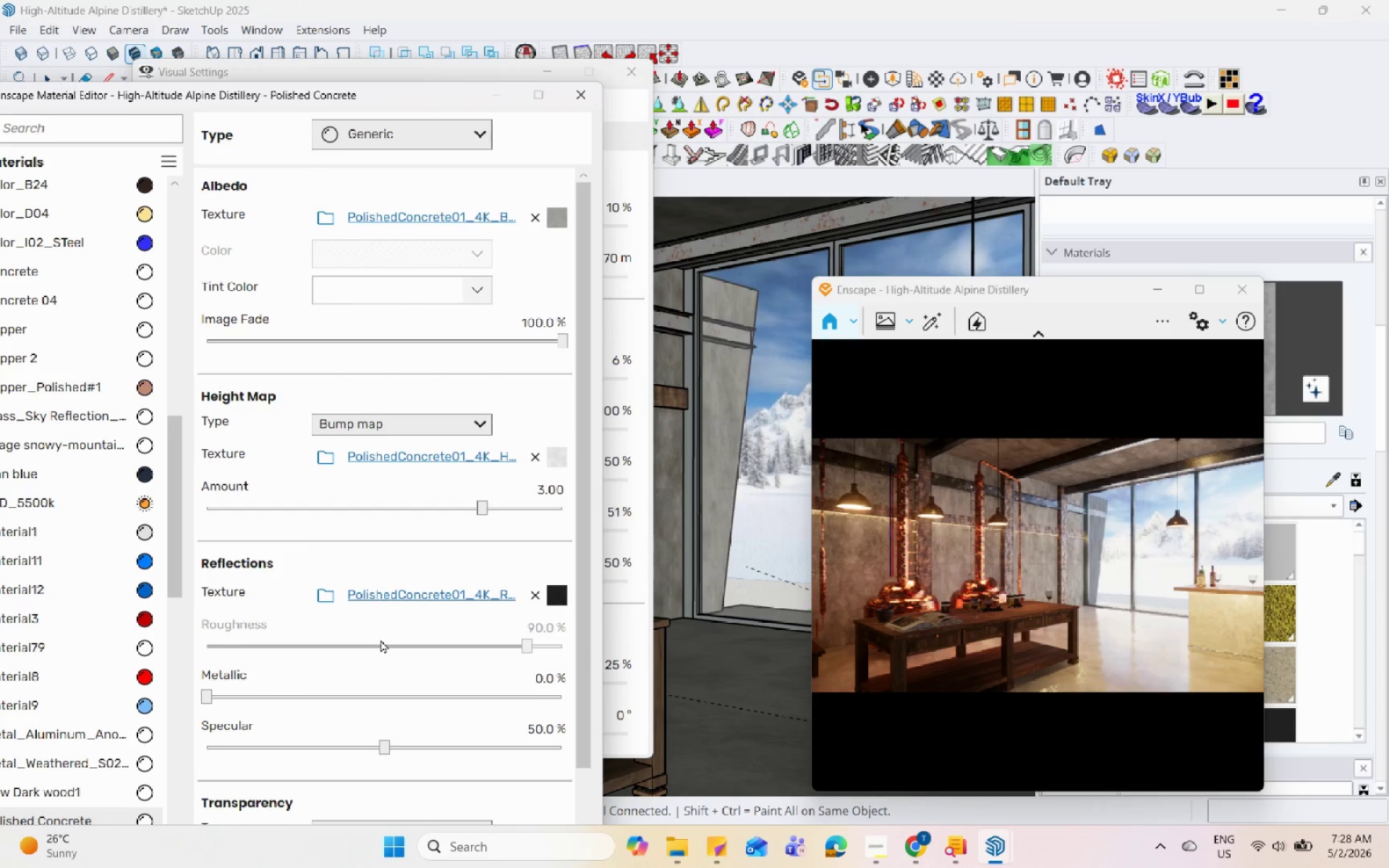 
scroll: coordinate [423, 660], scroll_direction: down, amount: 7.0
 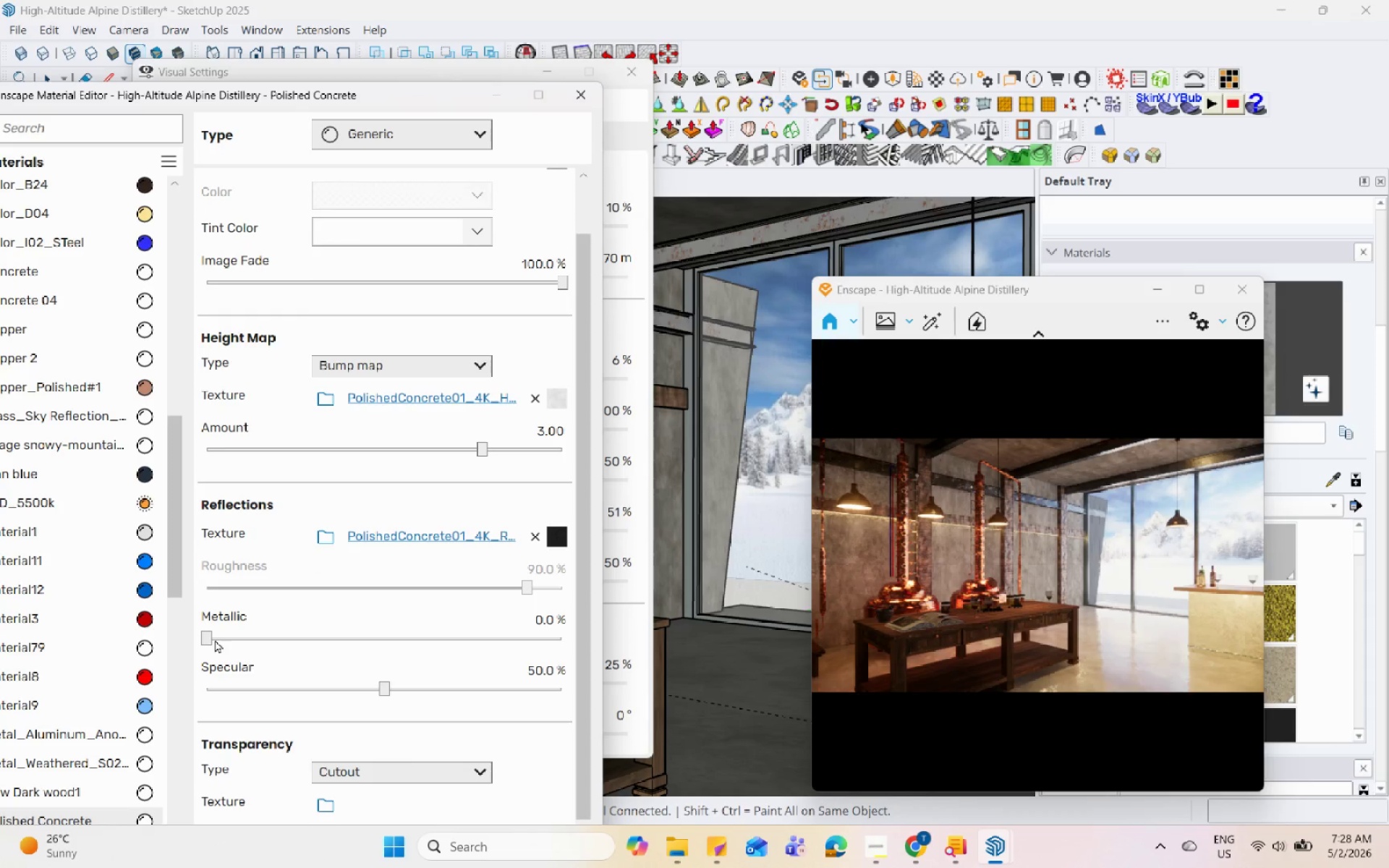 
wait(8.88)
 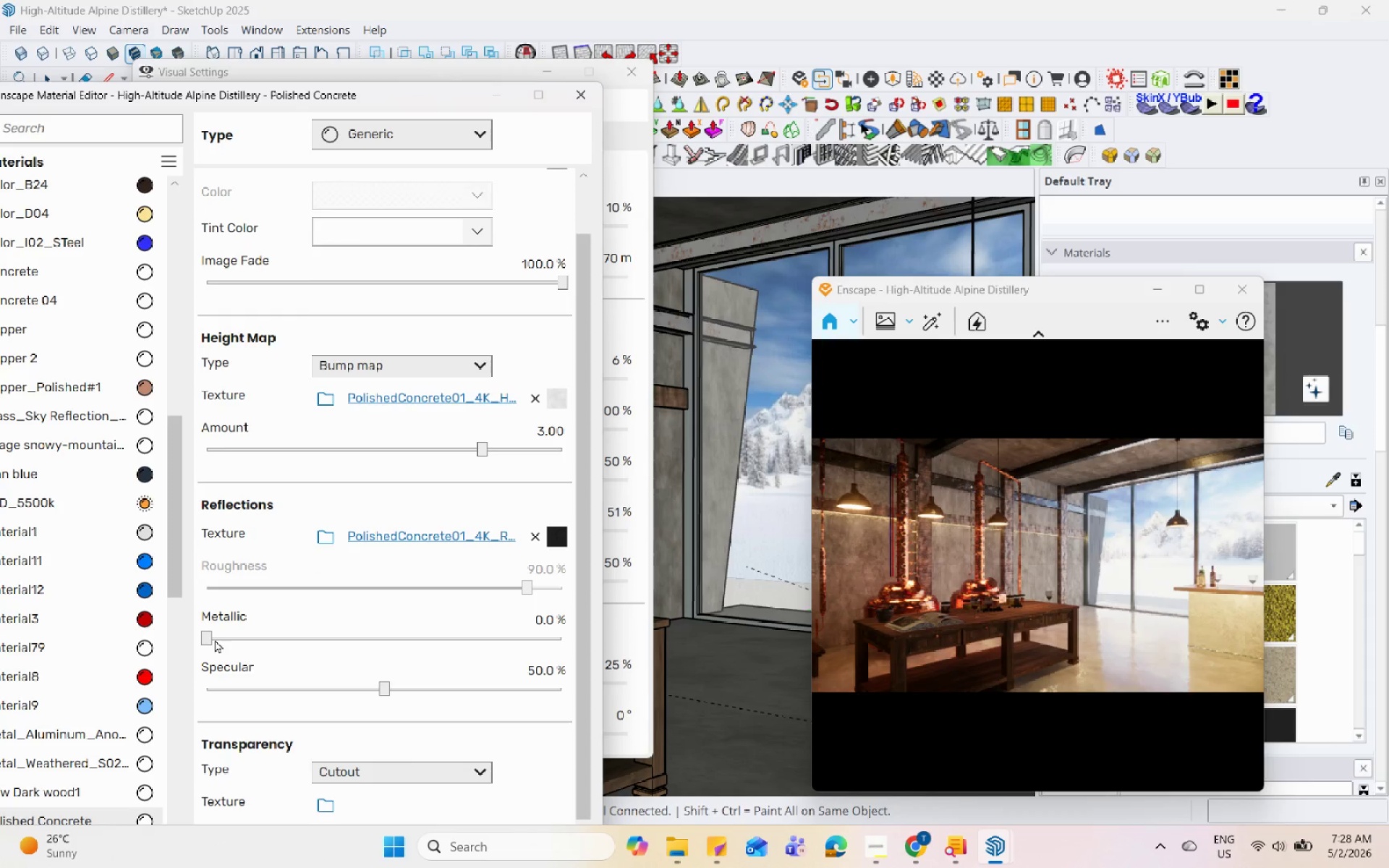 
left_click_drag(start_coordinate=[385, 691], to_coordinate=[297, 689])
 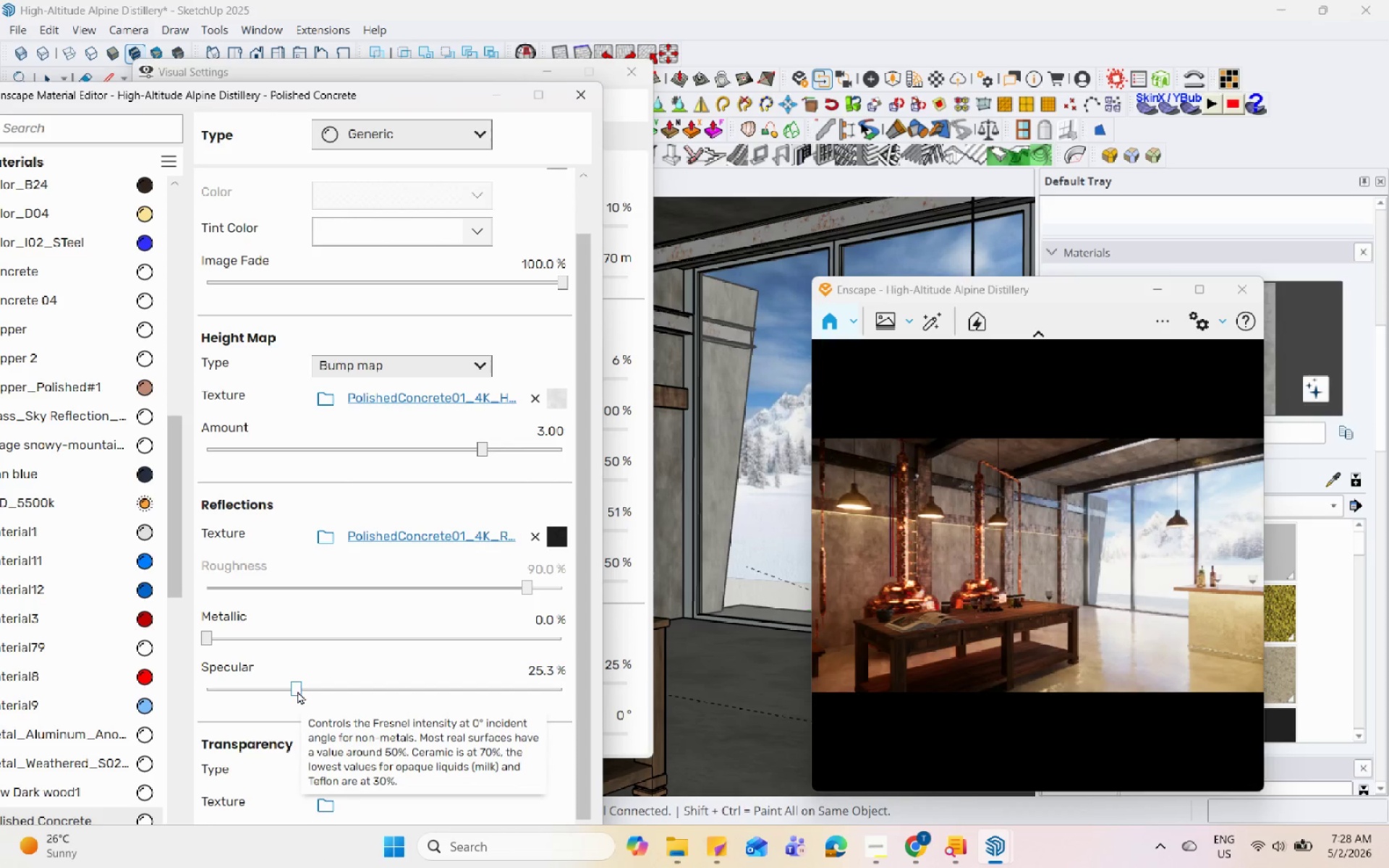 
left_click_drag(start_coordinate=[296, 692], to_coordinate=[254, 690])
 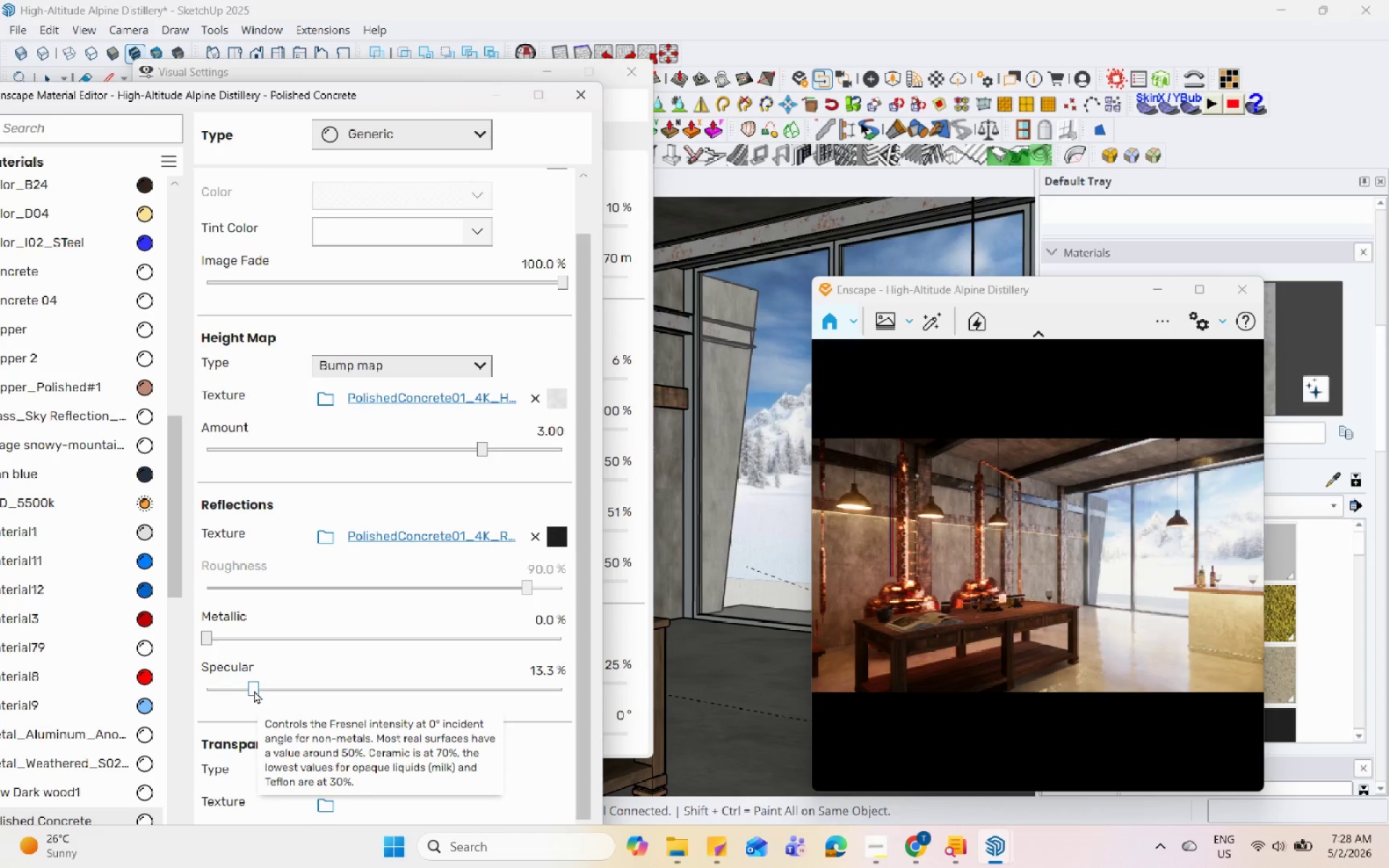 
left_click_drag(start_coordinate=[254, 690], to_coordinate=[390, 697])
 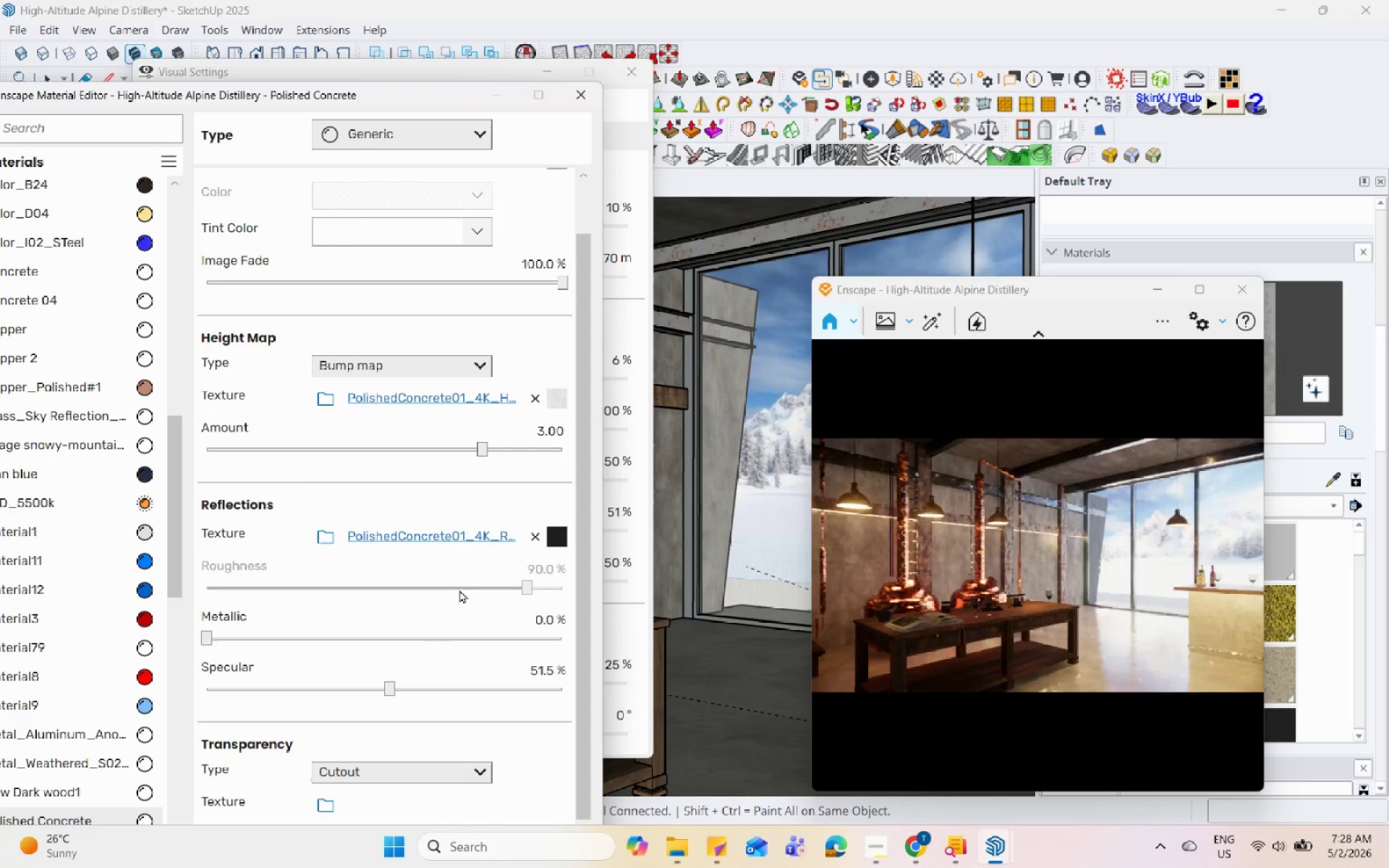 
left_click([532, 532])
 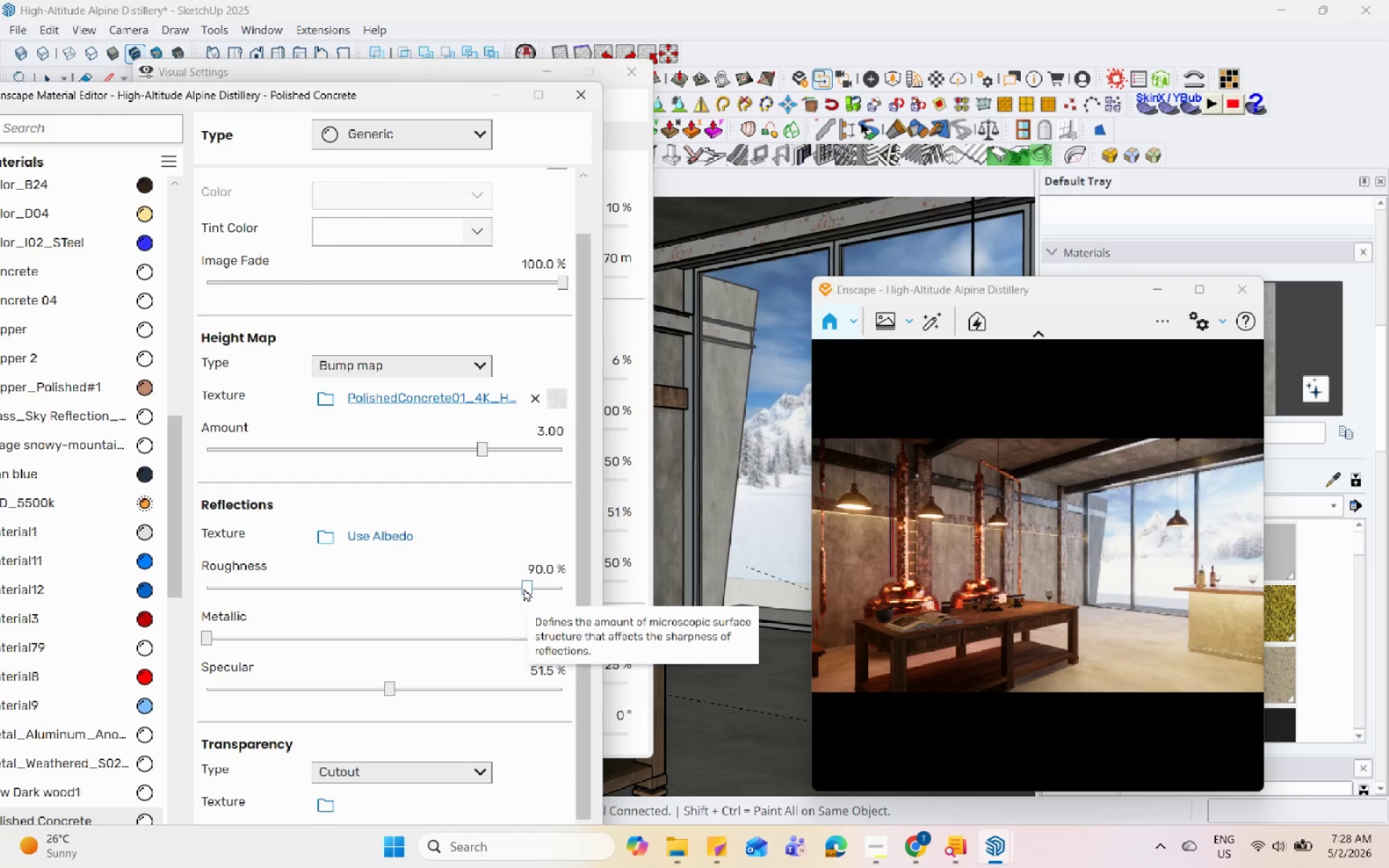 
left_click_drag(start_coordinate=[525, 588], to_coordinate=[327, 590])
 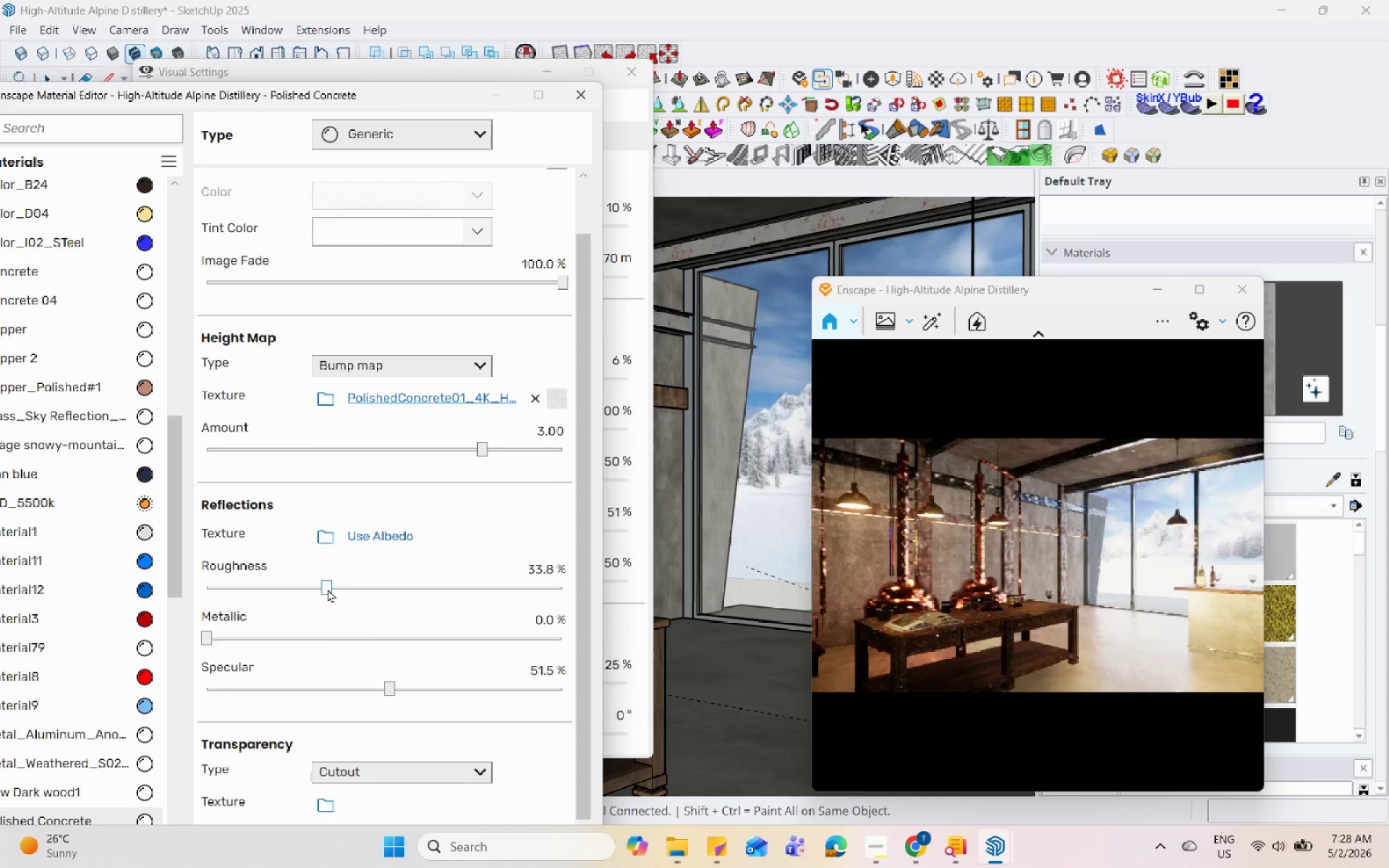 
left_click_drag(start_coordinate=[328, 589], to_coordinate=[292, 591])
 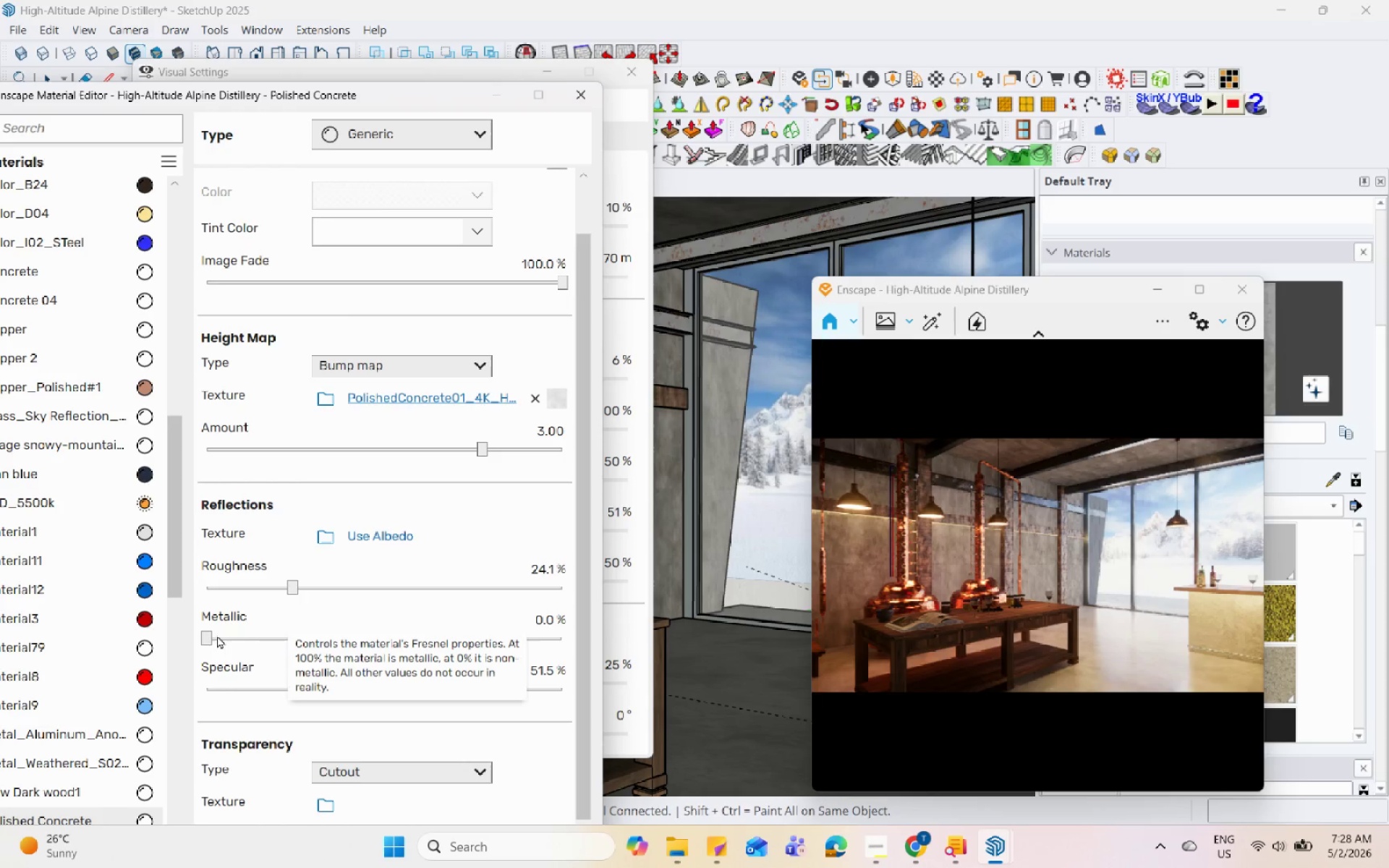 
left_click_drag(start_coordinate=[291, 586], to_coordinate=[268, 589])
 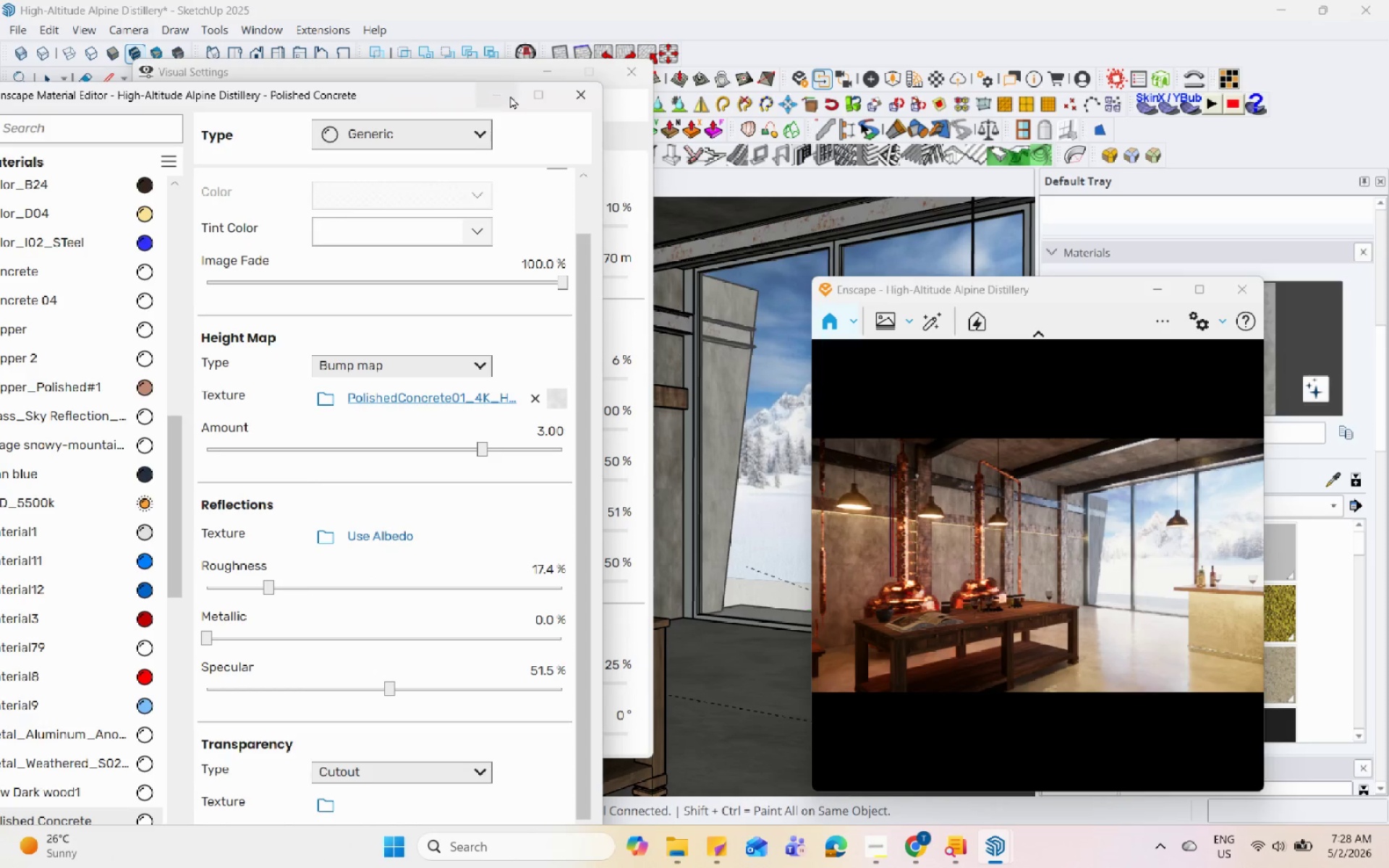 
left_click([545, 80])
 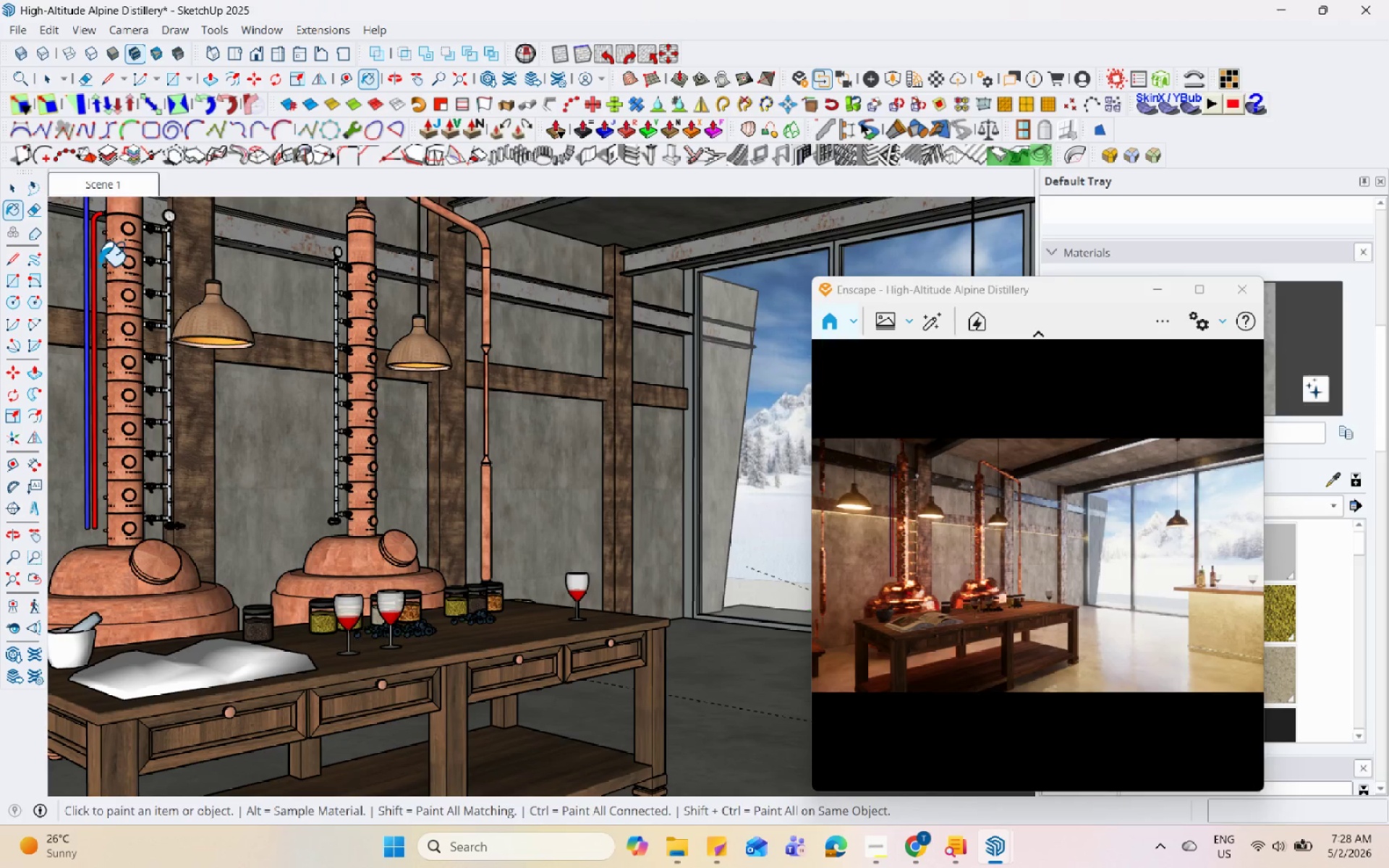 
wait(8.02)
 